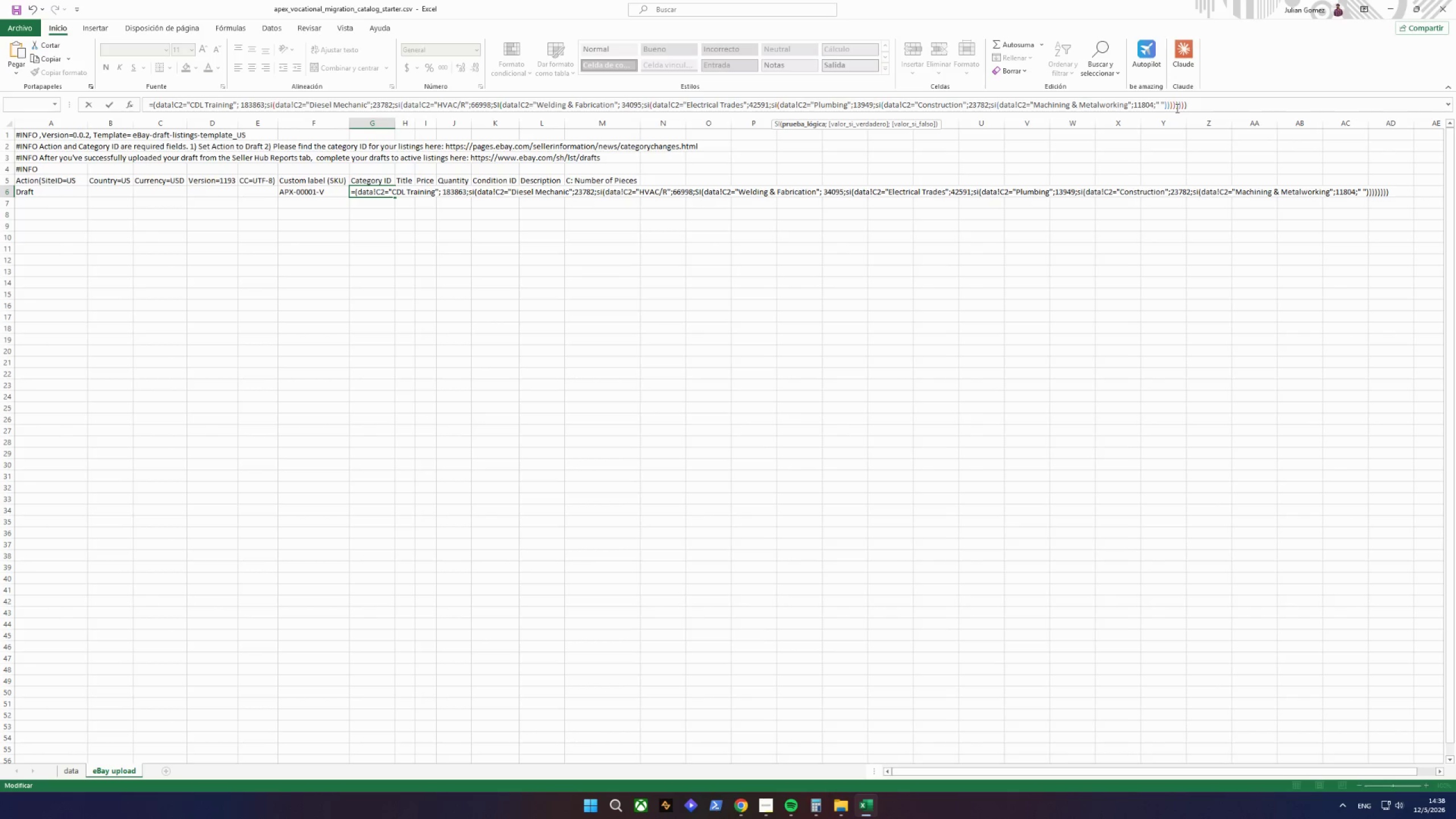 
hold_key(key=ArrowLeft, duration=0.77)
 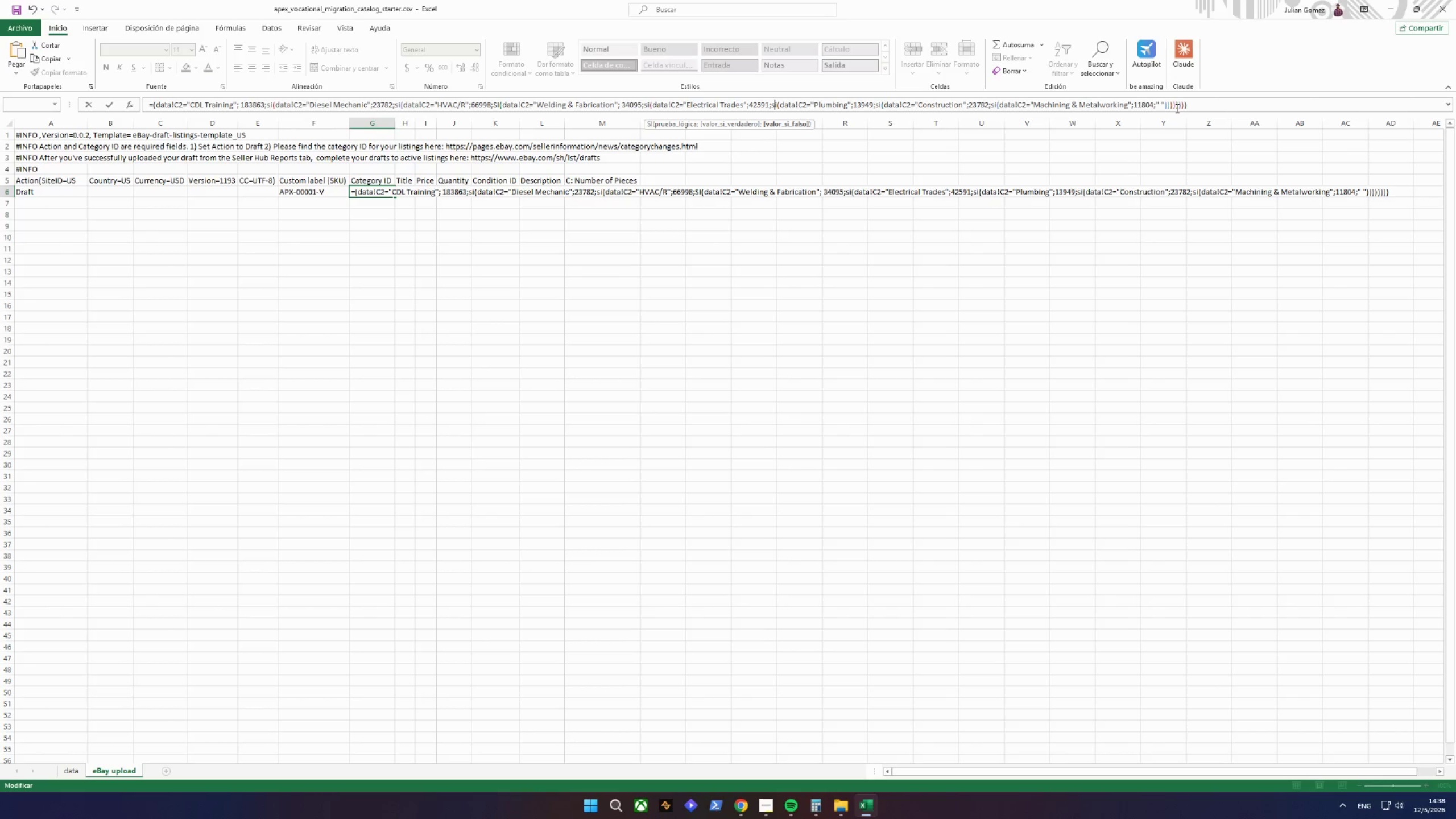 
hold_key(key=ArrowLeft, duration=0.86)
 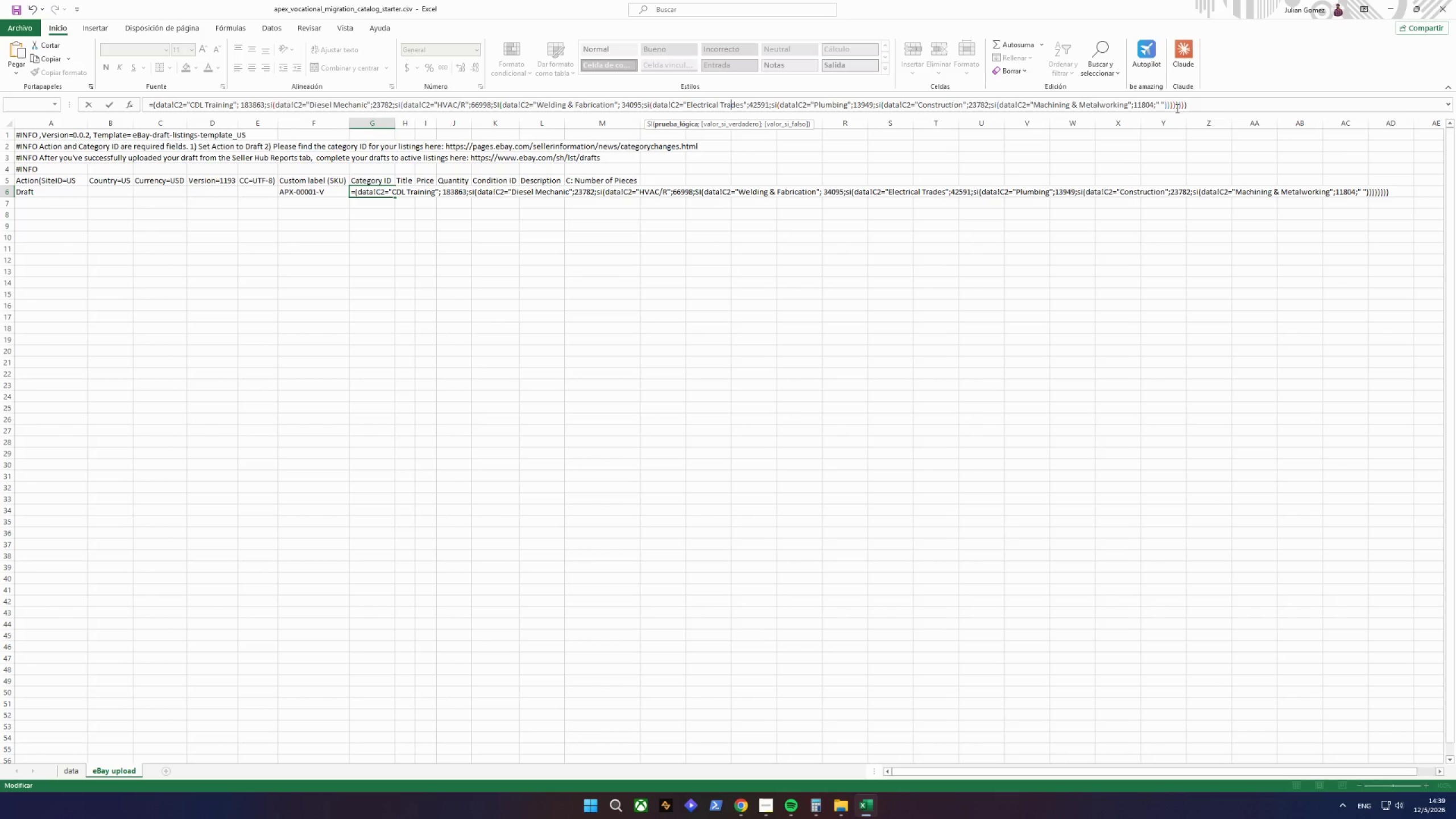 
hold_key(key=ArrowLeft, duration=0.88)
 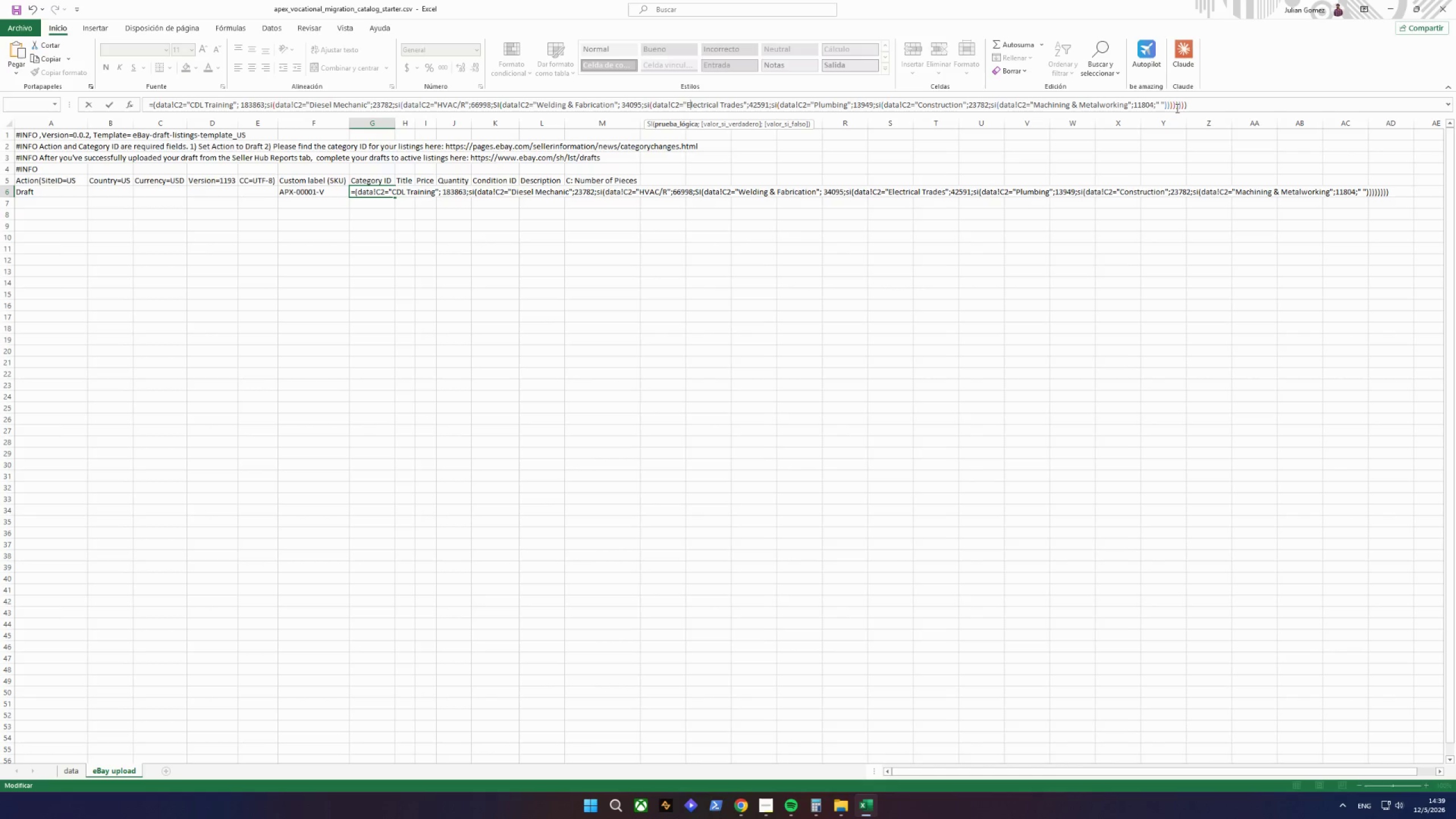 
hold_key(key=ArrowLeft, duration=0.58)
 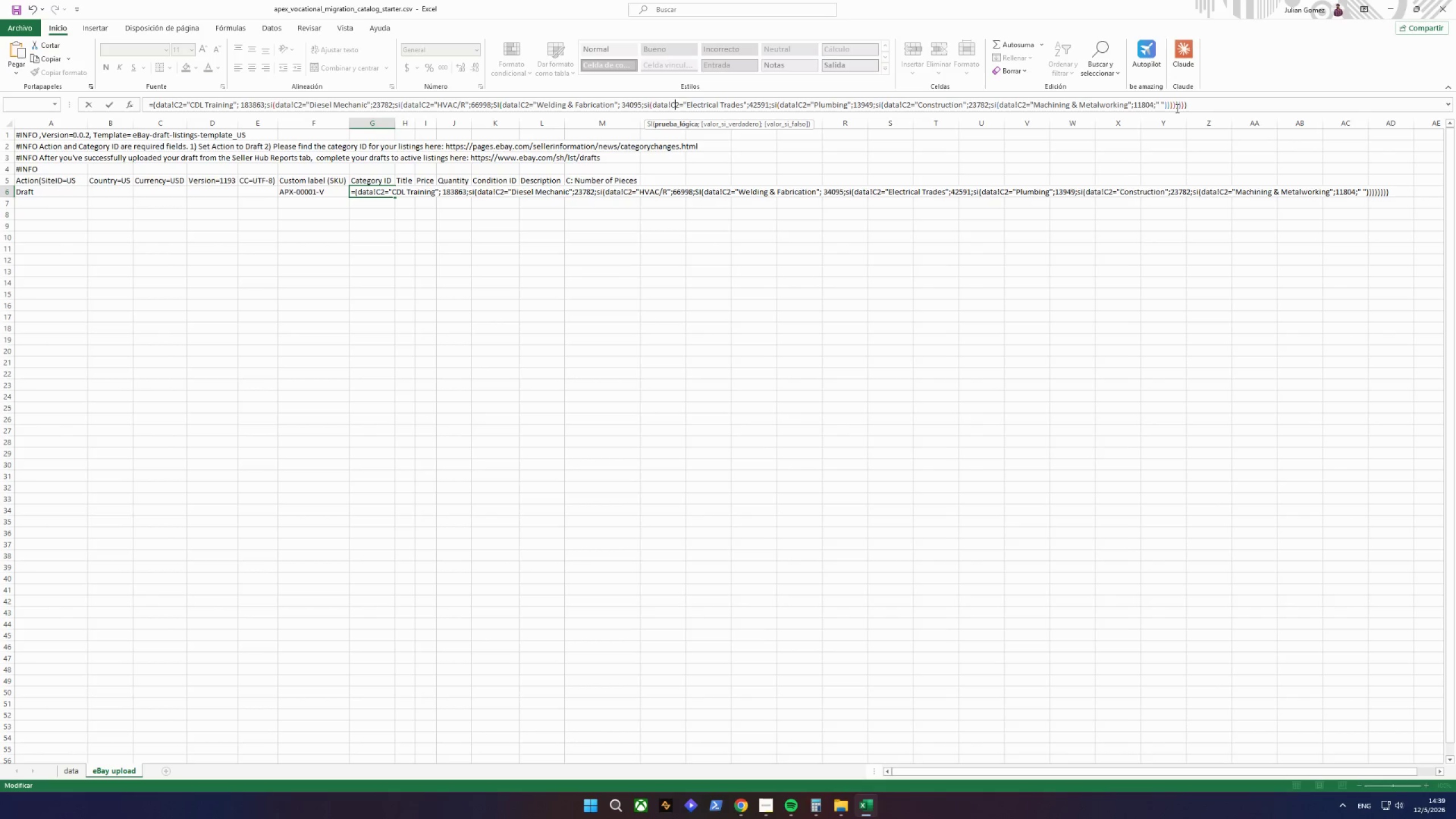 
hold_key(key=ArrowLeft, duration=0.33)
 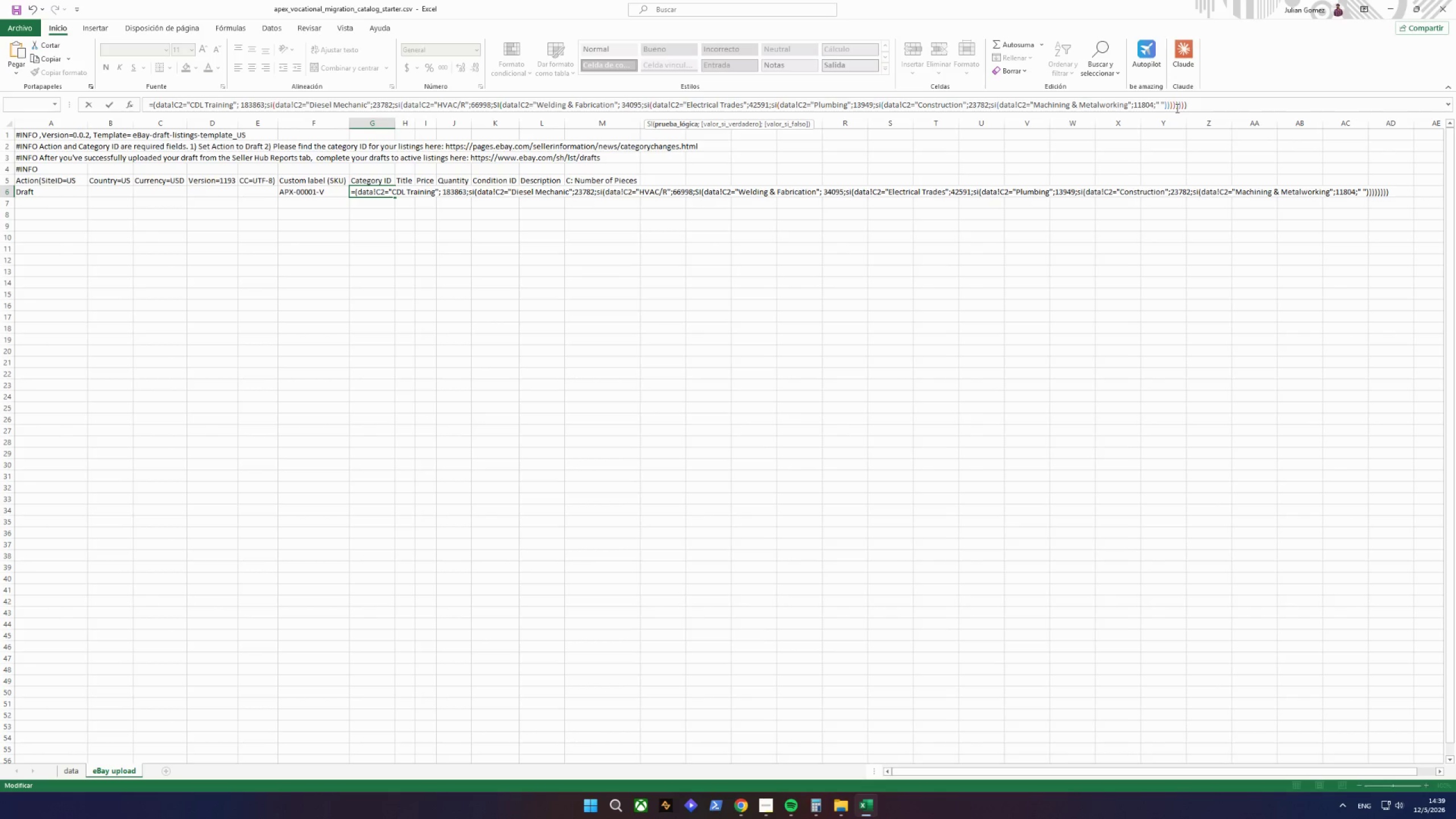 
hold_key(key=ArrowLeft, duration=0.81)
 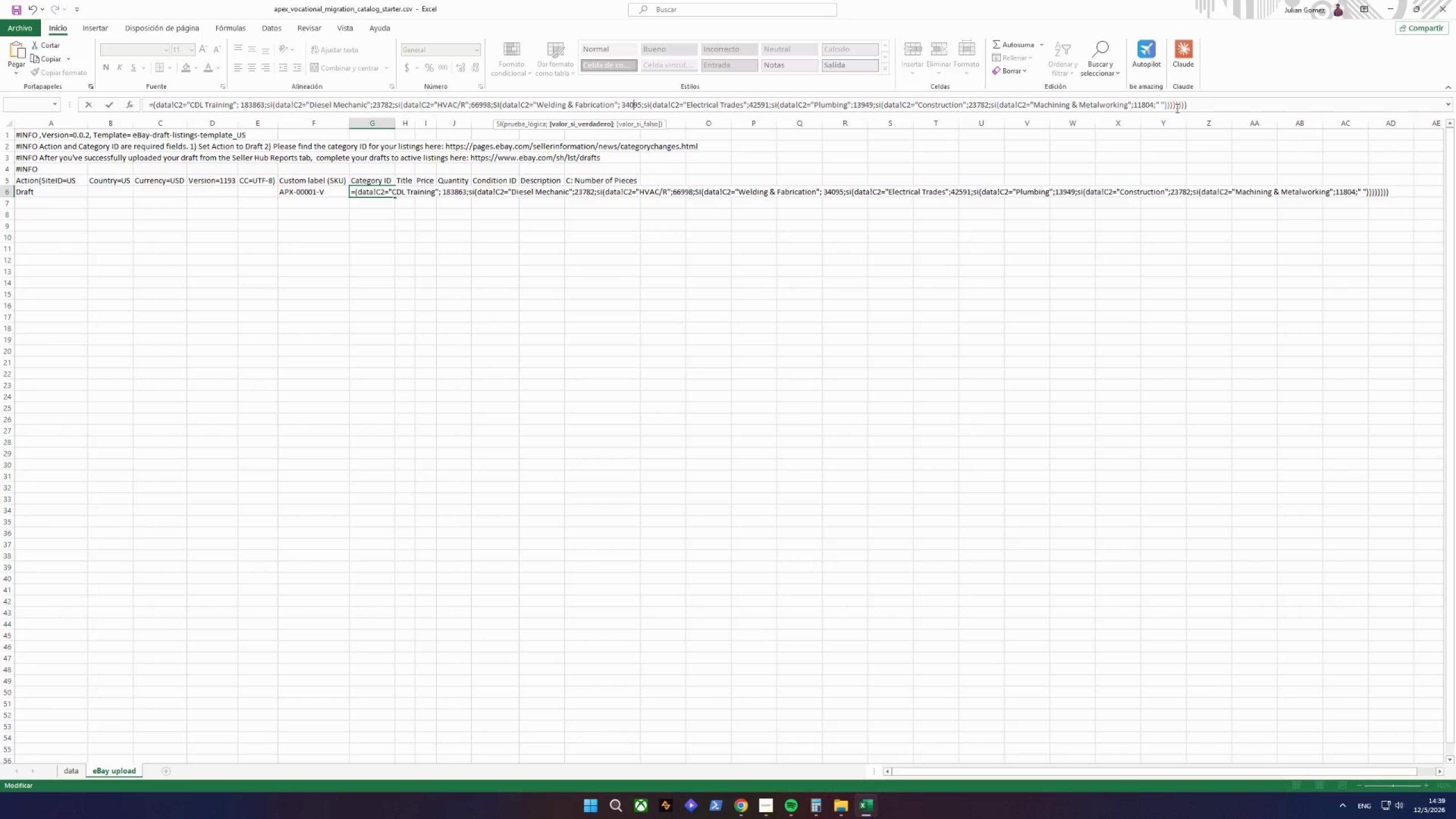 
key(ArrowLeft)
 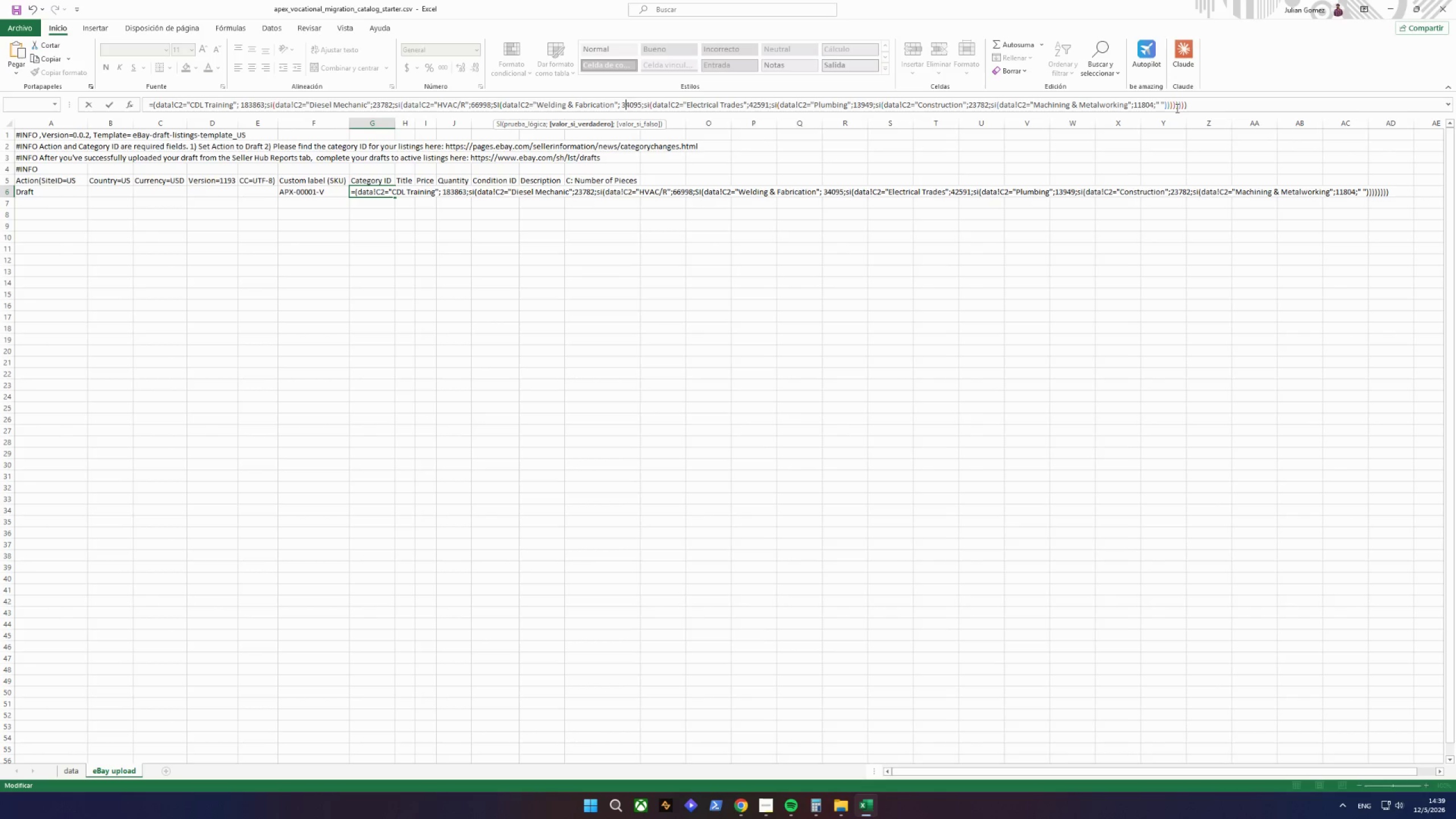 
key(ArrowLeft)
 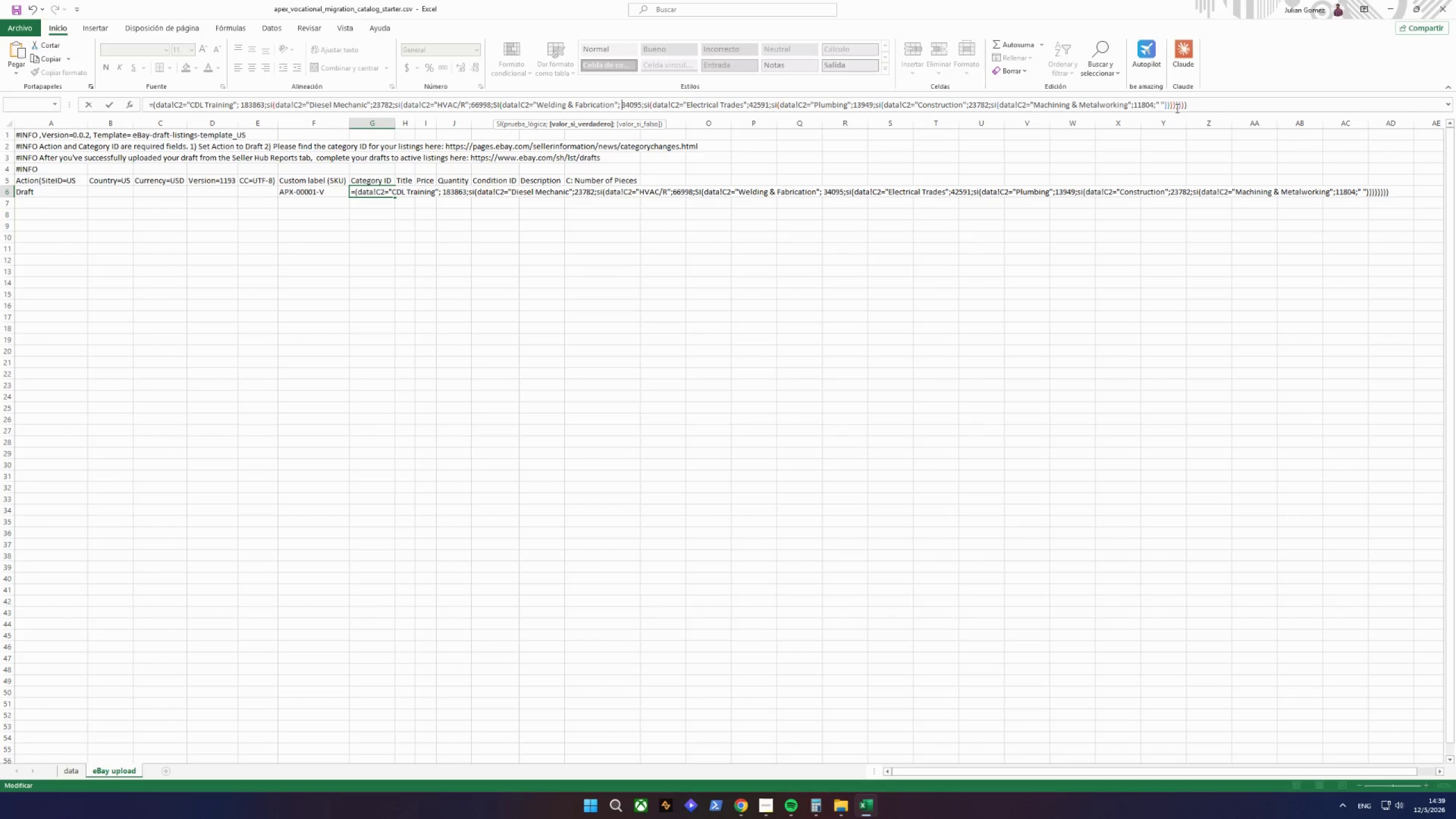 
key(ArrowLeft)
 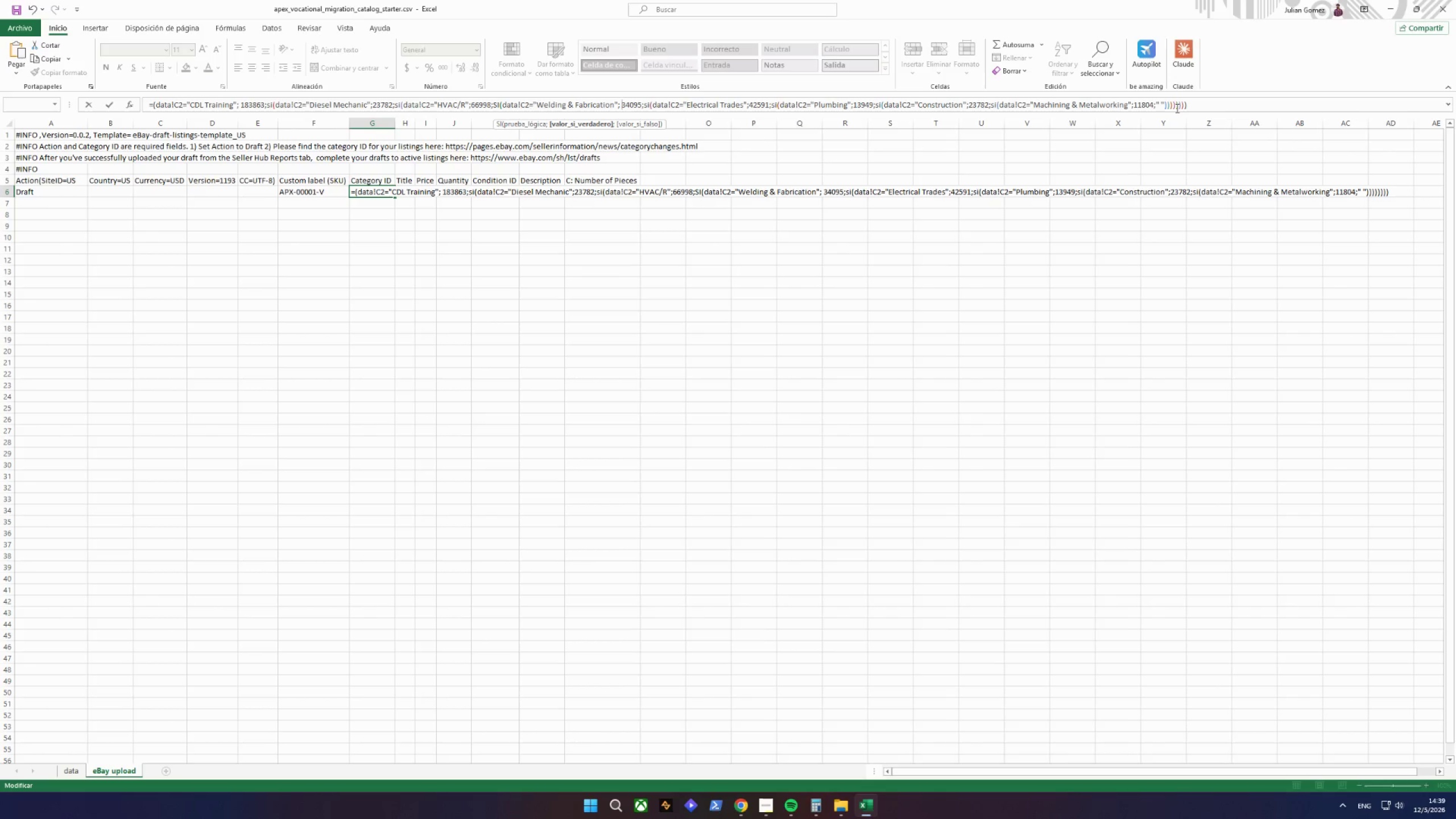 
key(Backspace)
 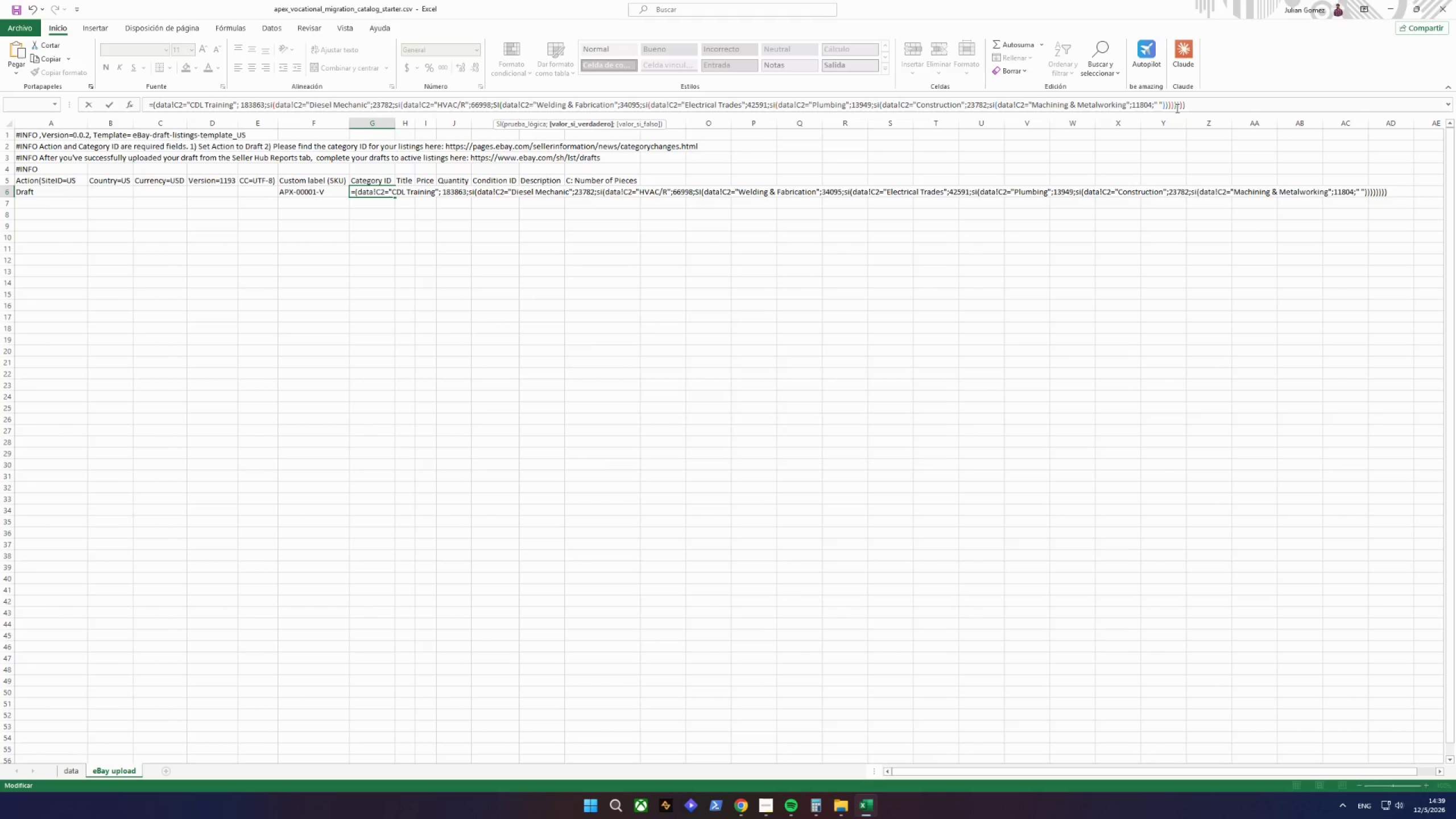 
key(Enter)
 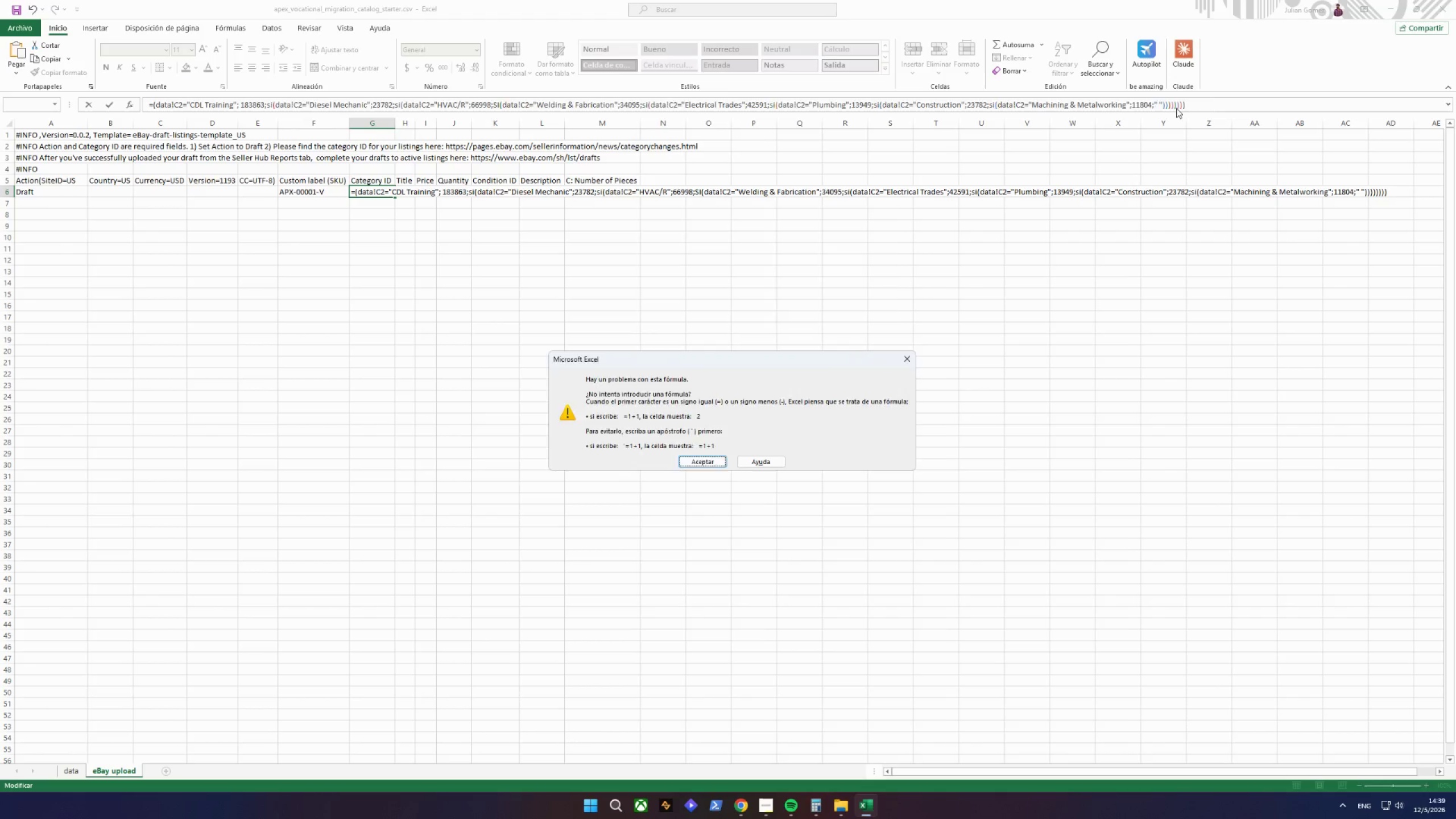 
key(Enter)
 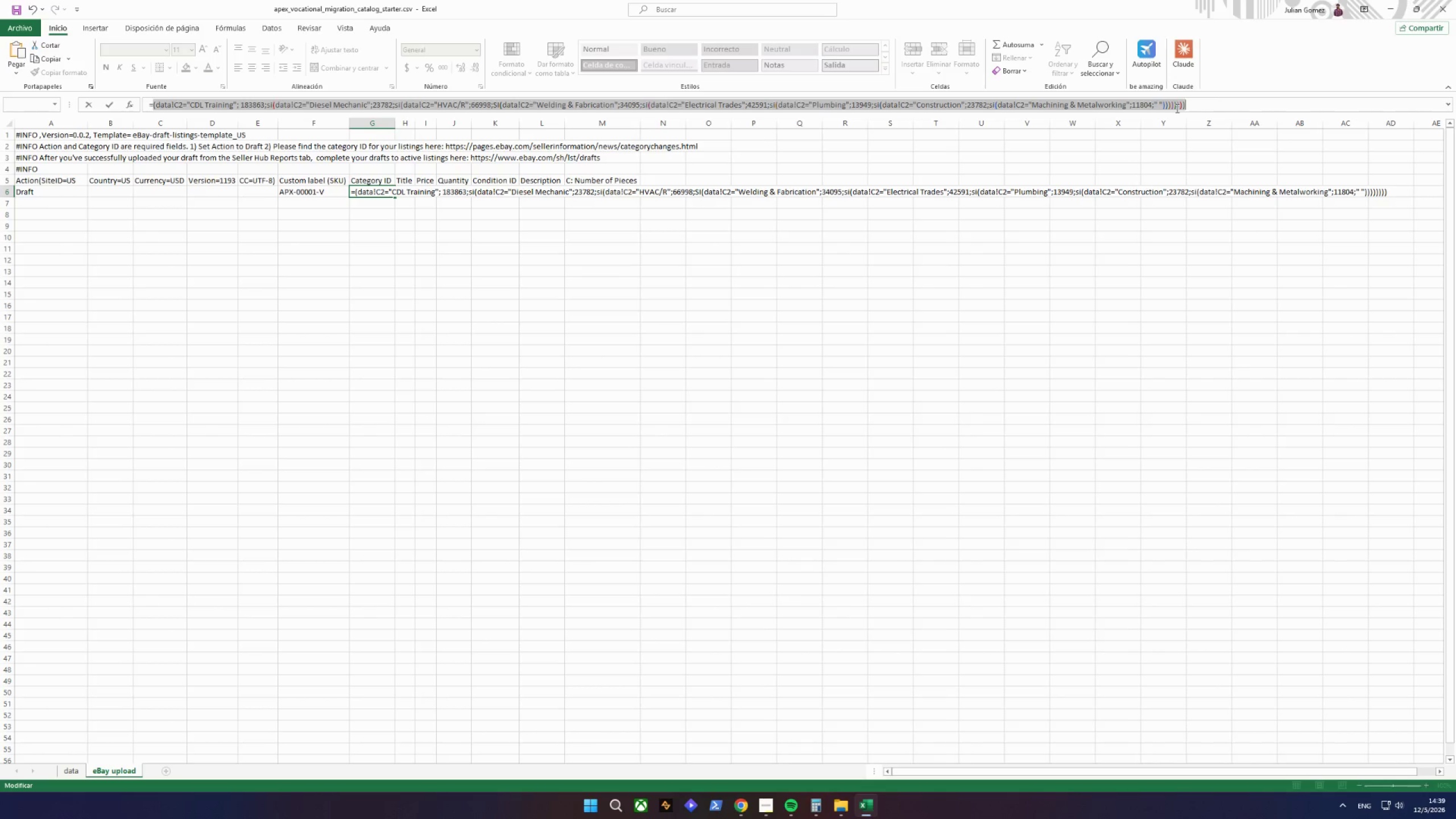 
key(ArrowRight)
 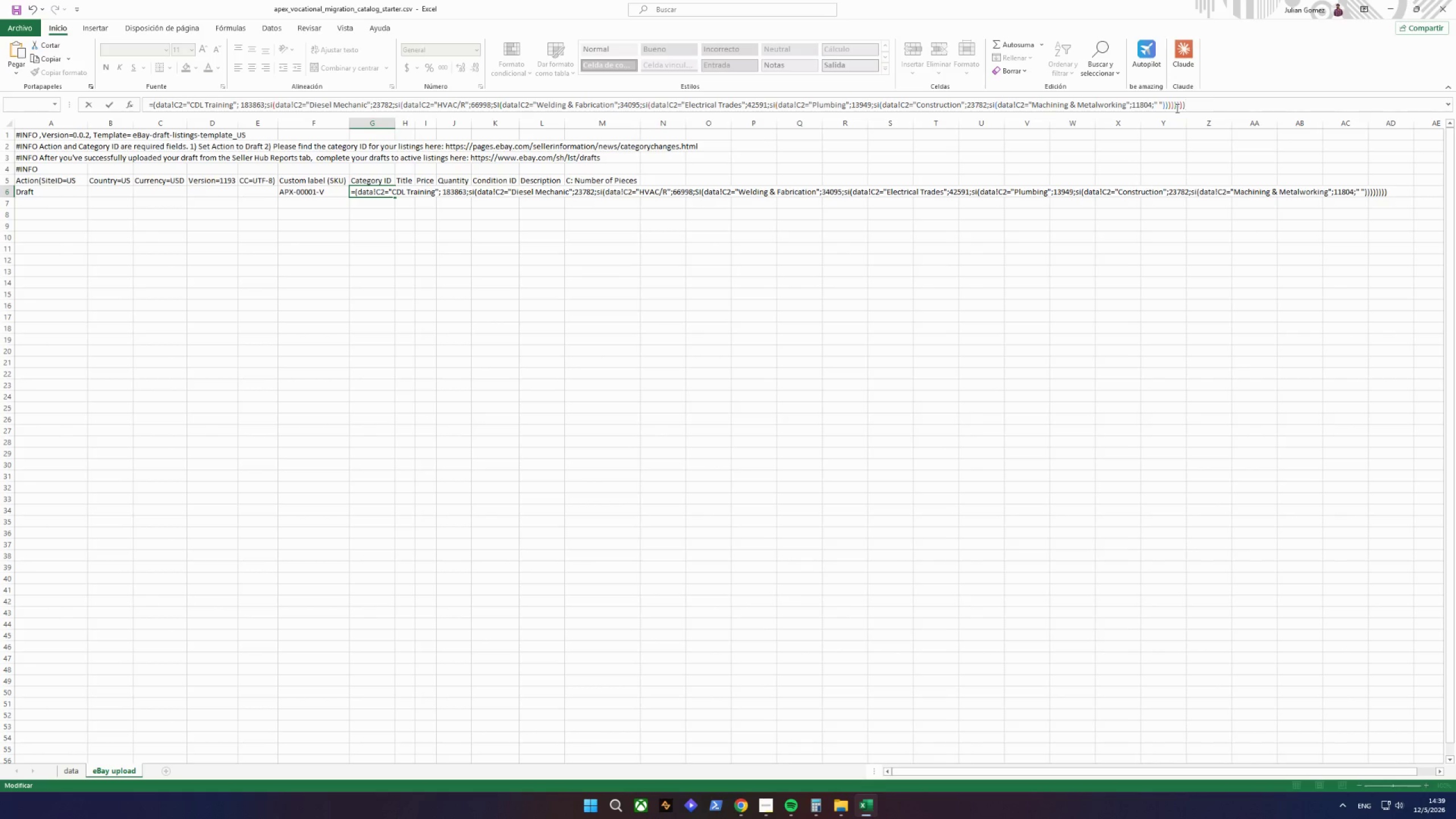 
hold_key(key=ArrowLeft, duration=1.5)
 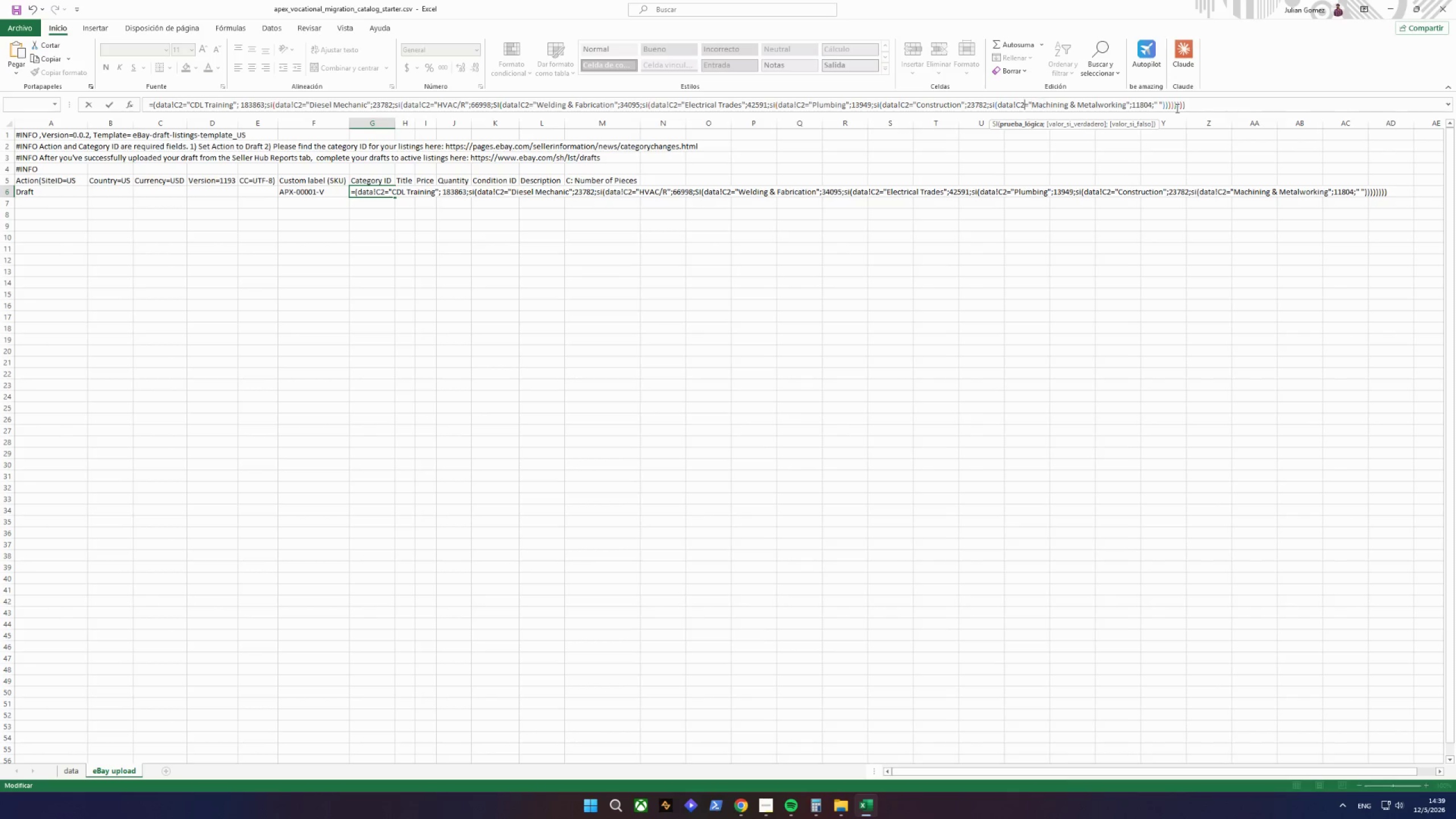 
hold_key(key=ArrowLeft, duration=1.52)
 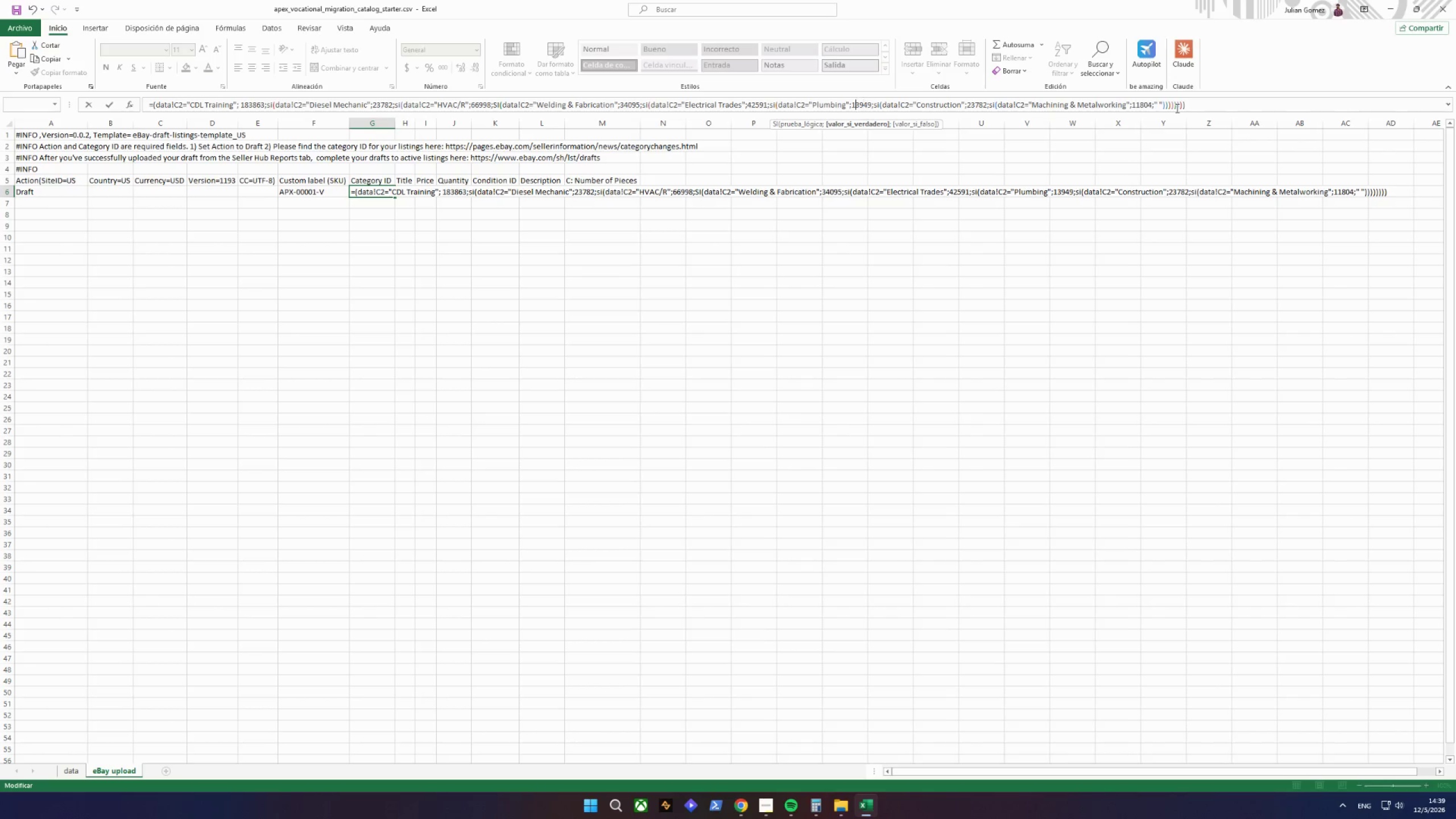 
hold_key(key=ArrowLeft, duration=1.51)
 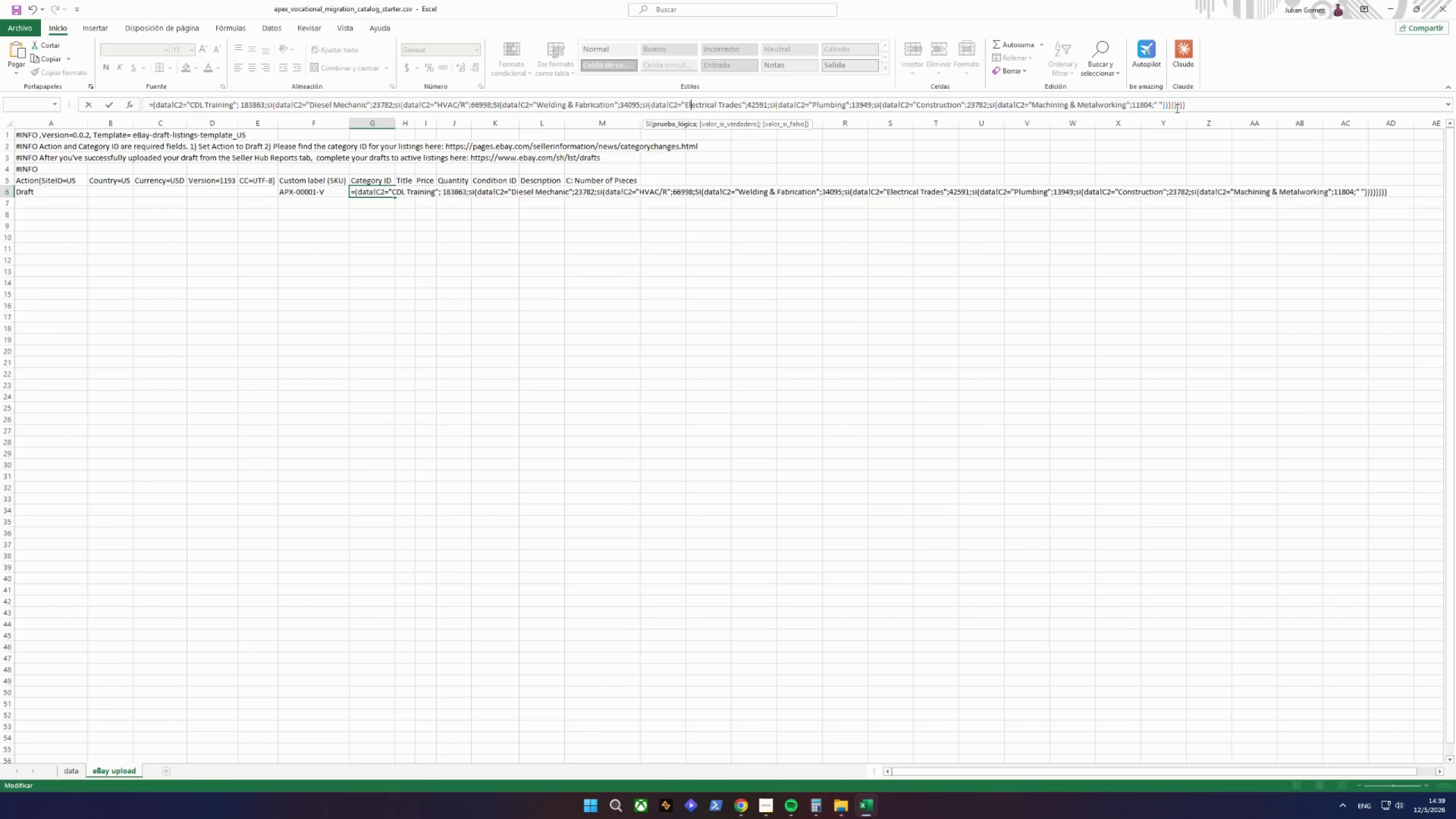 
hold_key(key=ArrowLeft, duration=1.5)
 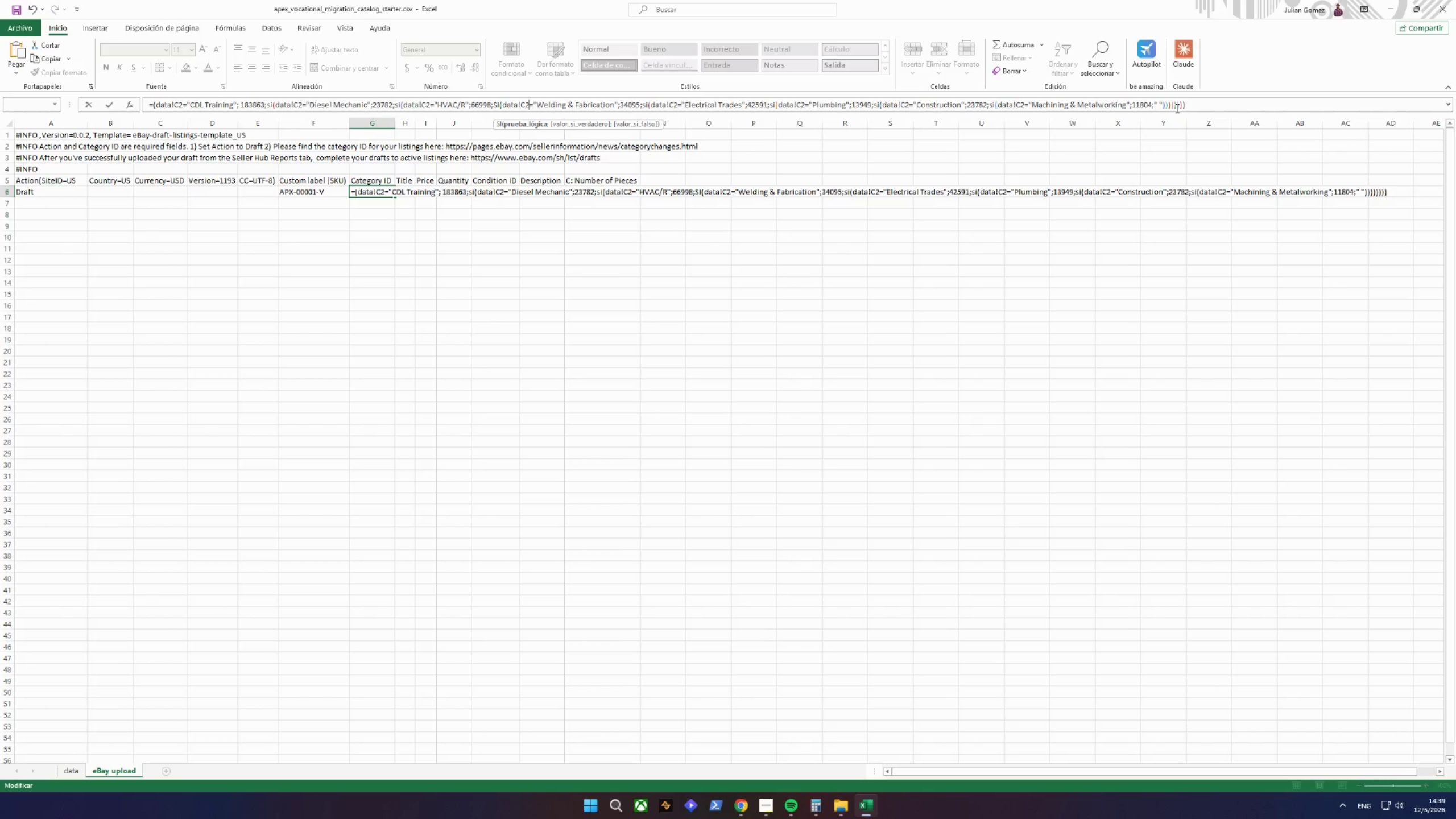 
hold_key(key=ArrowLeft, duration=1.52)
 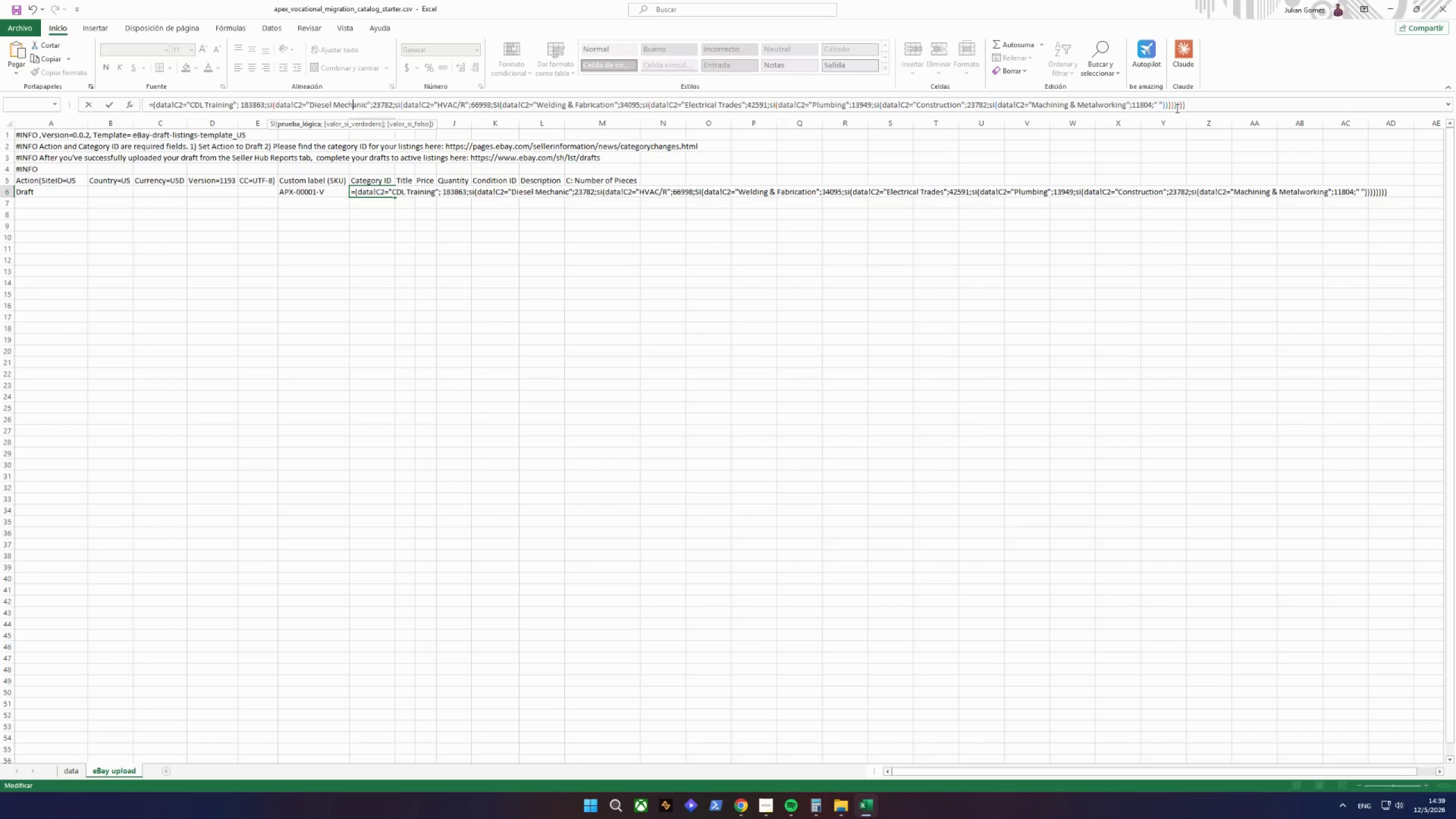 
hold_key(key=ArrowLeft, duration=1.33)
 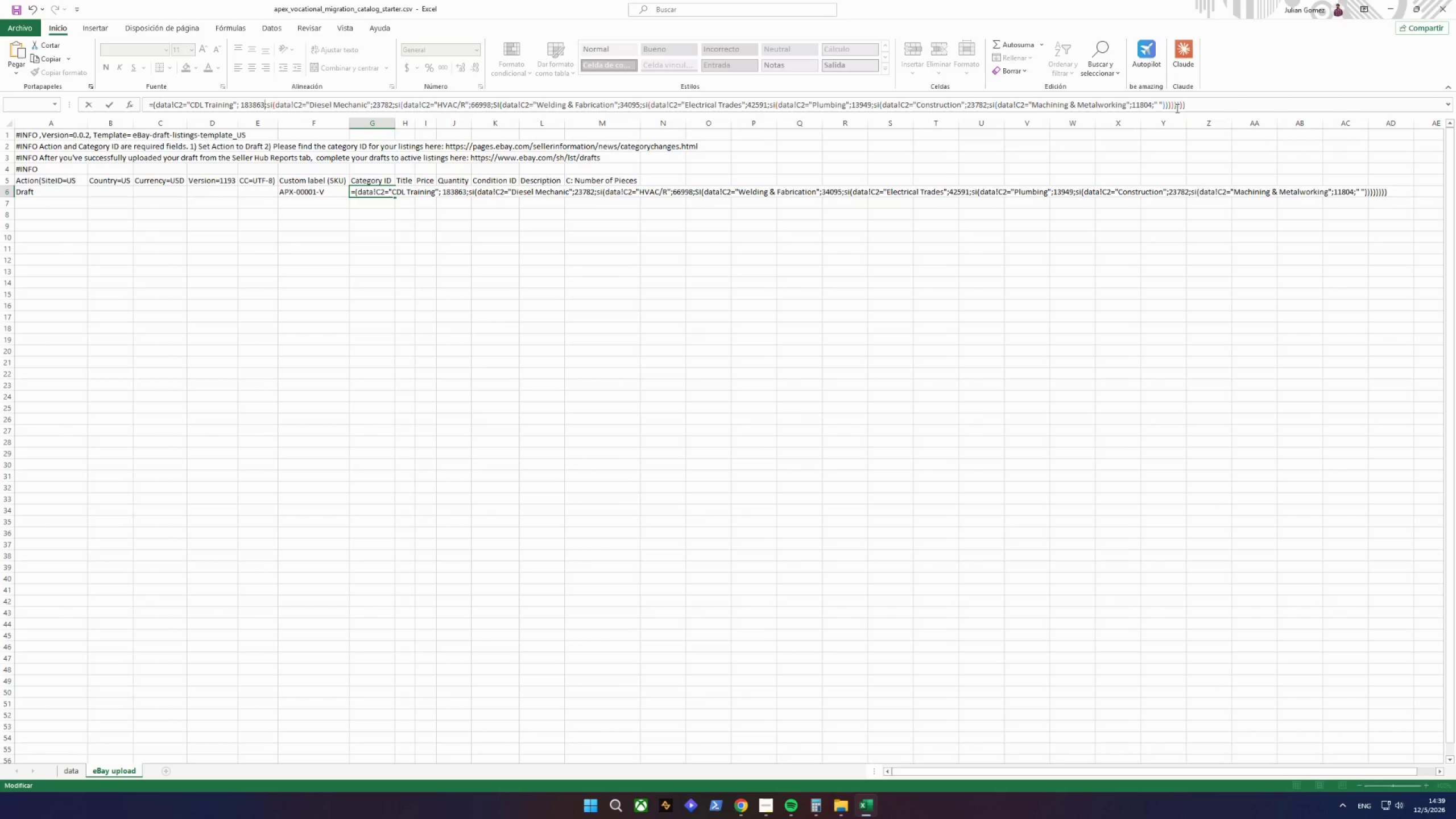 
hold_key(key=ArrowLeft, duration=0.81)
 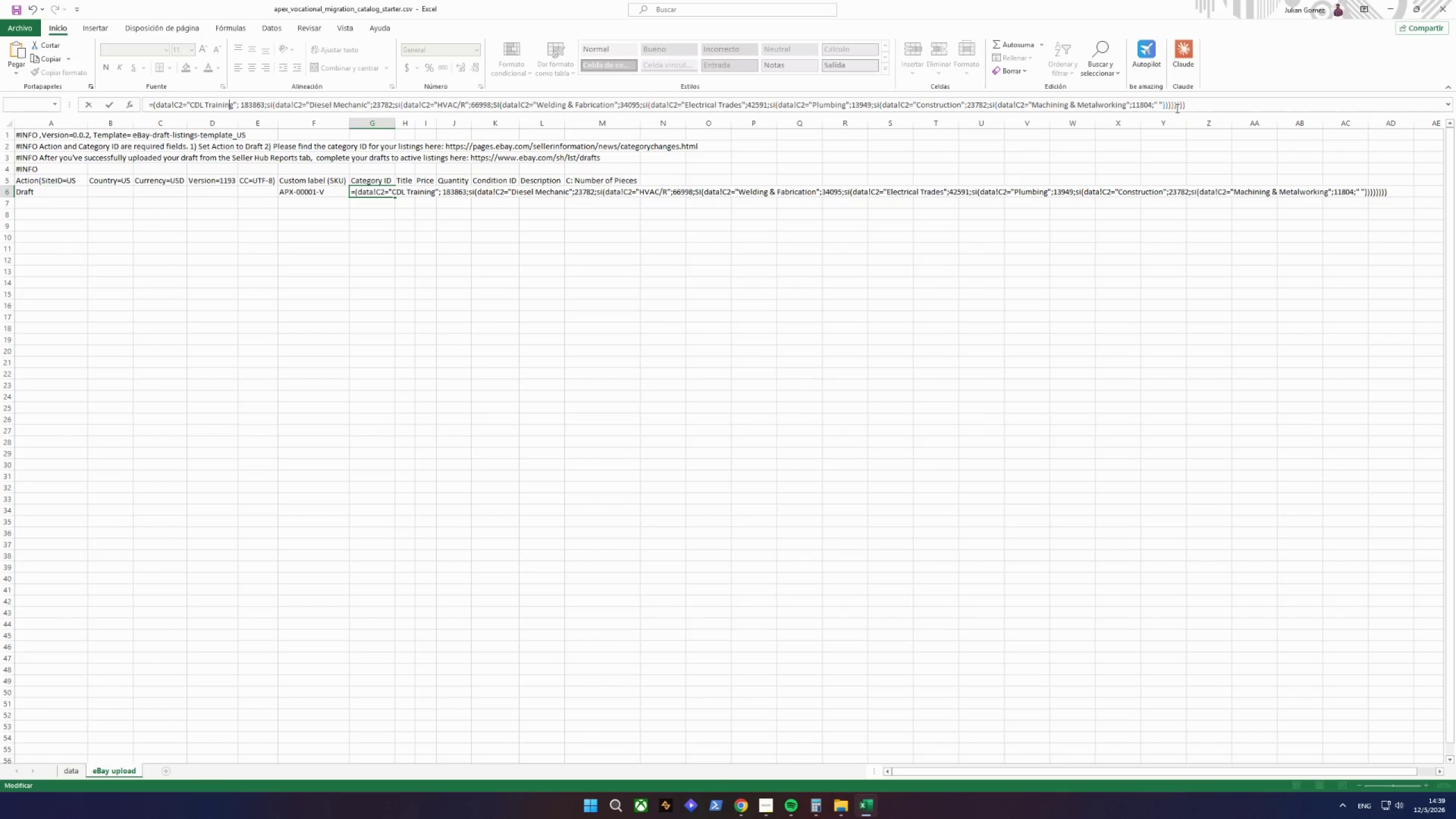 
key(ArrowRight)
 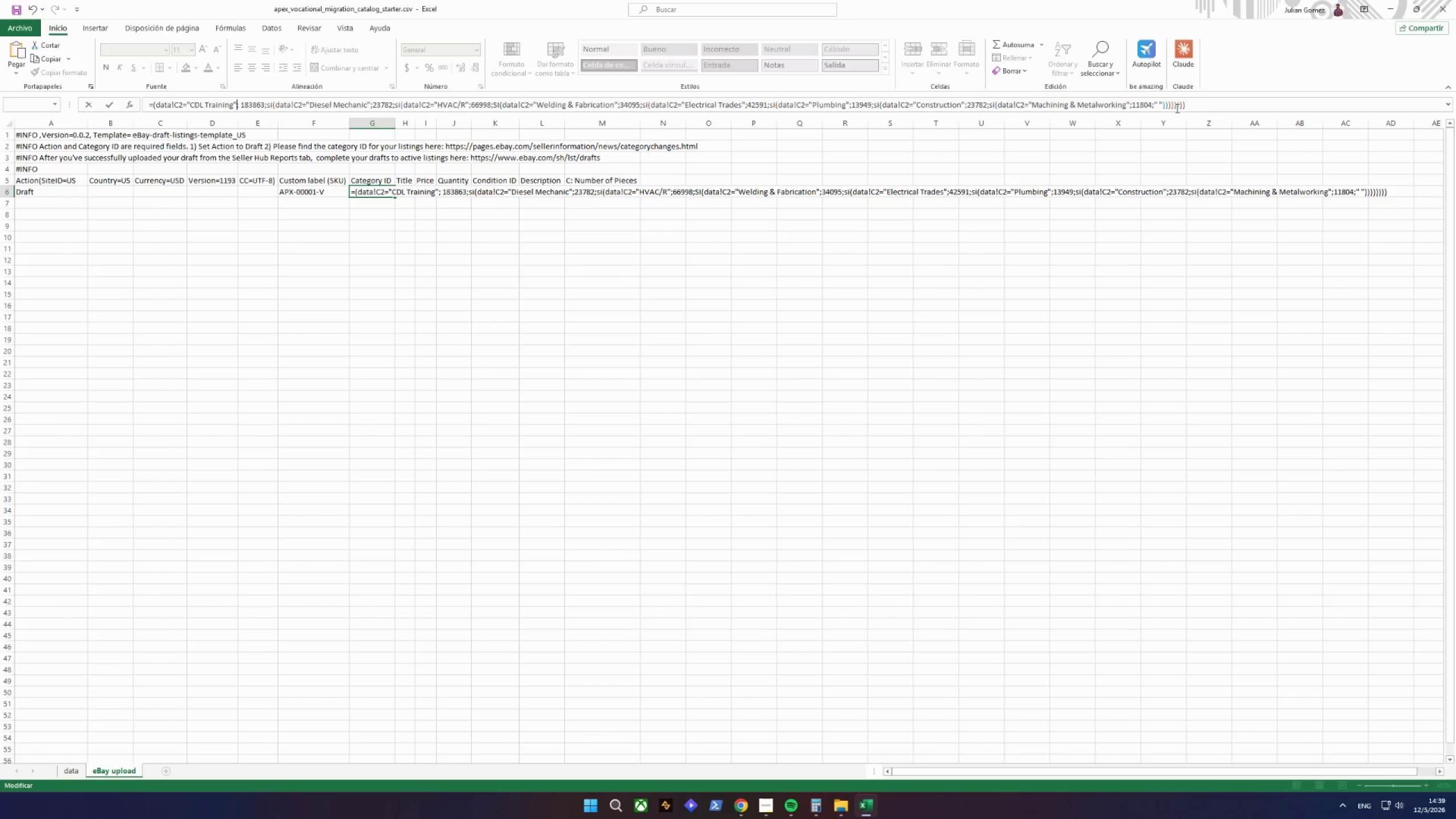 
key(ArrowRight)
 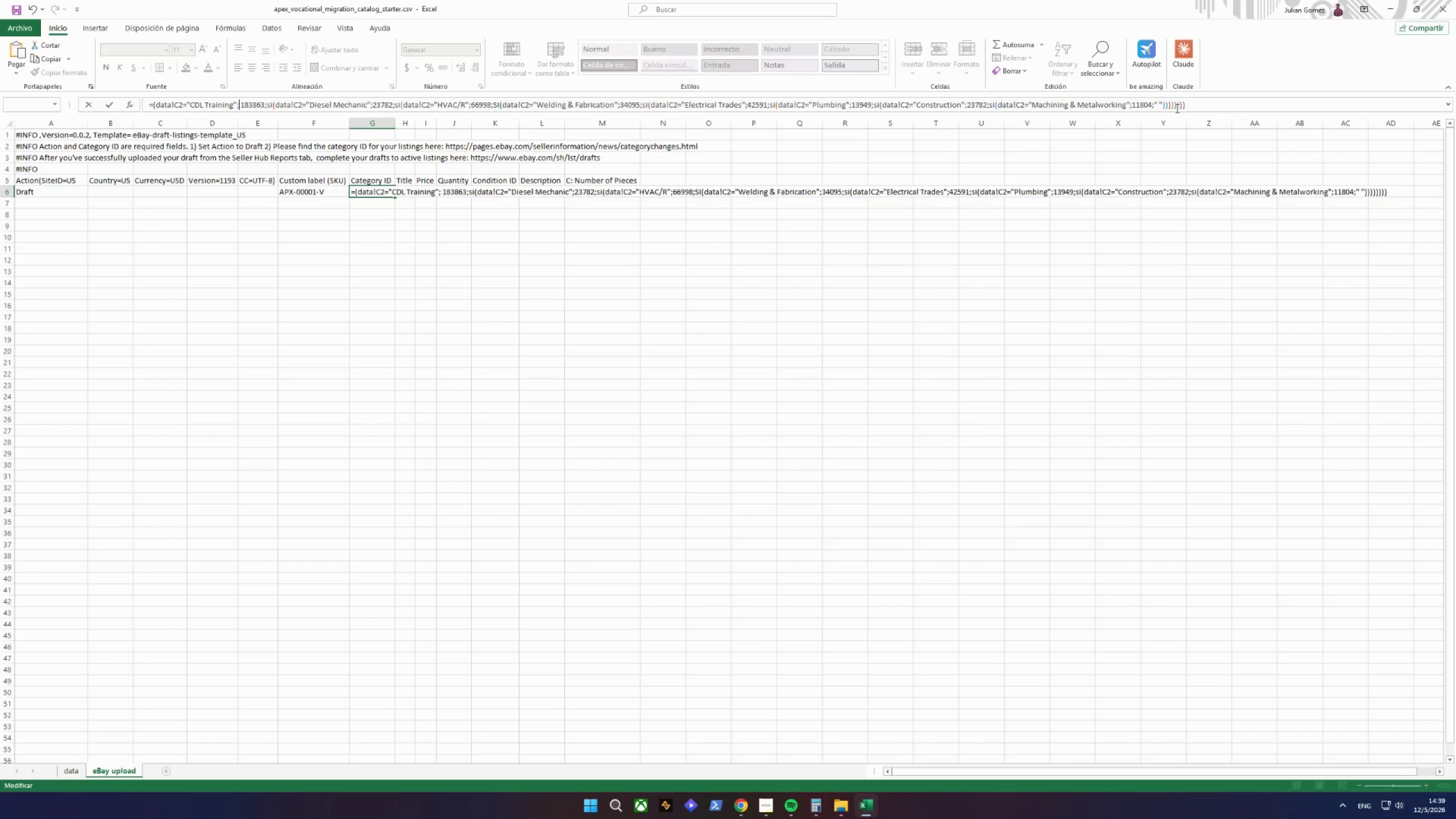 
key(ArrowRight)
 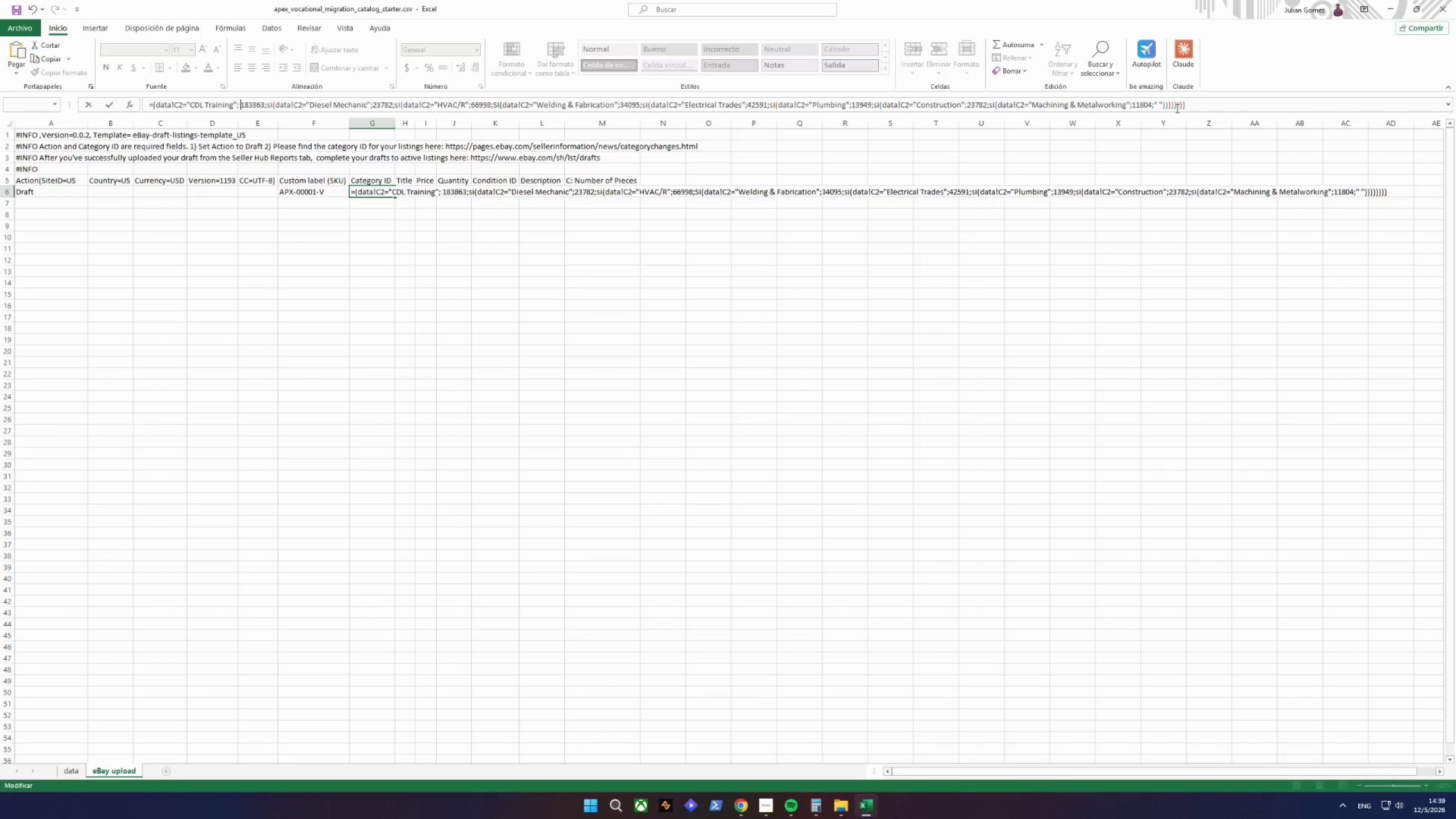 
key(ArrowRight)
 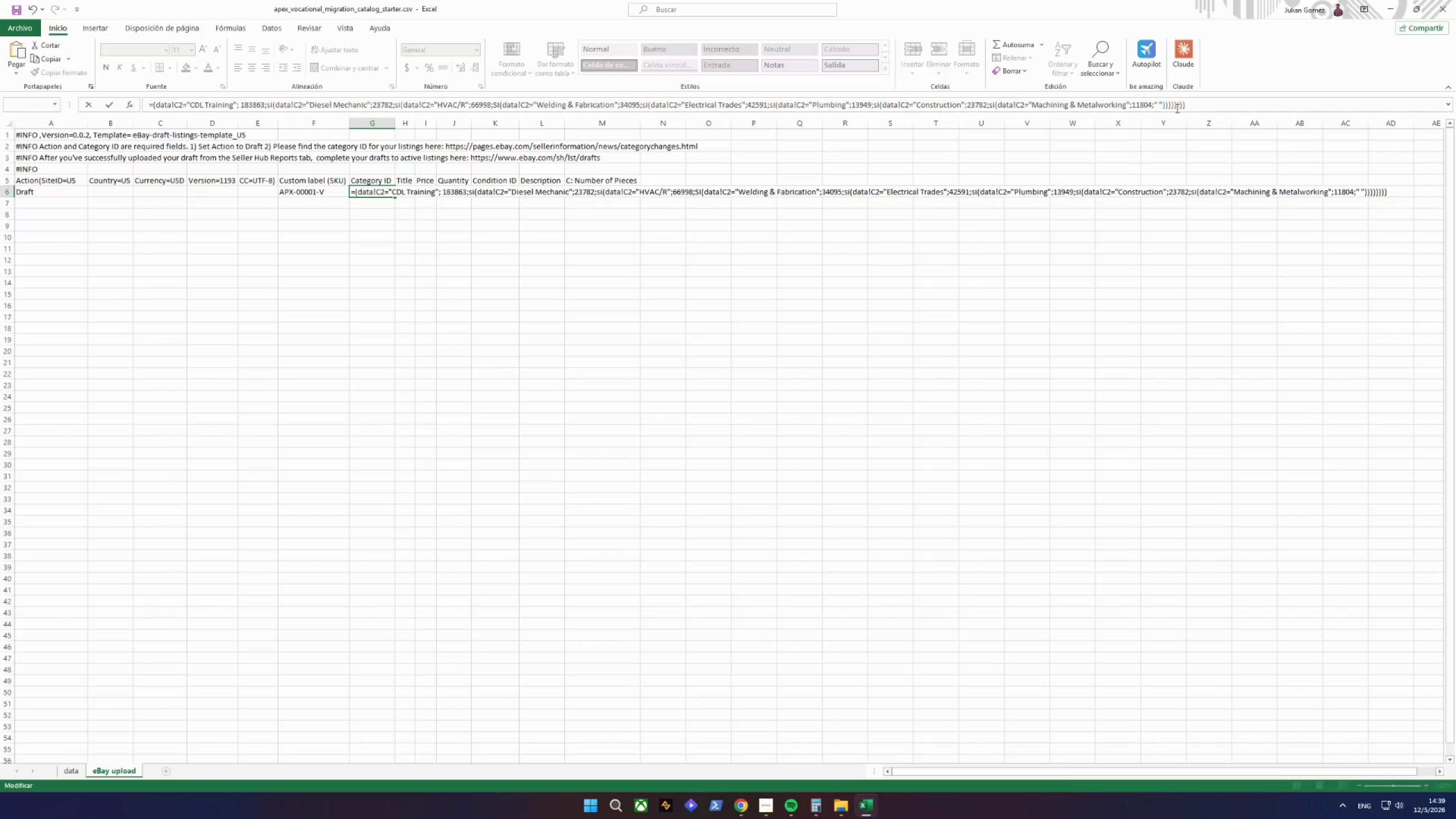 
key(Backspace)
 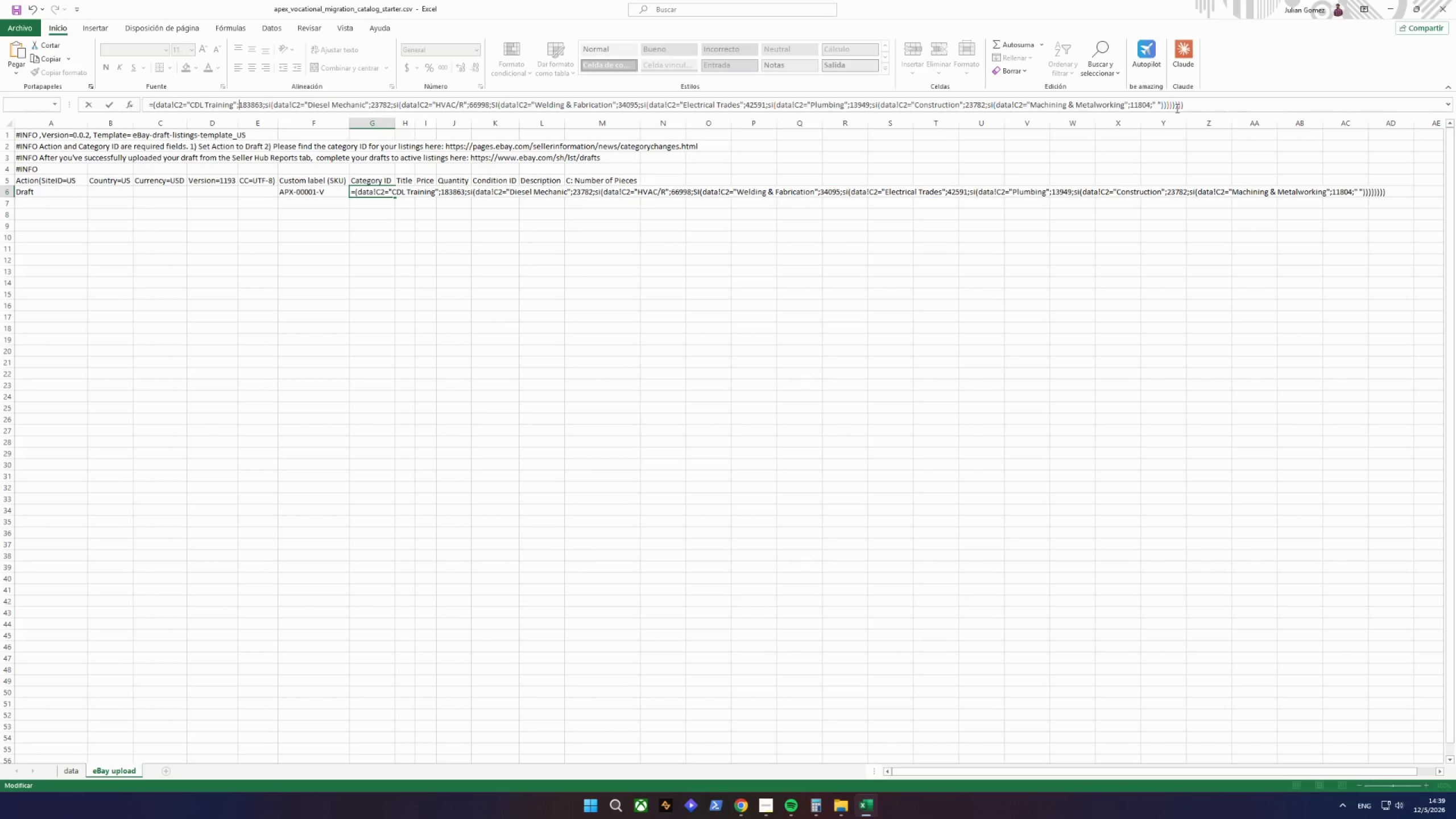 
key(Enter)
 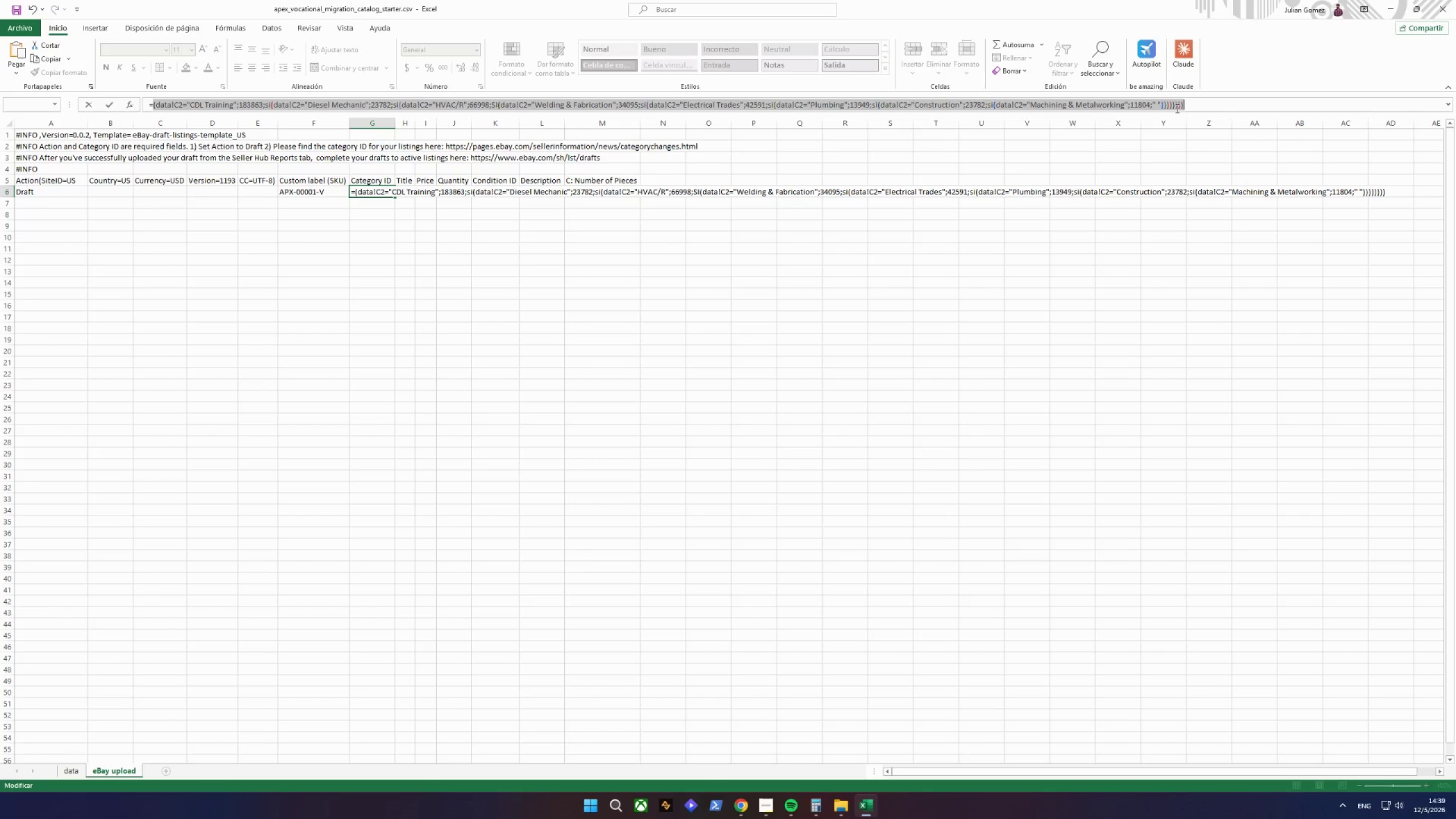 
key(Enter)
 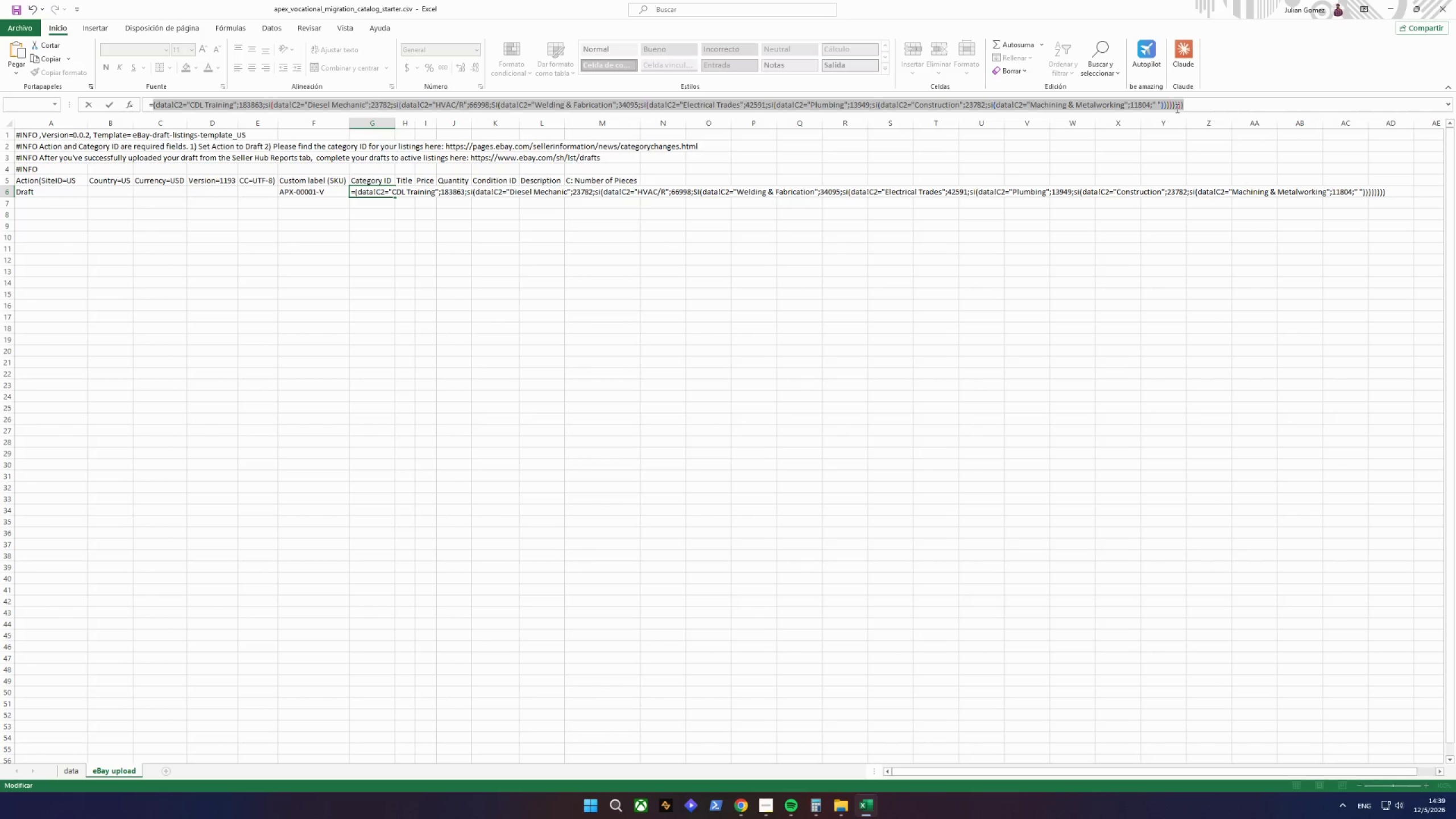 
key(ArrowRight)
 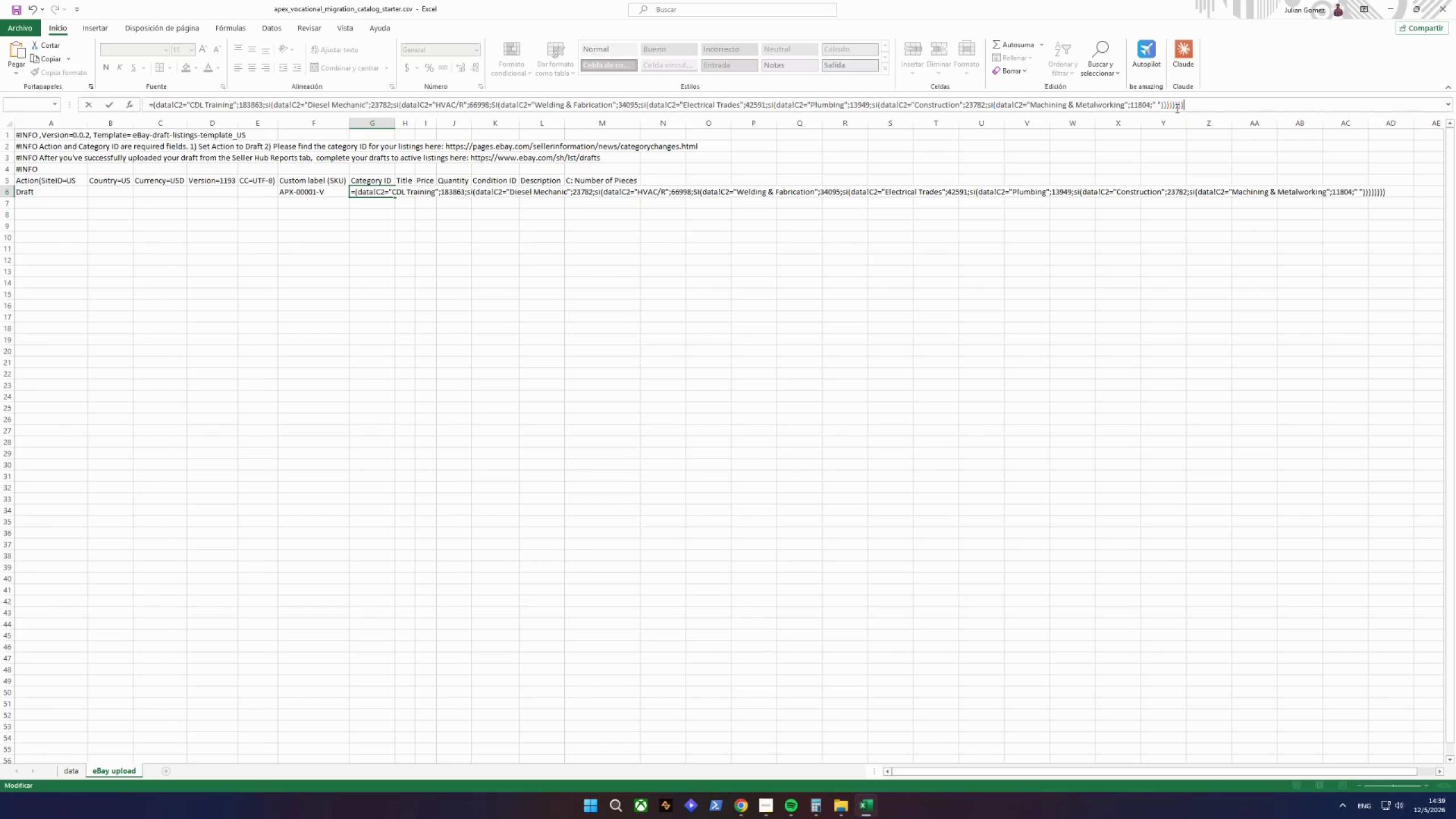 
hold_key(key=ArrowRight, duration=0.61)
 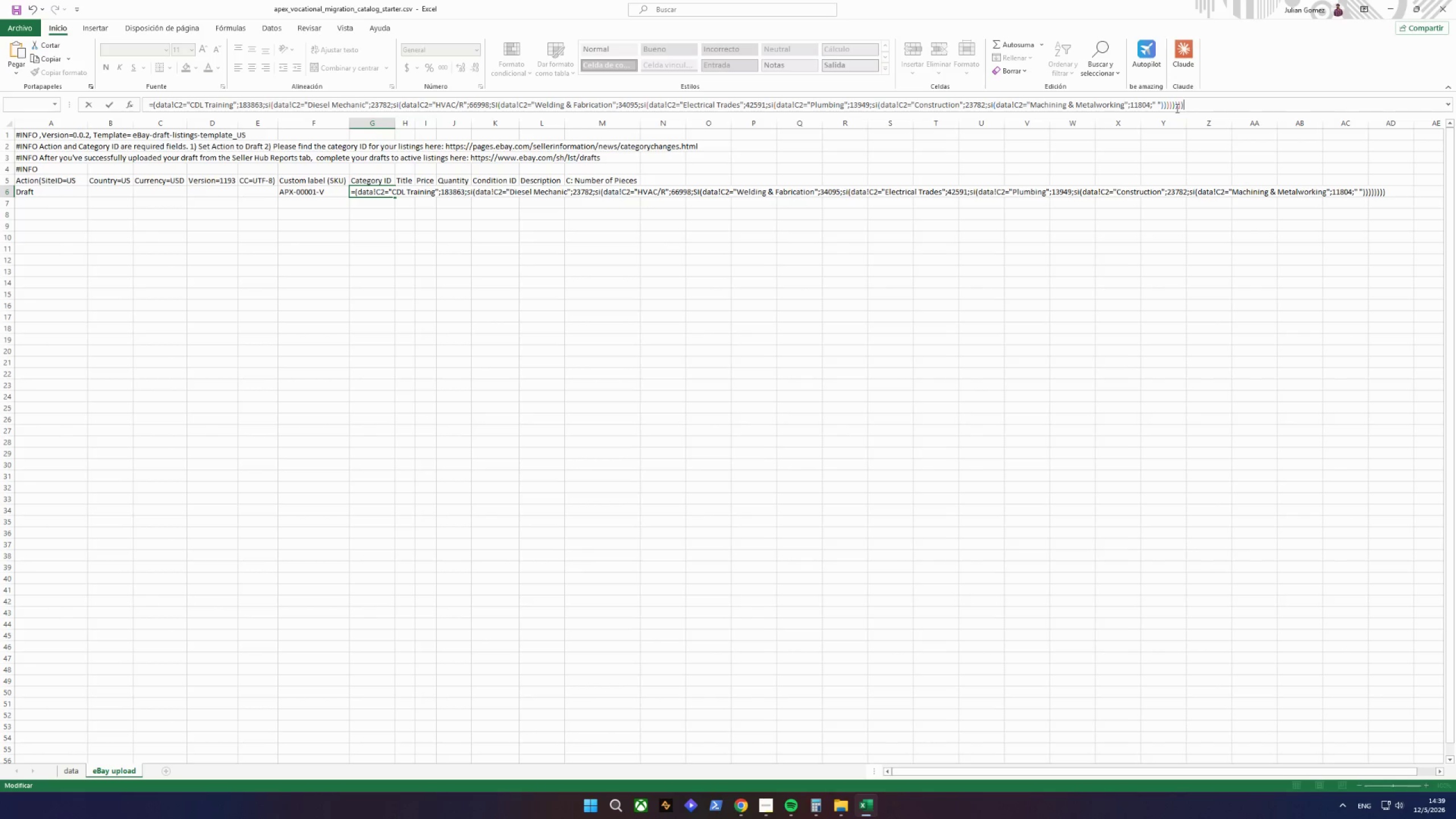 
key(ArrowRight)
 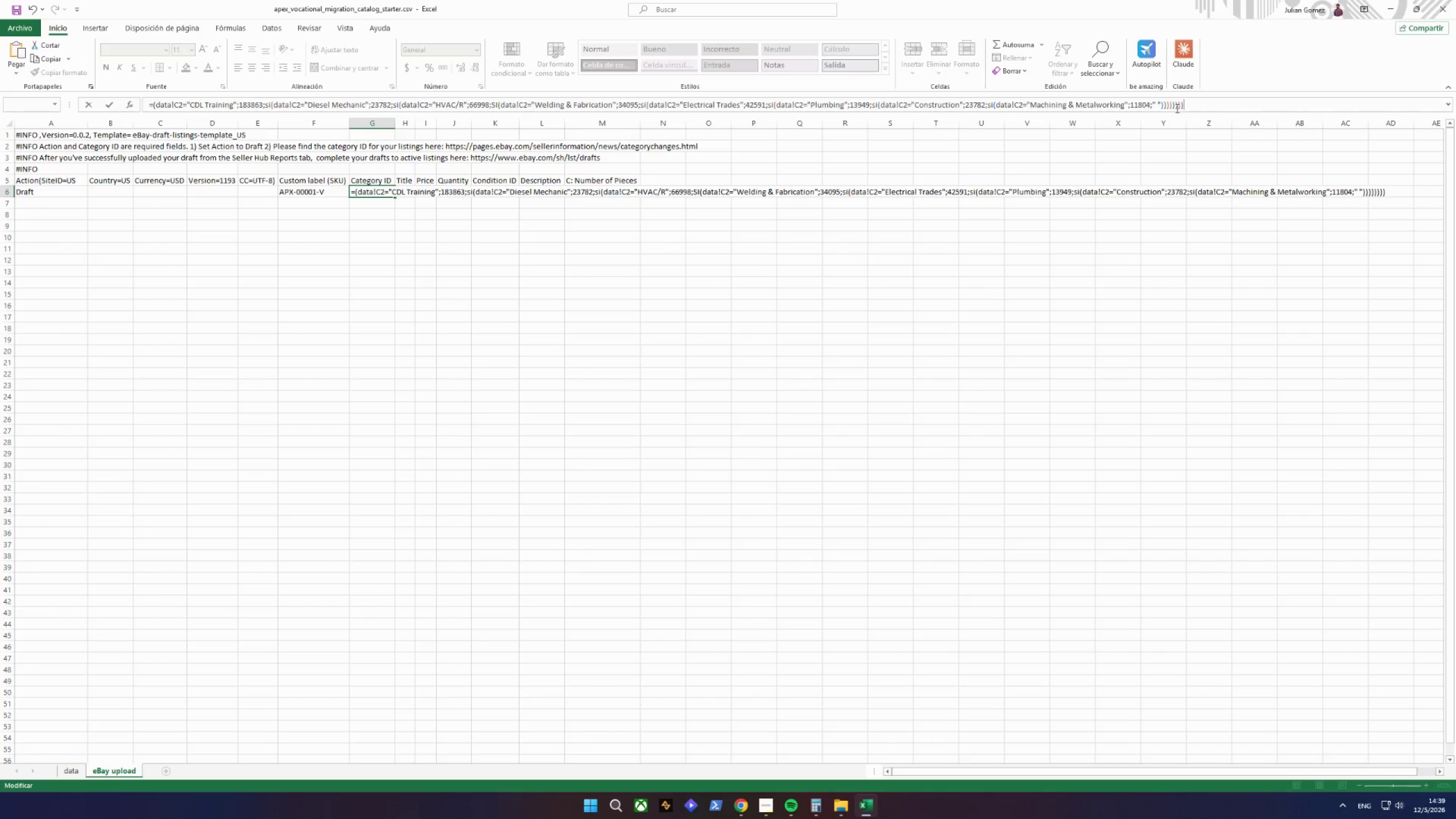 
key(ArrowLeft)
 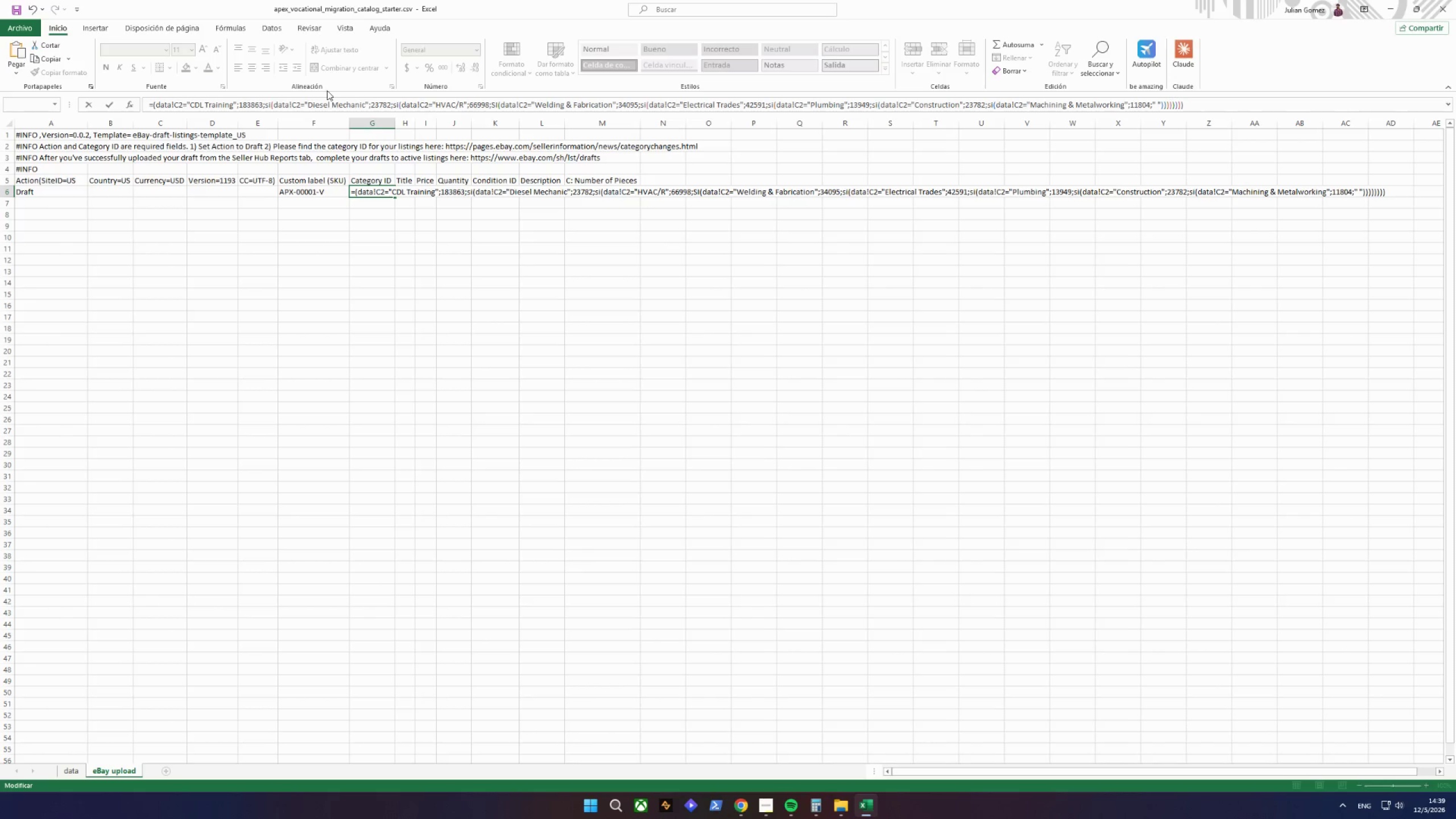 
left_click([189, 104])
 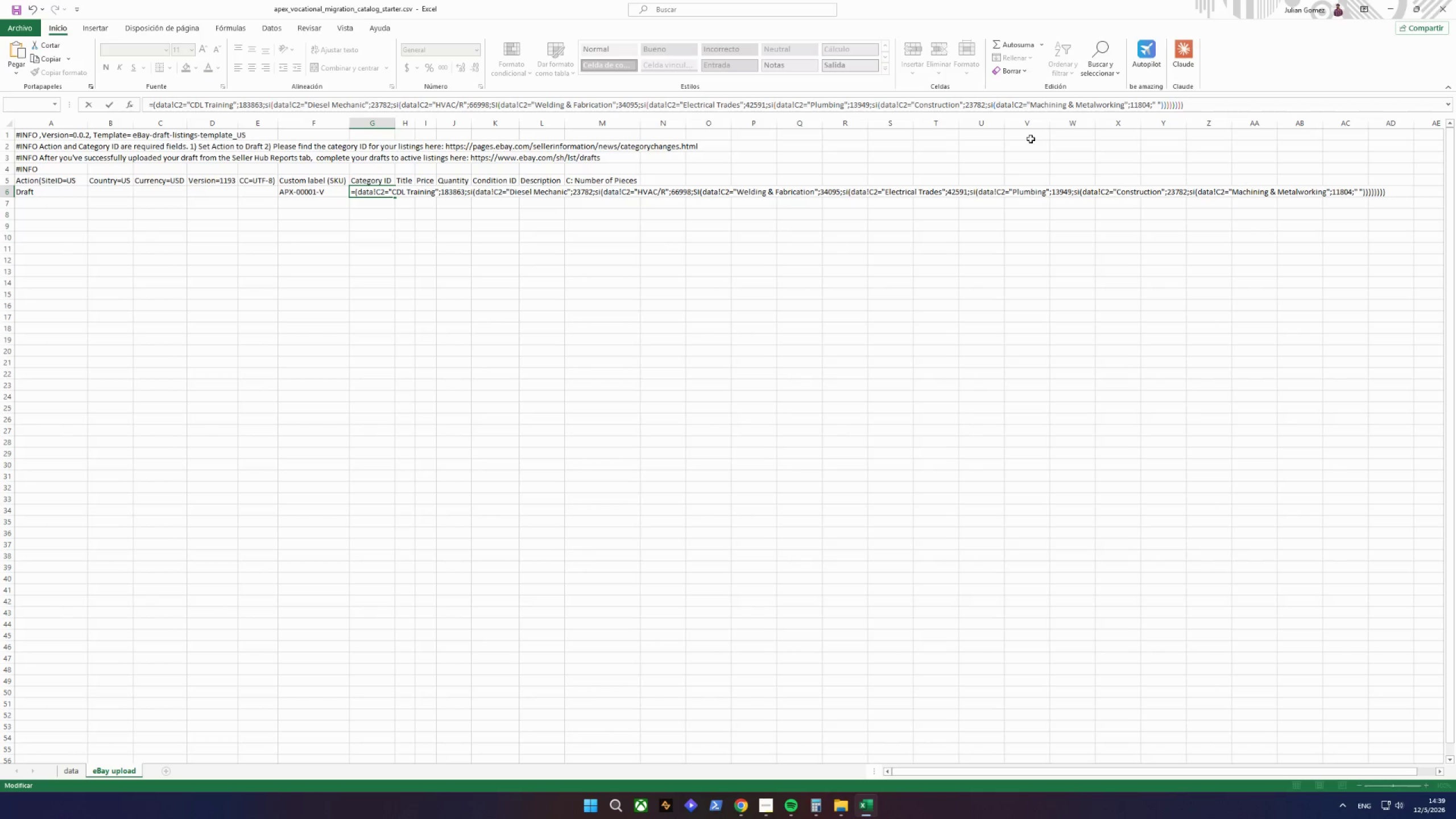 
hold_key(key=ArrowRight, duration=1.5)
 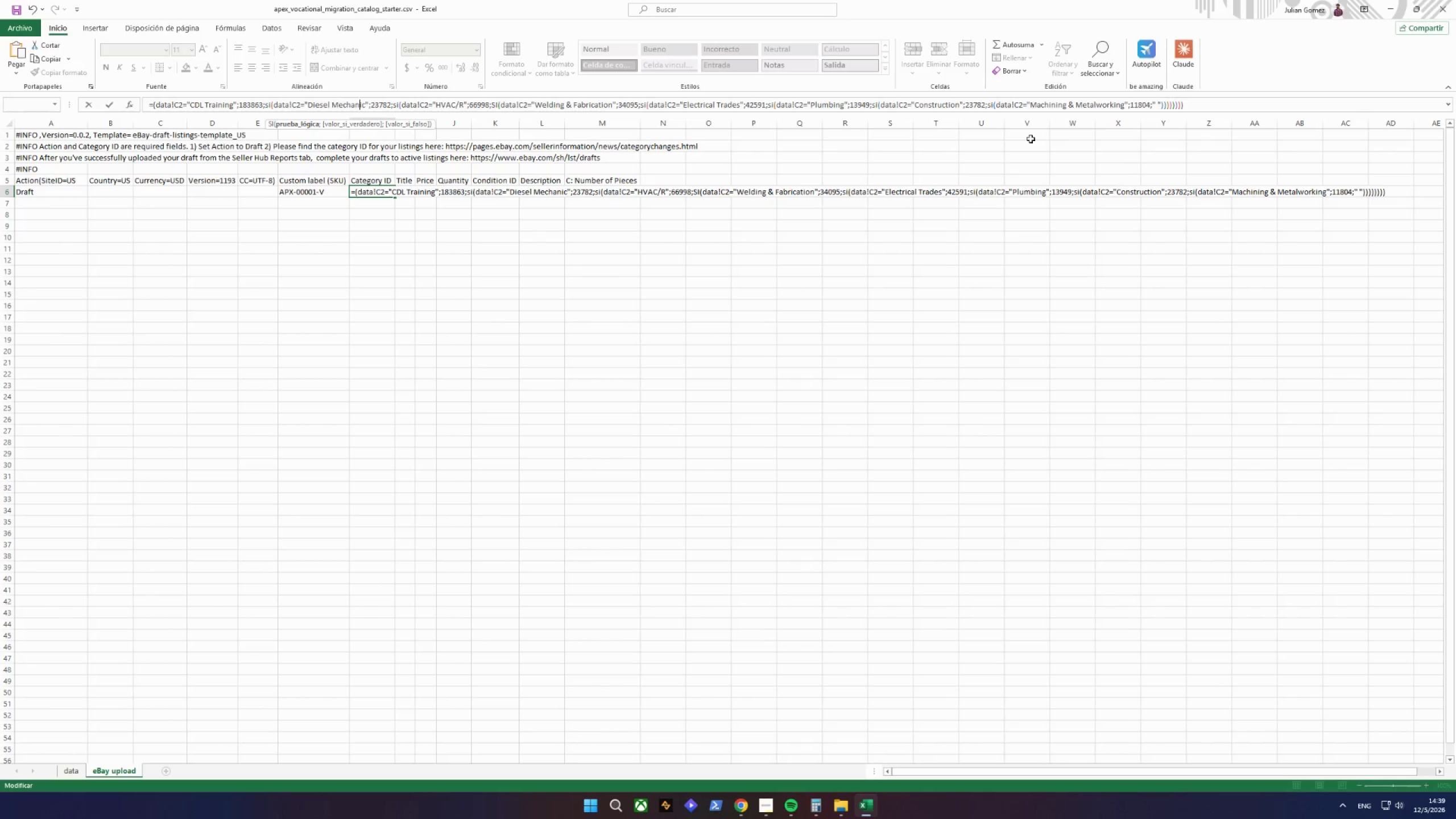 
hold_key(key=ArrowRight, duration=1.53)
 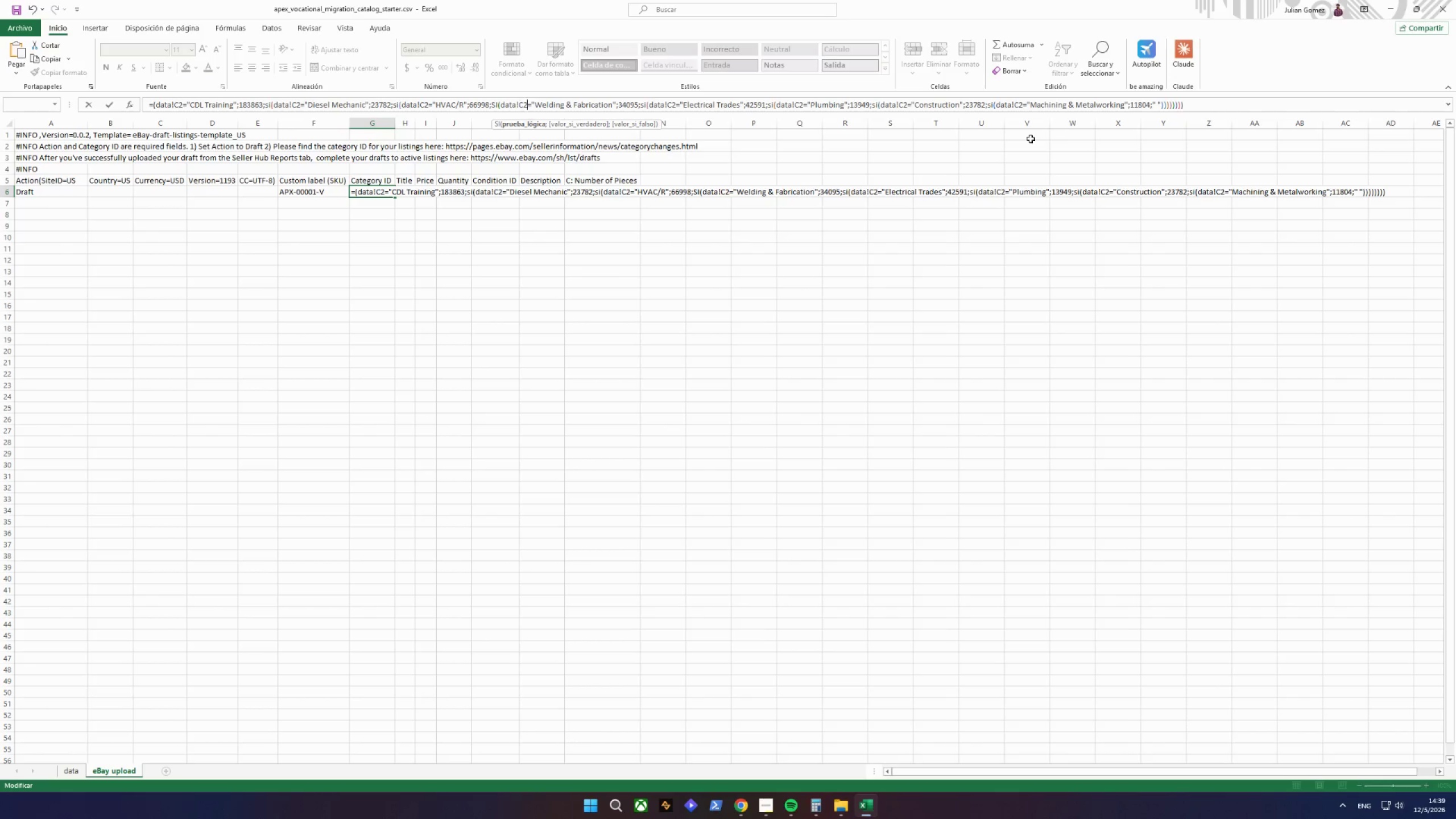 
hold_key(key=ArrowRight, duration=1.5)
 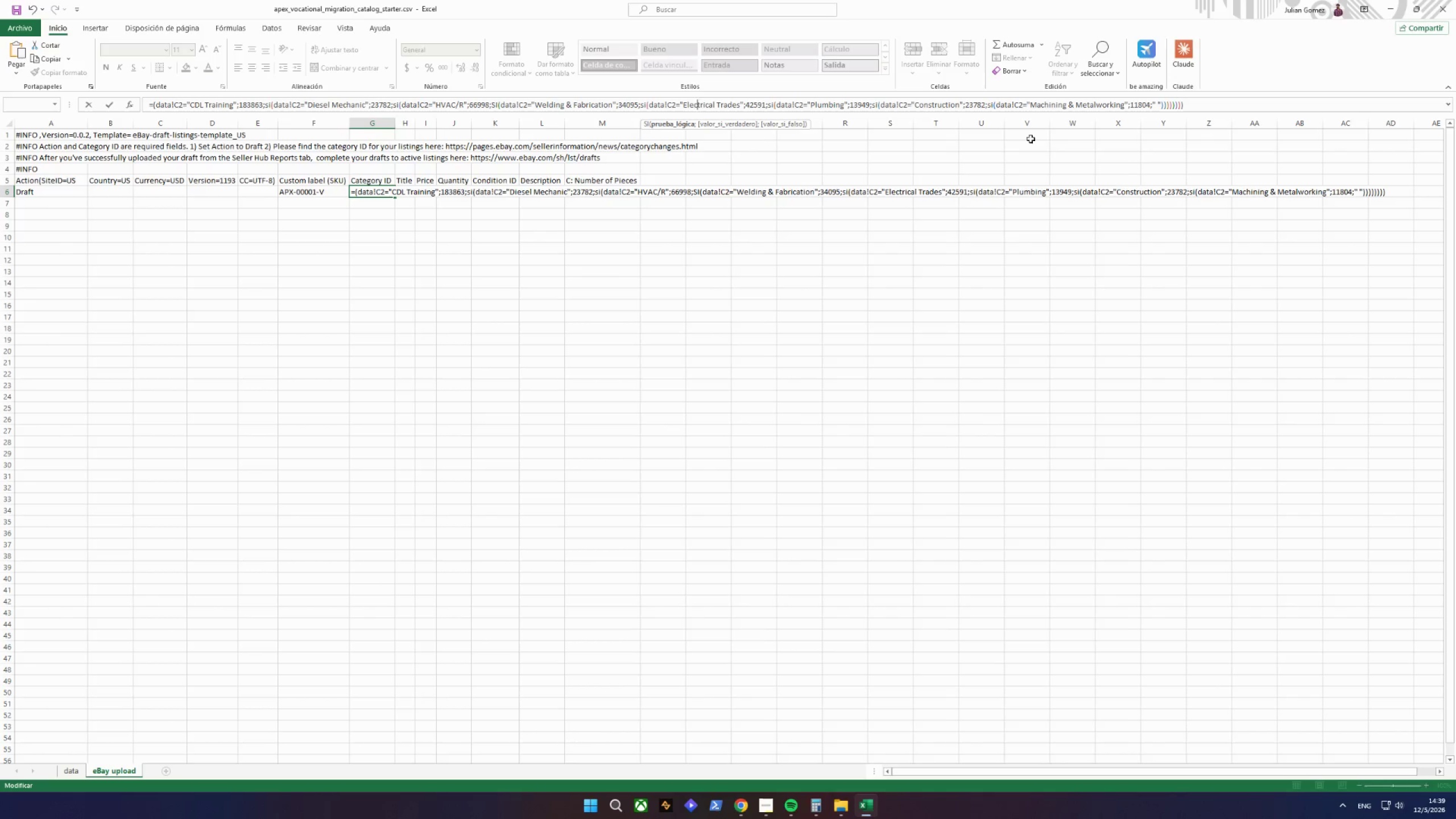 
hold_key(key=ArrowRight, duration=1.24)
 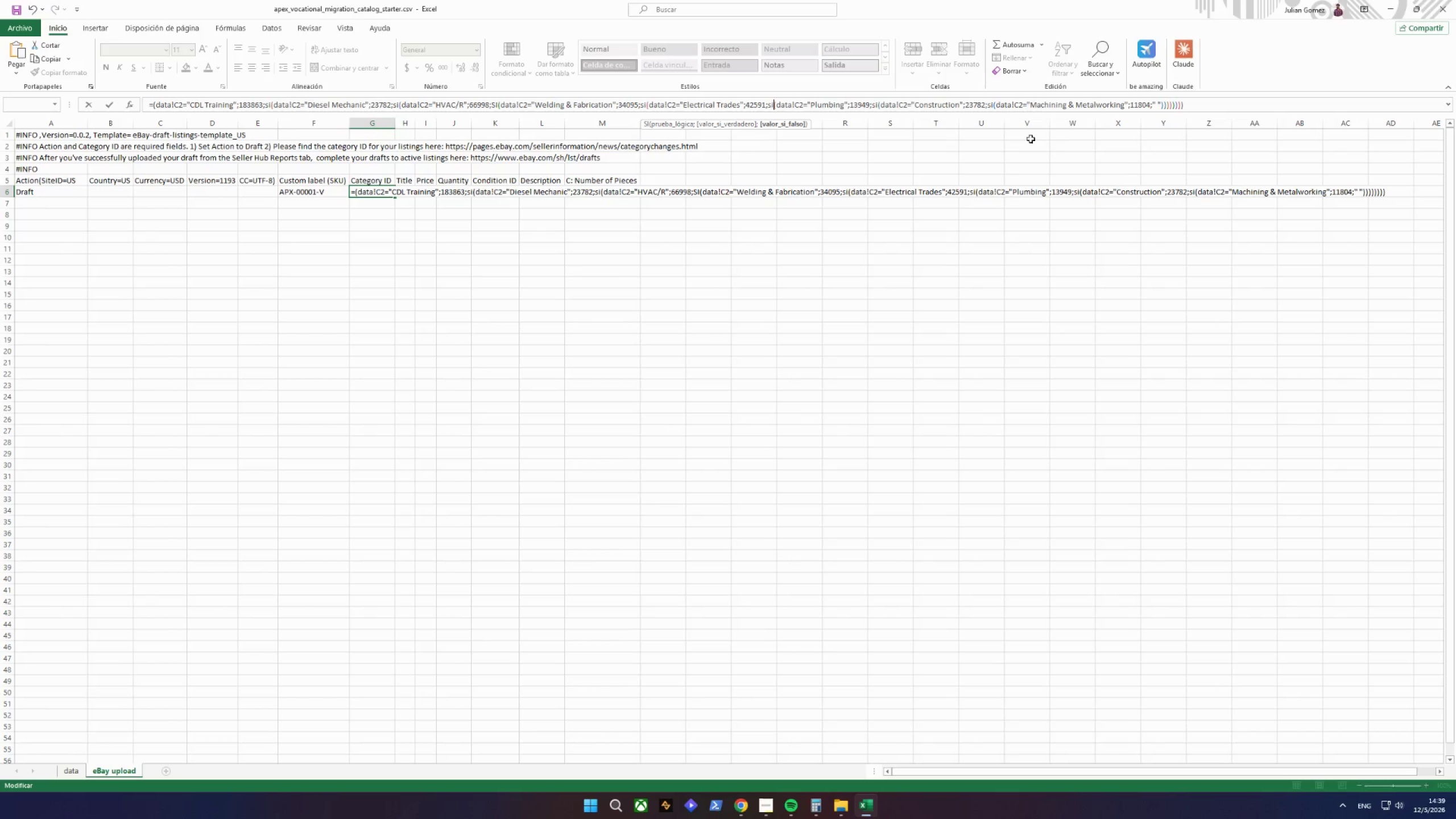 
hold_key(key=ArrowRight, duration=1.28)
 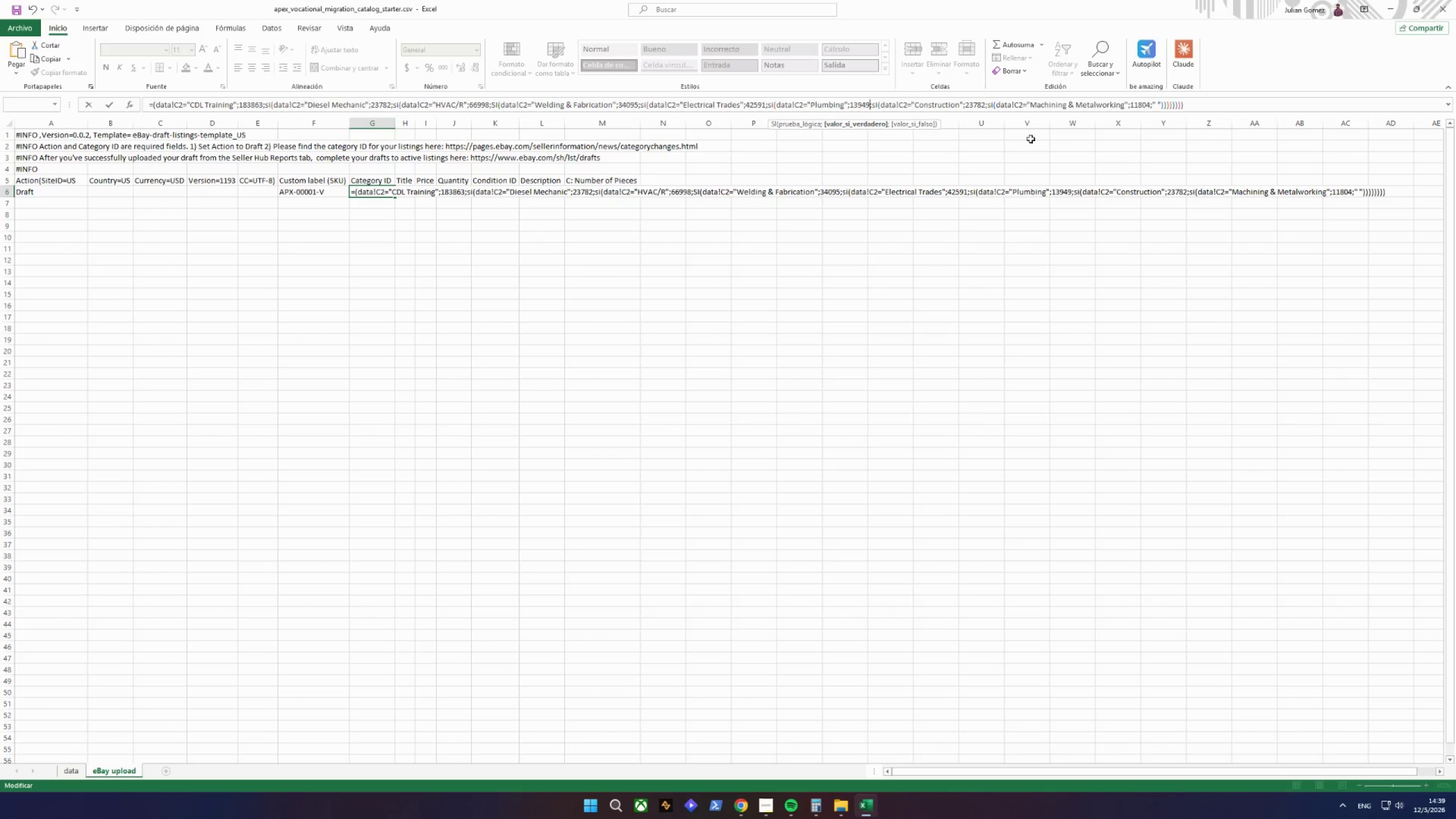 
hold_key(key=ArrowRight, duration=1.12)
 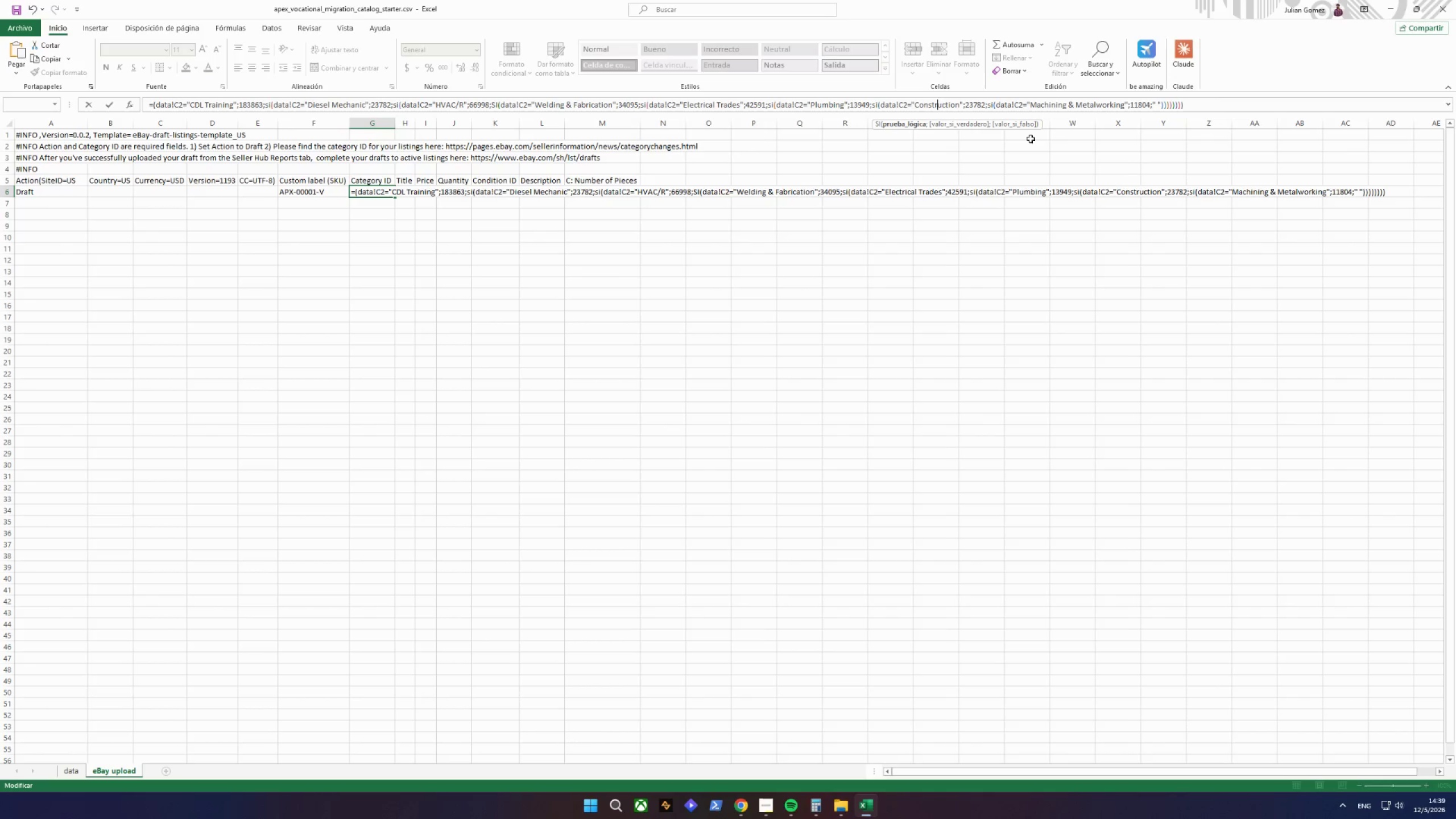 
hold_key(key=ArrowRight, duration=1.49)
 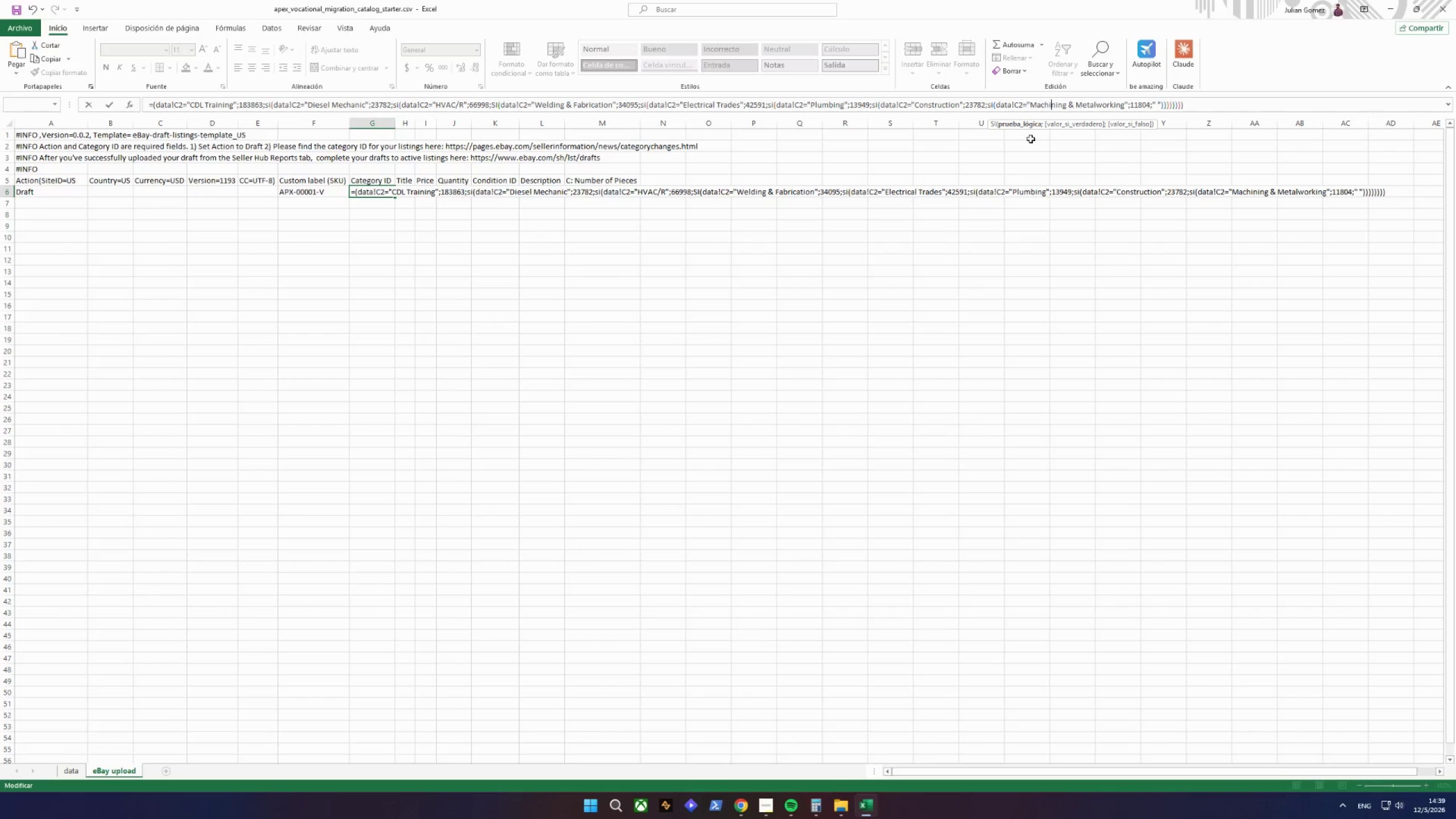 
hold_key(key=ArrowRight, duration=1.17)
 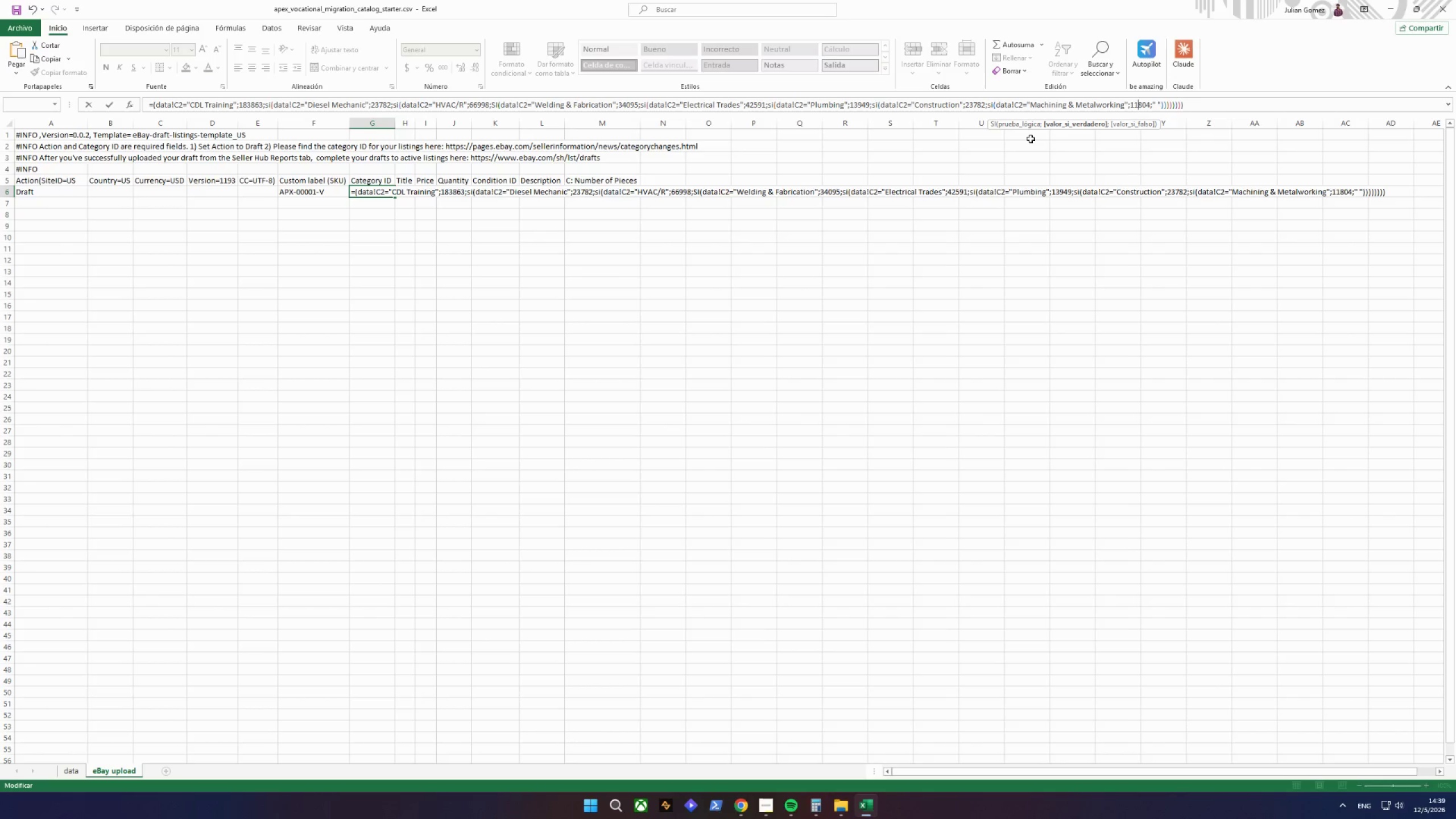 
hold_key(key=ArrowRight, duration=1.52)
 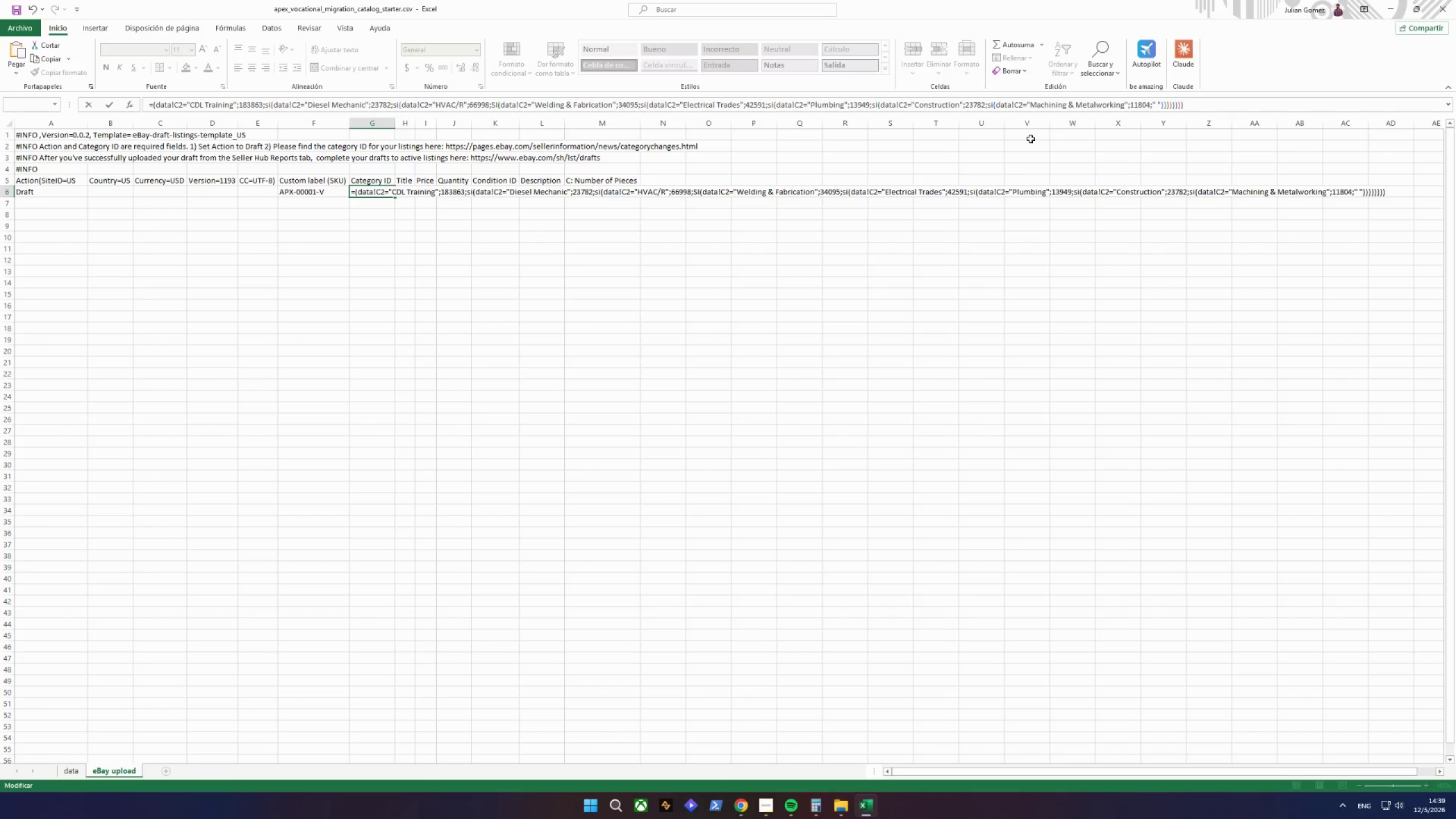 
key(ArrowLeft)
 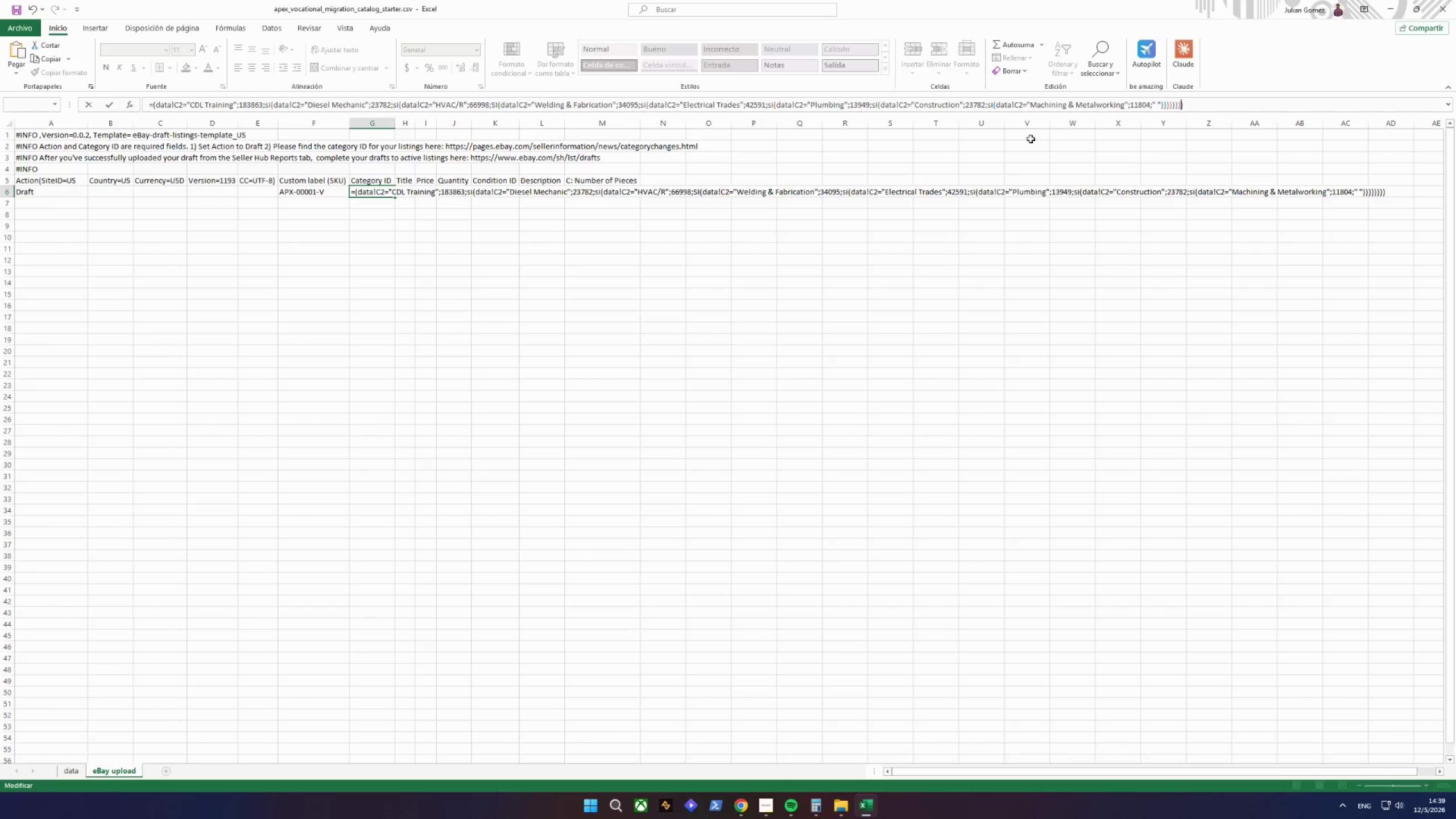 
key(ArrowRight)
 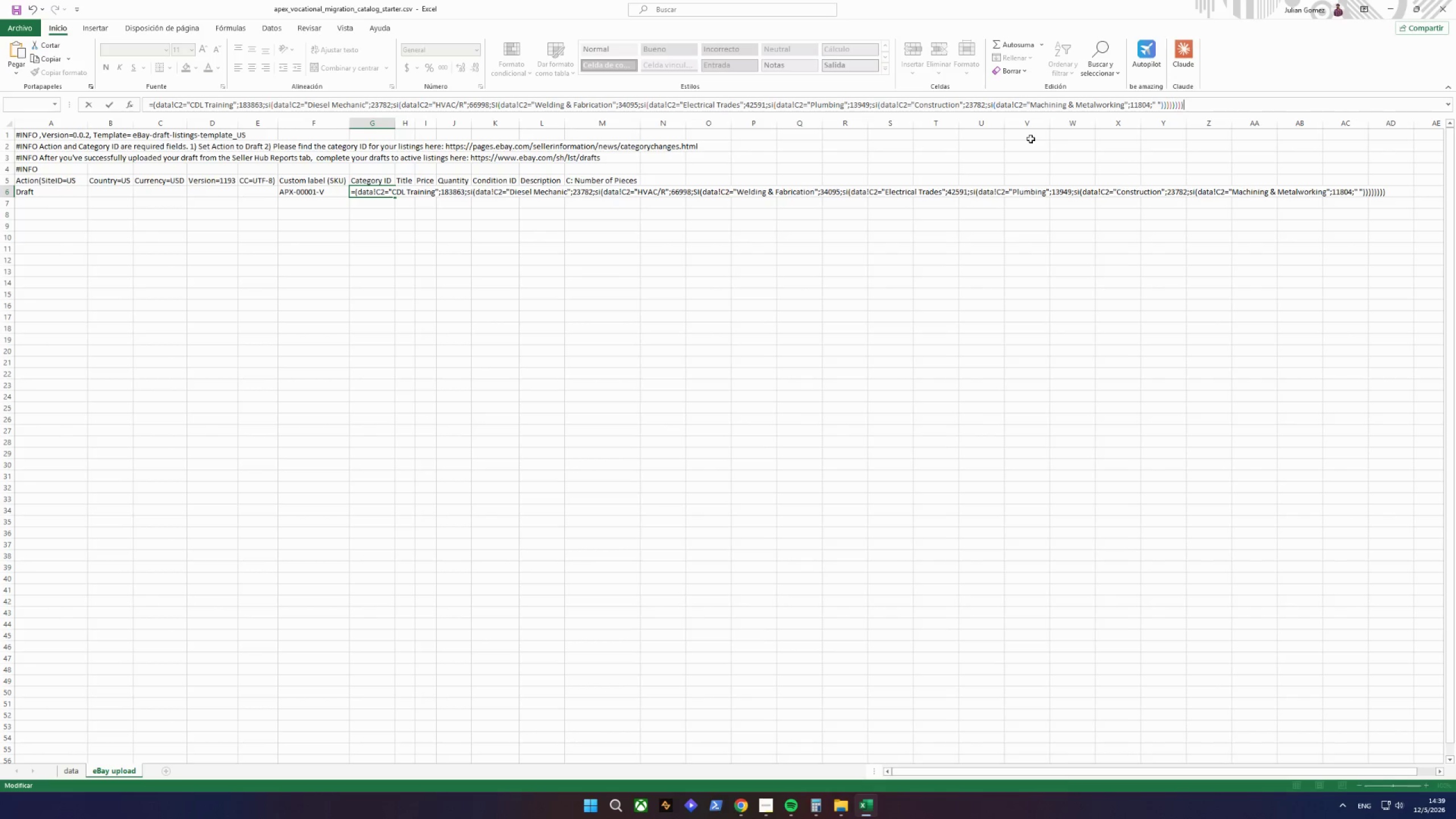 
wait(6.38)
 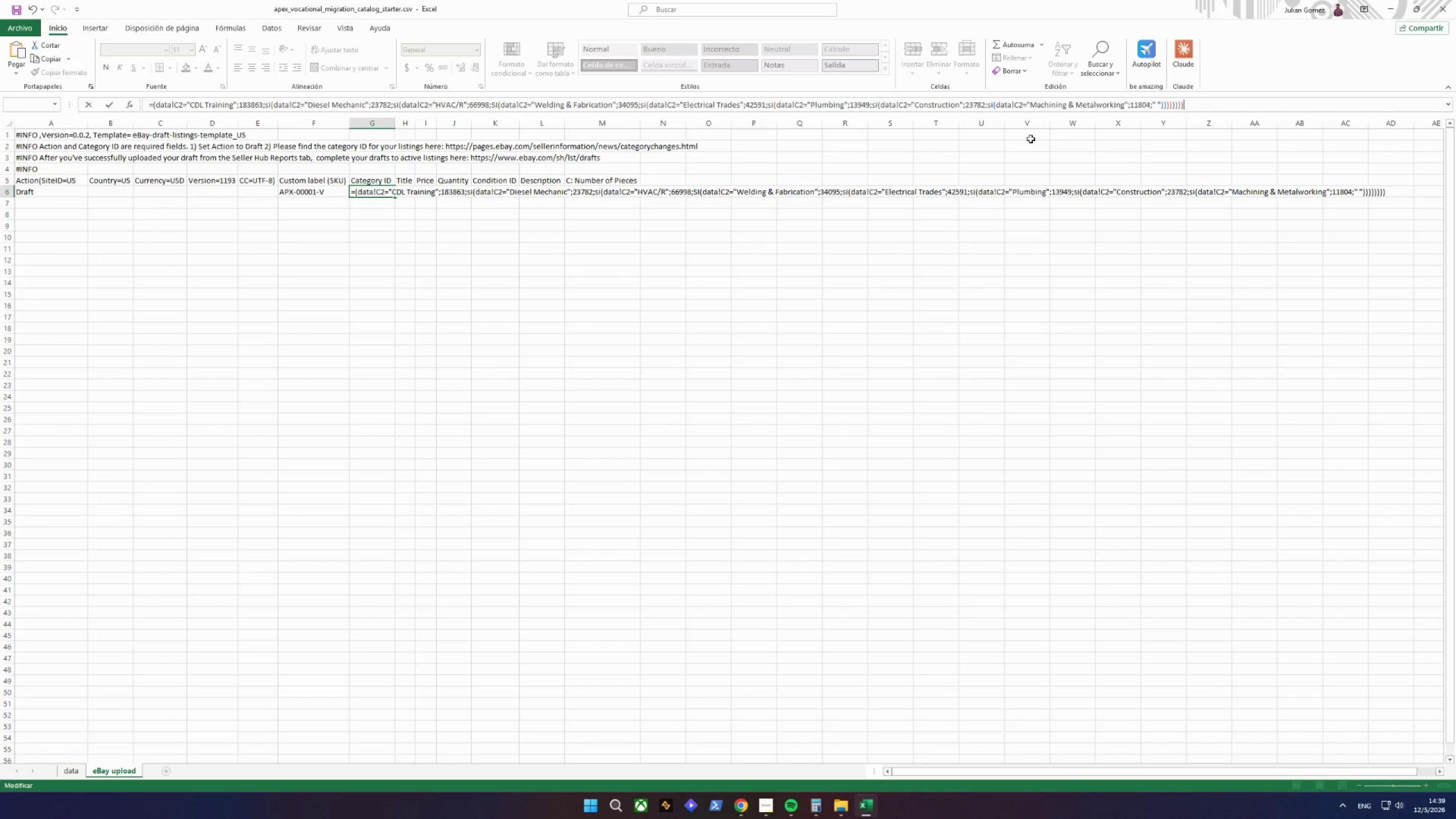 
key(ArrowLeft)
 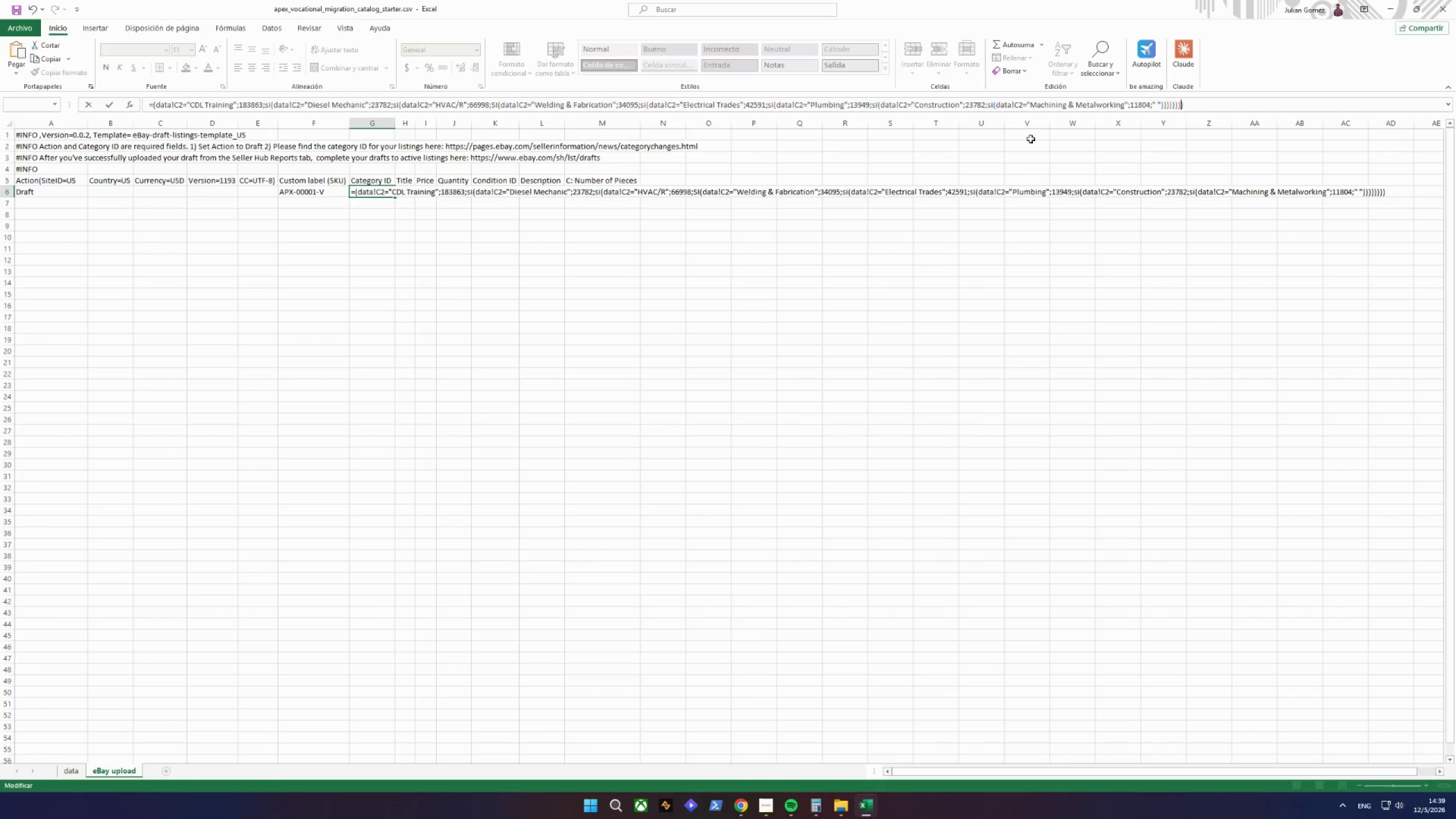 
key(ArrowLeft)
 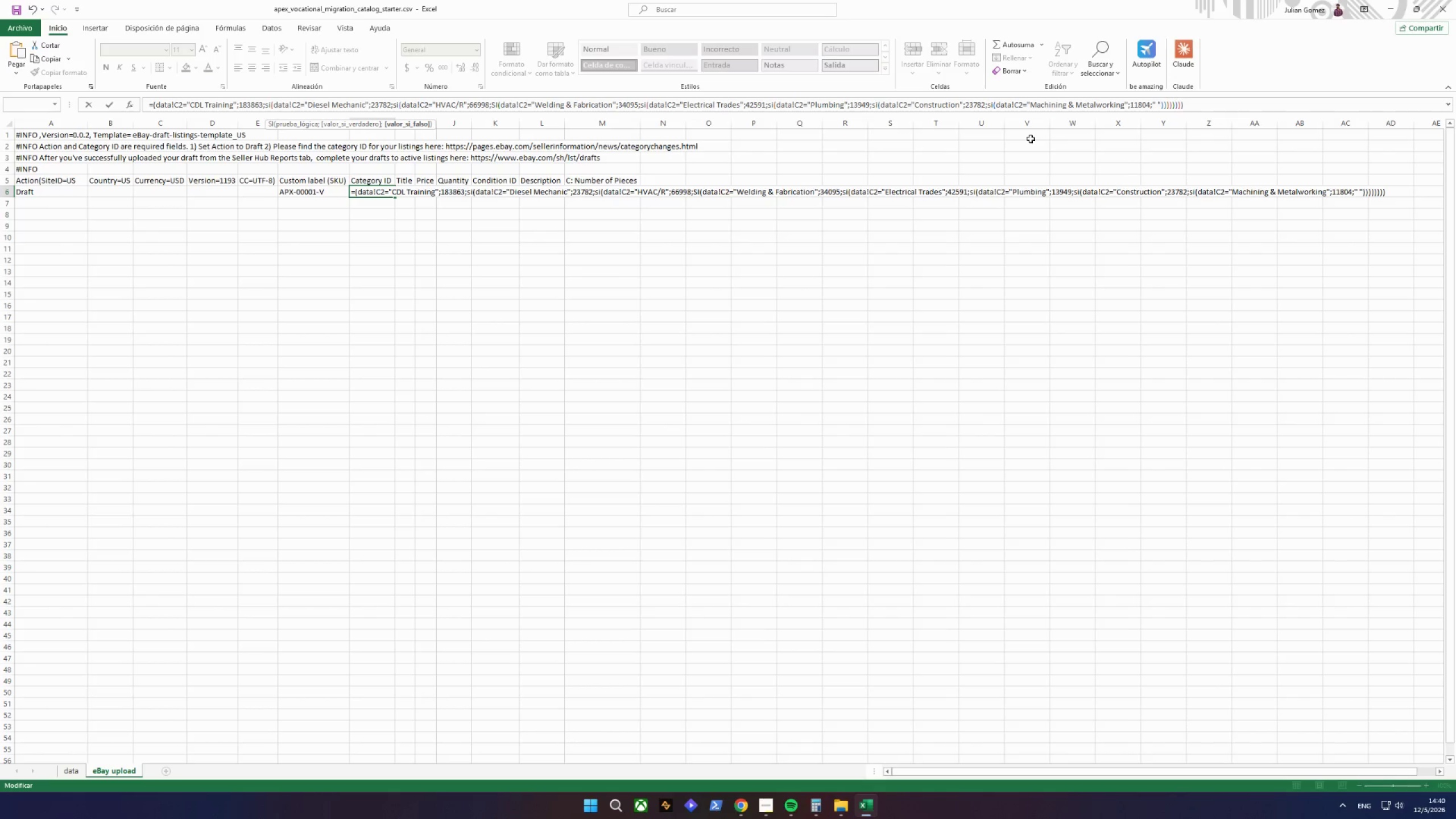 
key(ArrowRight)
 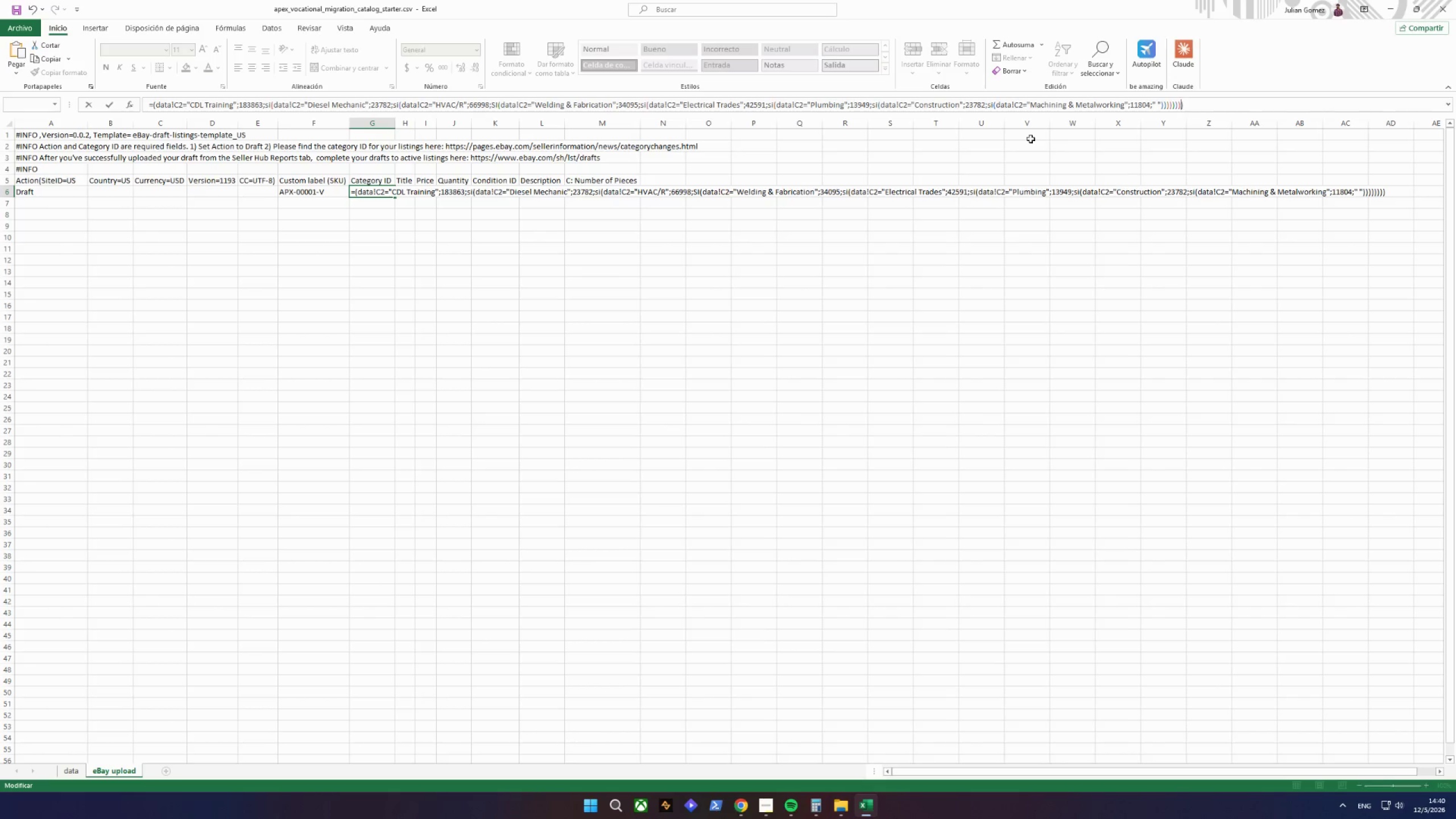 
key(ArrowRight)
 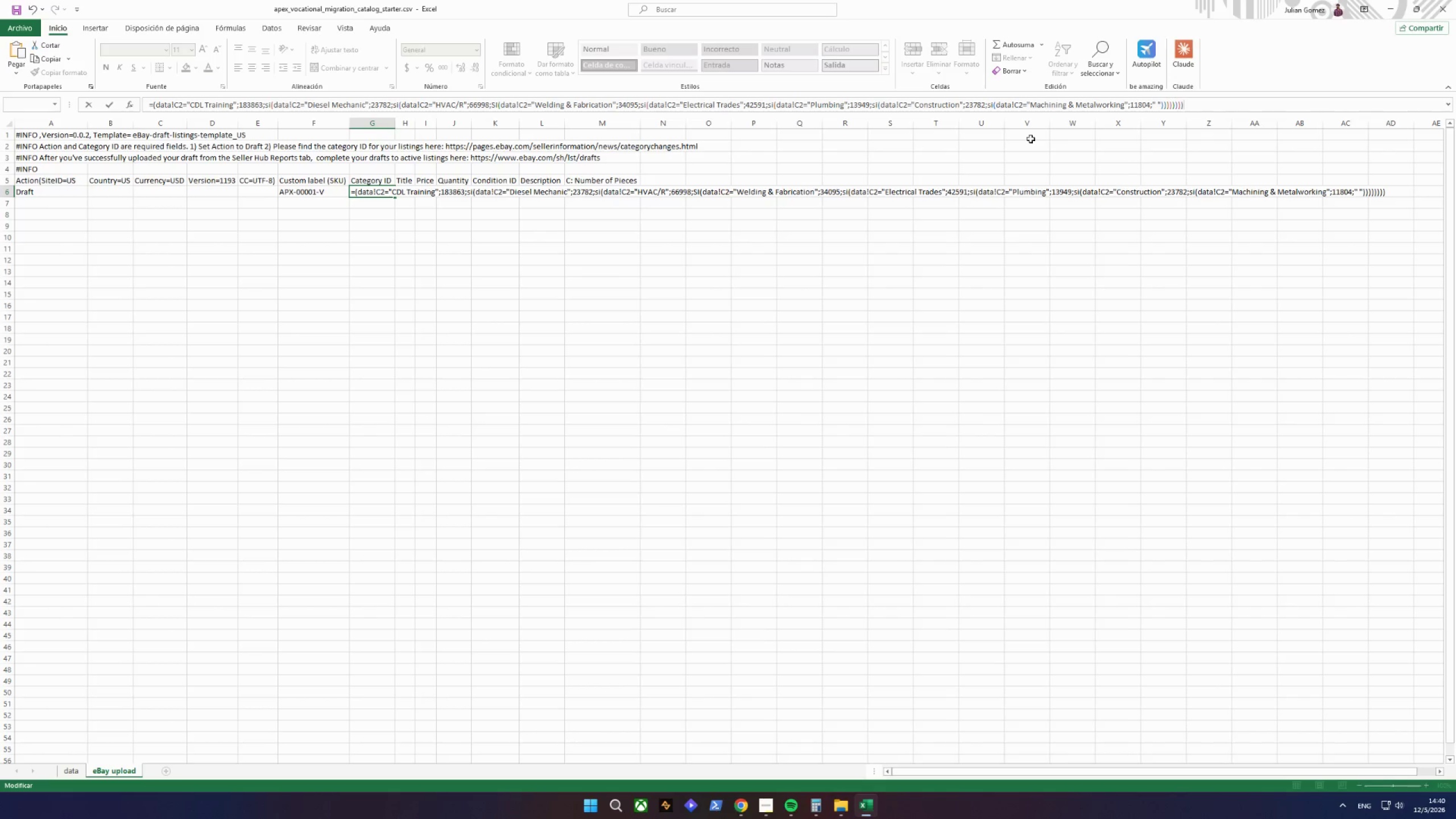 
key(ArrowLeft)
 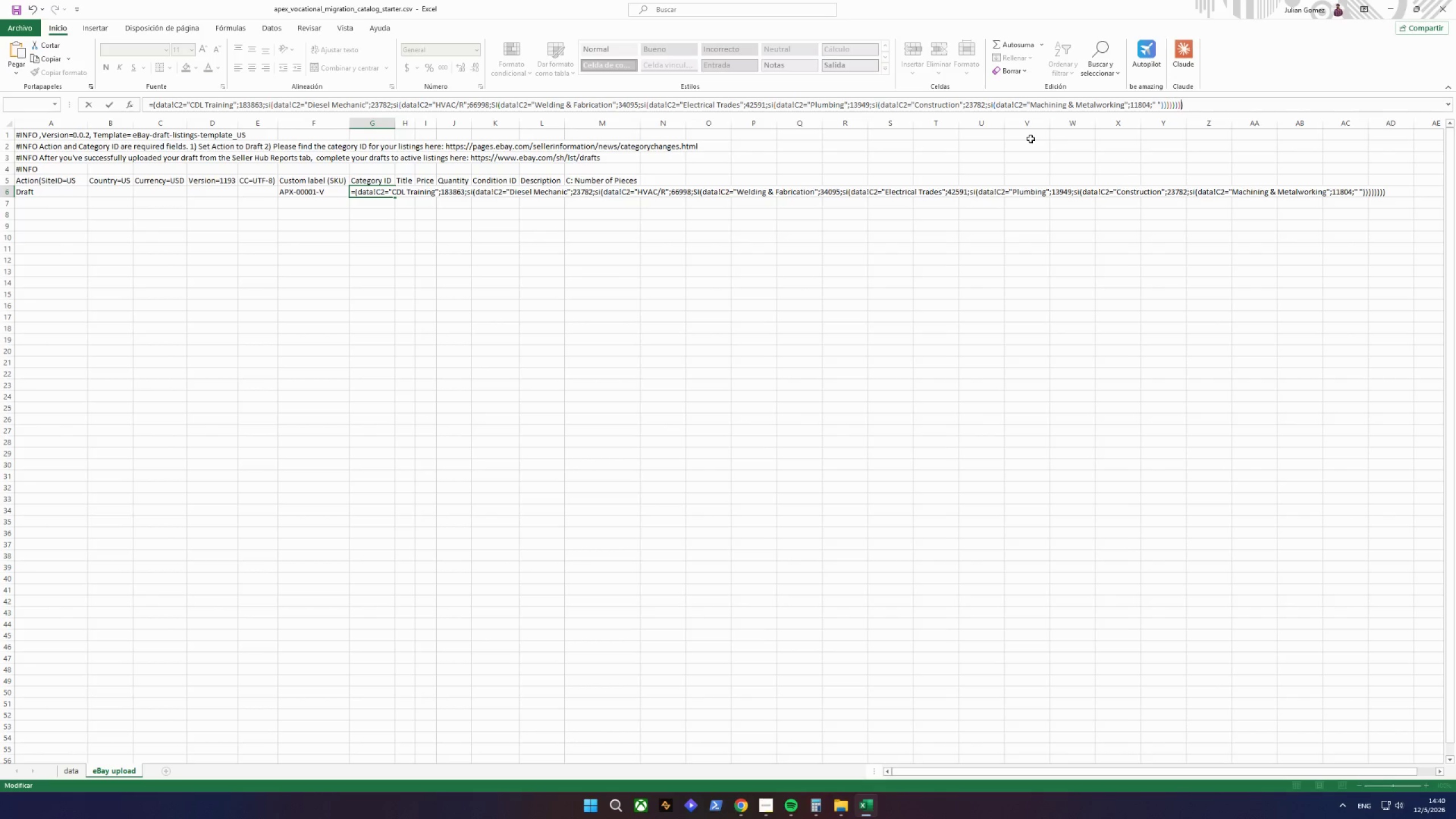 
wait(50.72)
 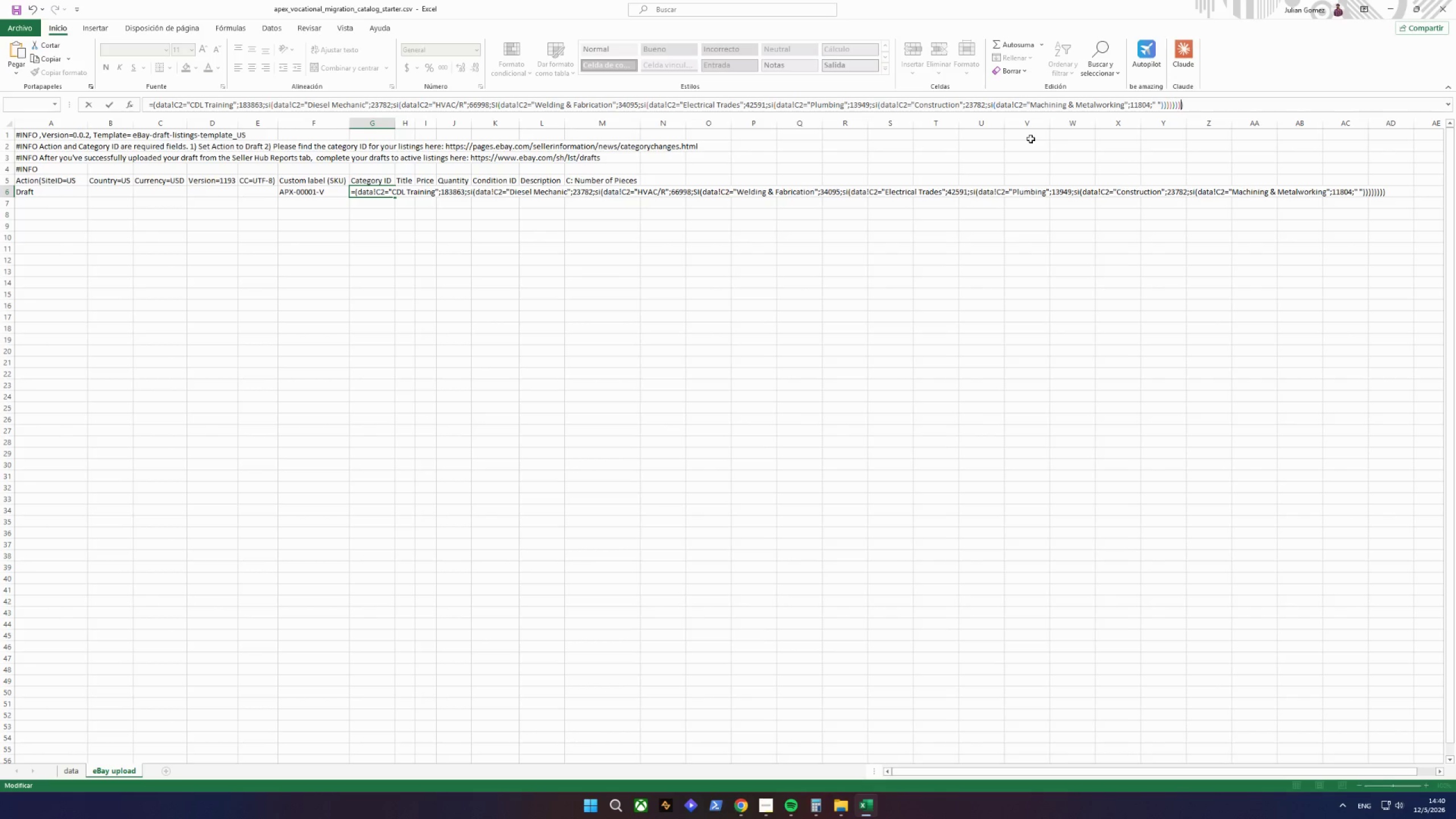 
key(Backspace)
key(Backspace)
type(SO)
key(Backspace)
type(I)
 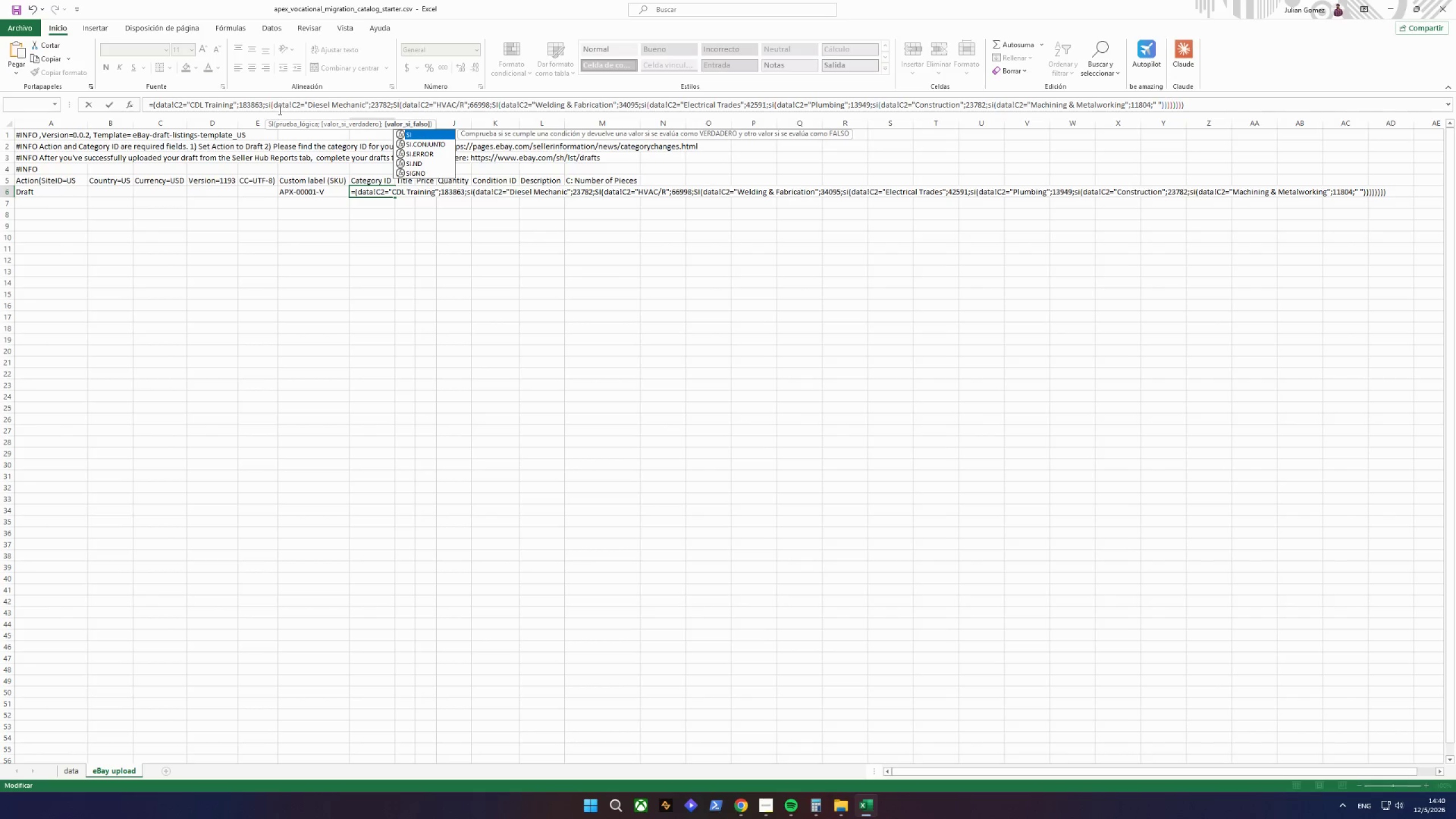 
left_click([270, 103])
 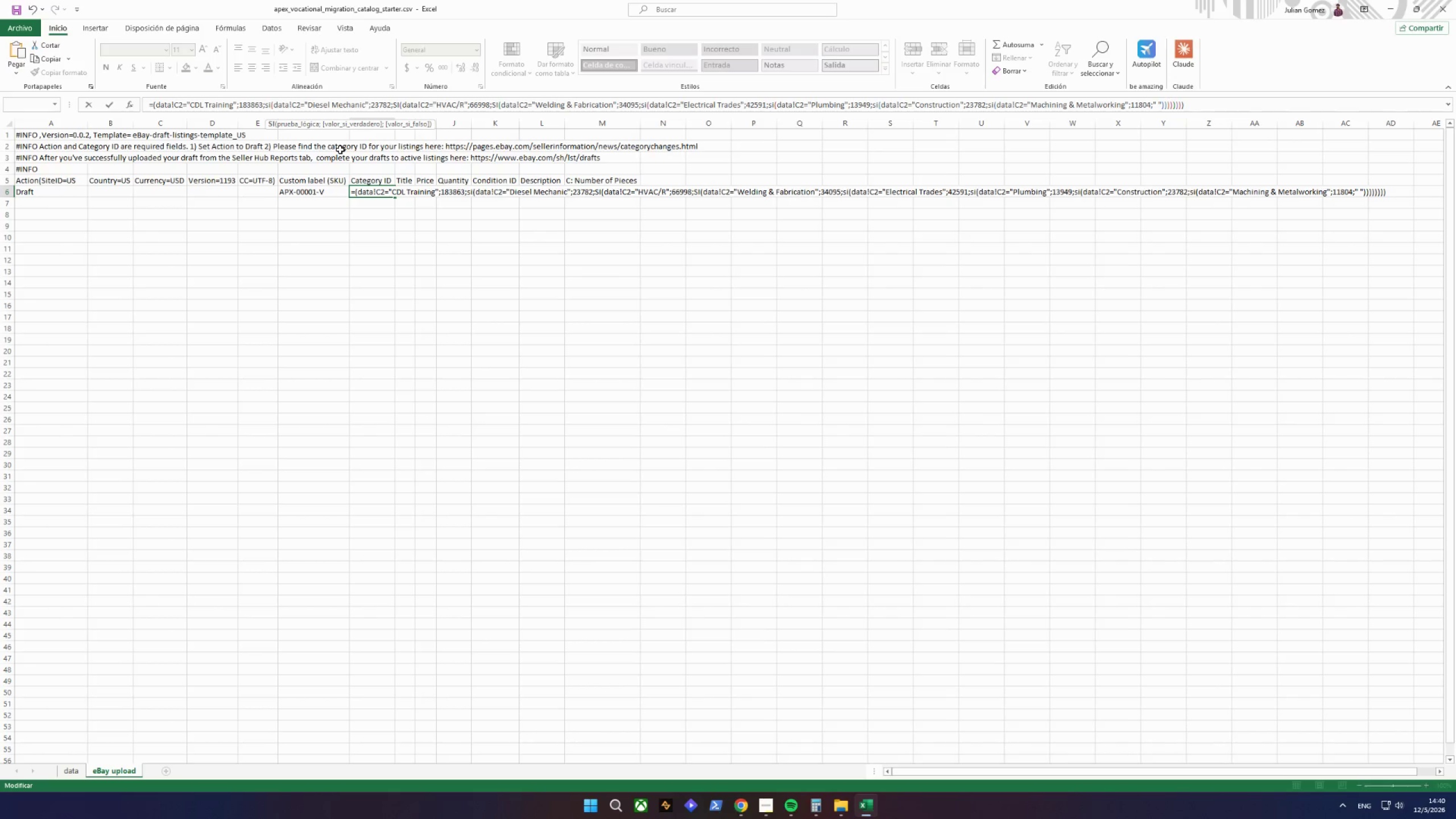 
key(Backspace)
key(Backspace)
type(SI)
 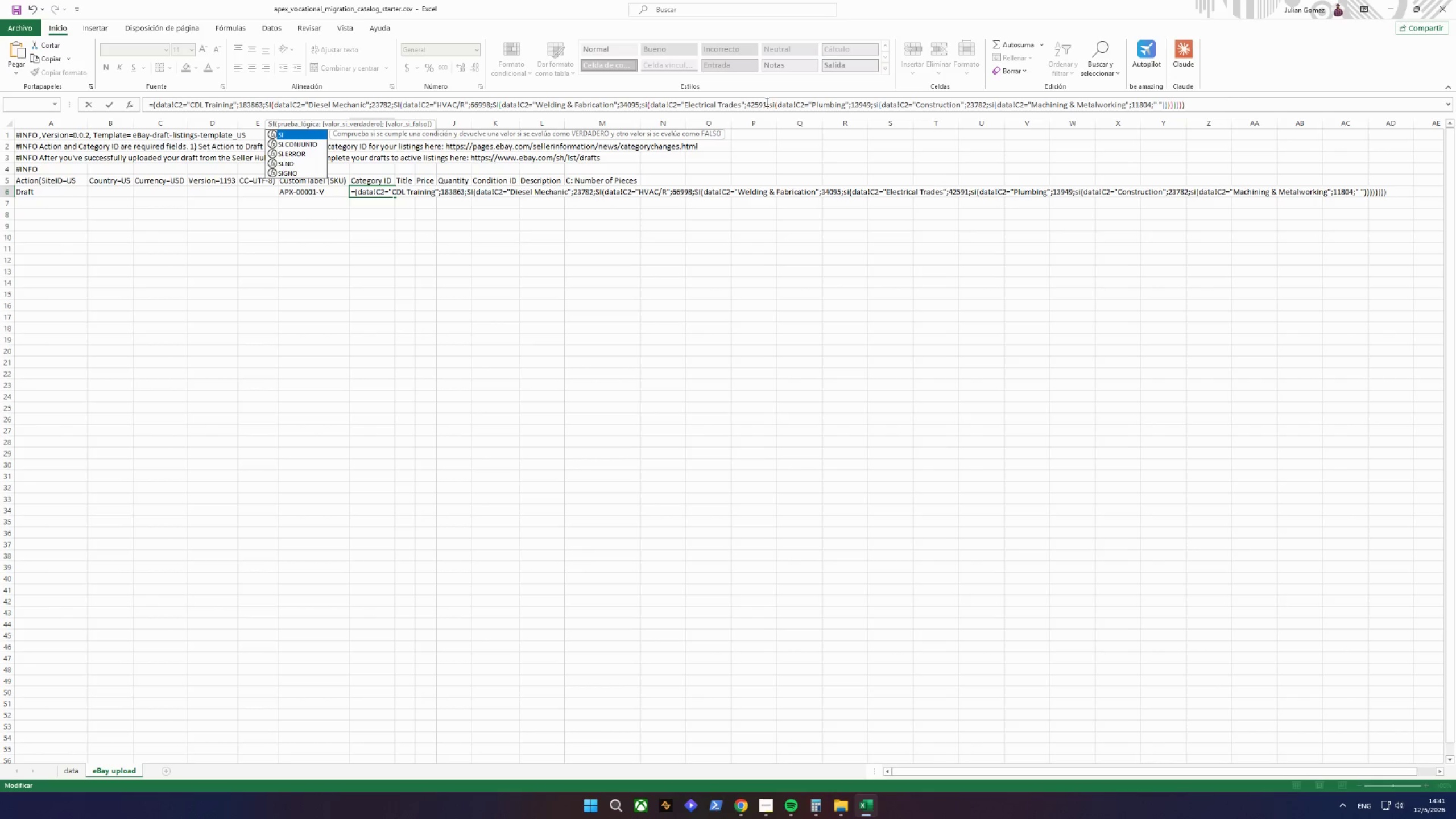 
left_click([772, 104])
 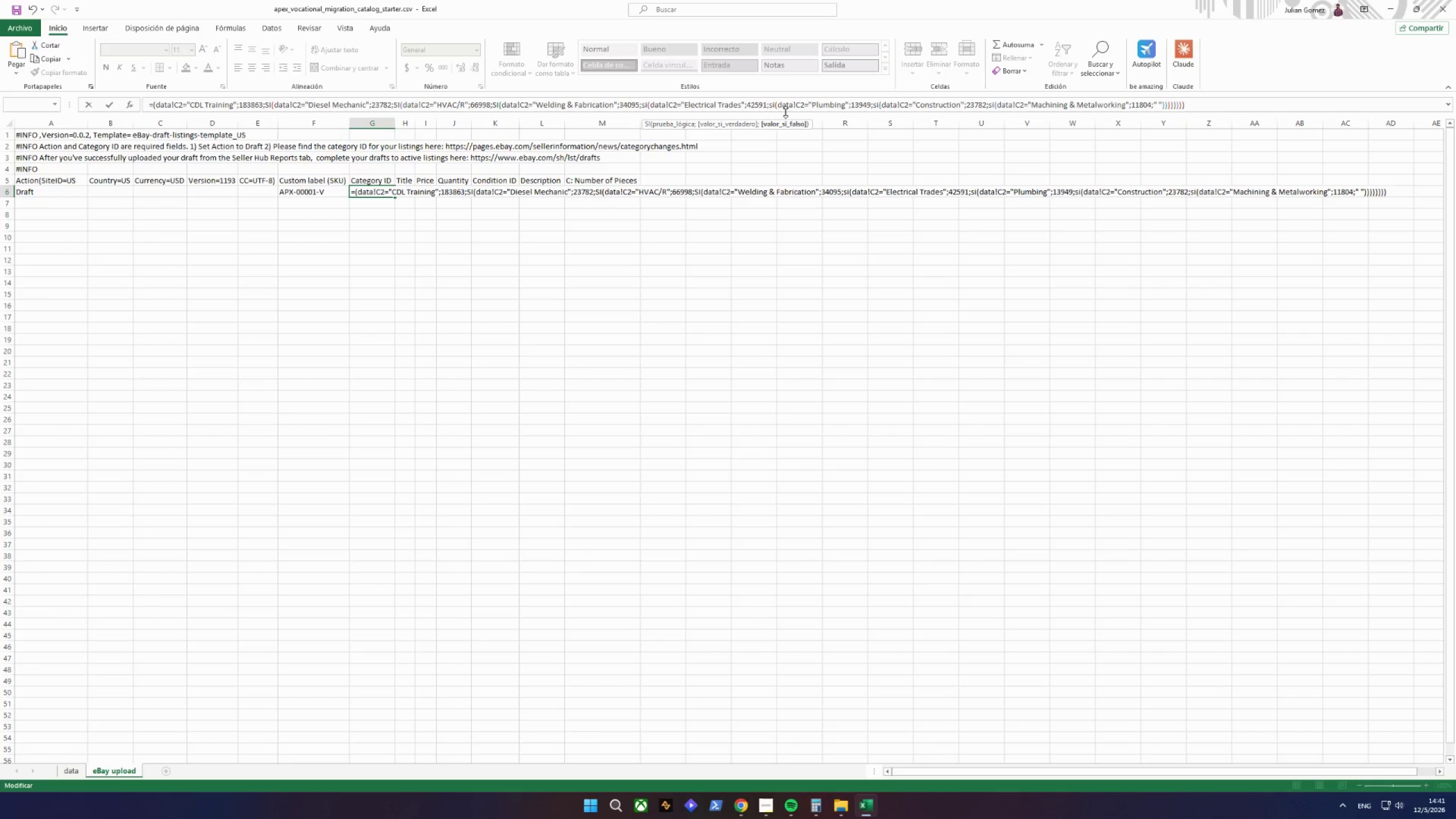 
key(ArrowRight)
 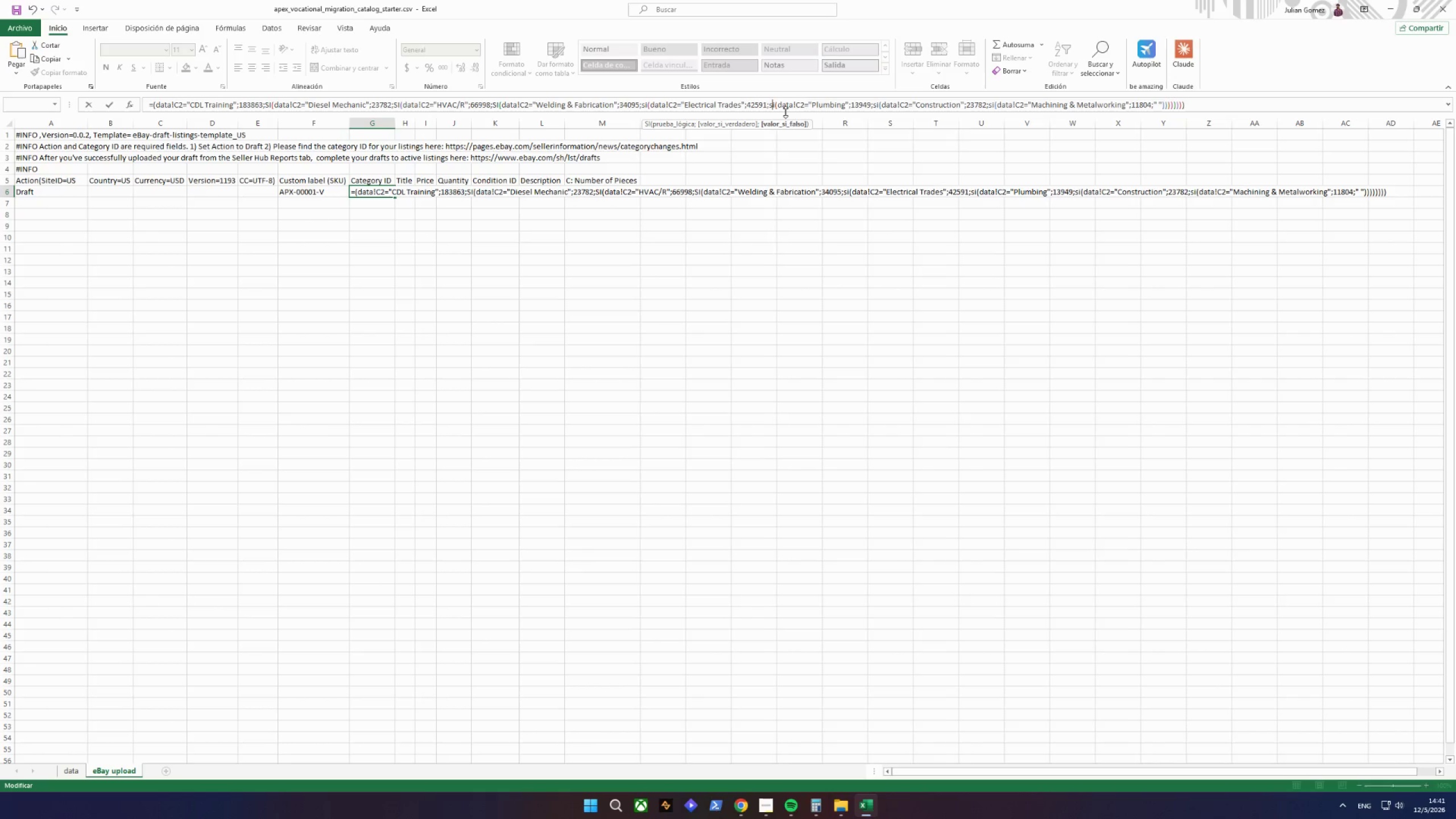 
key(Backspace)
key(Backspace)
type(SI)
 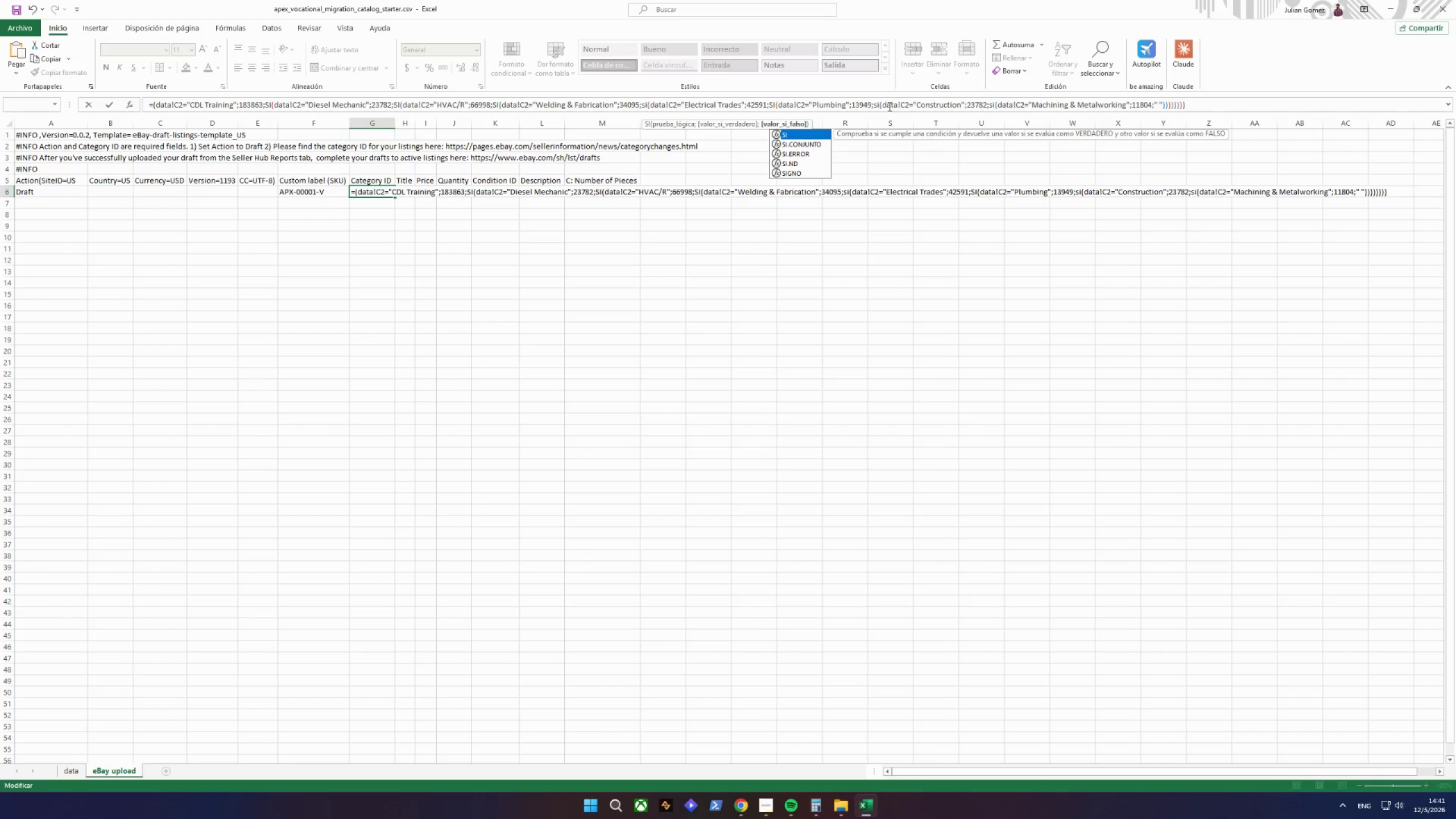 
left_click([880, 102])
 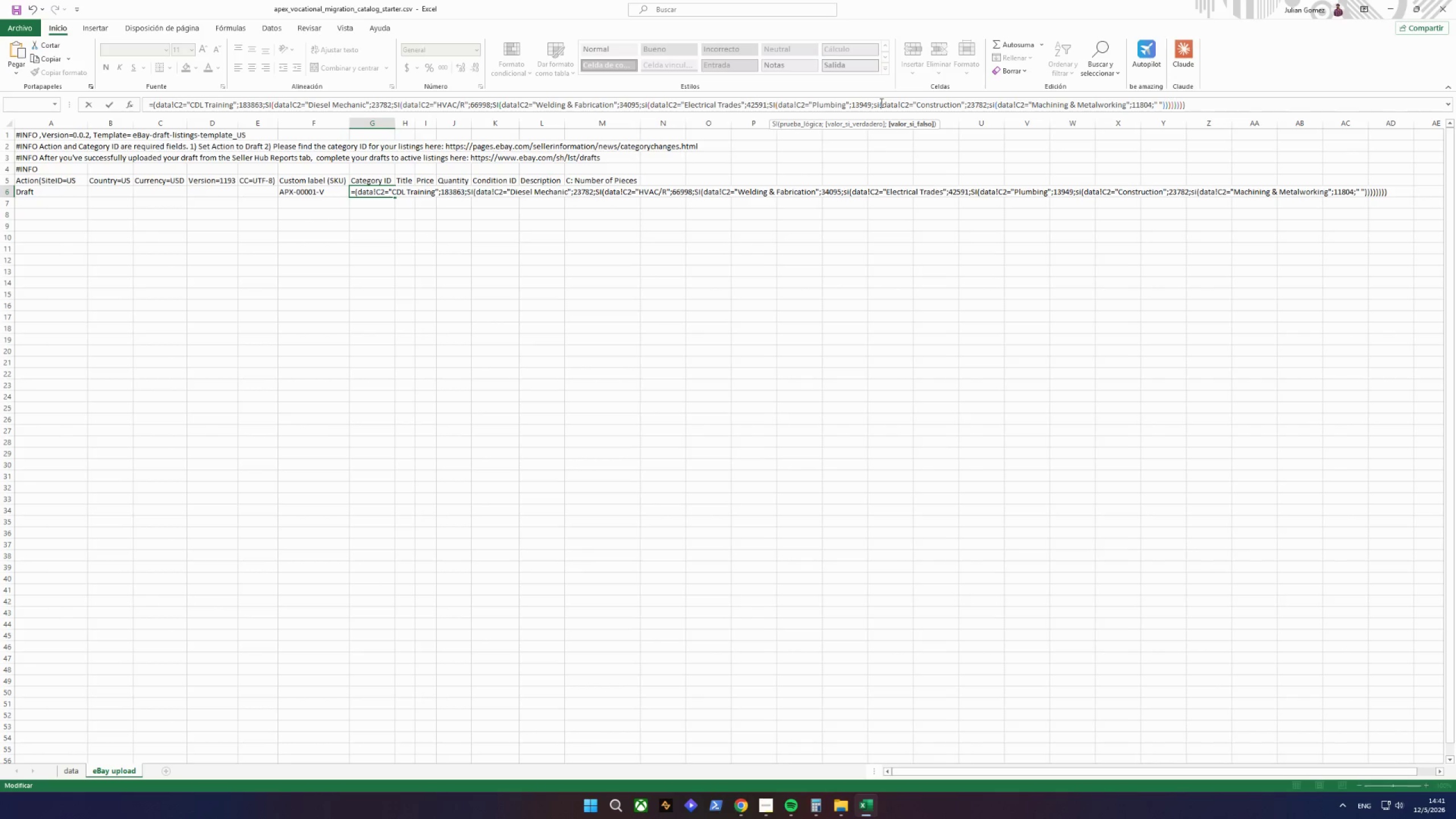 
key(Backspace)
key(Backspace)
type(SO)
key(Backspace)
type(I)
 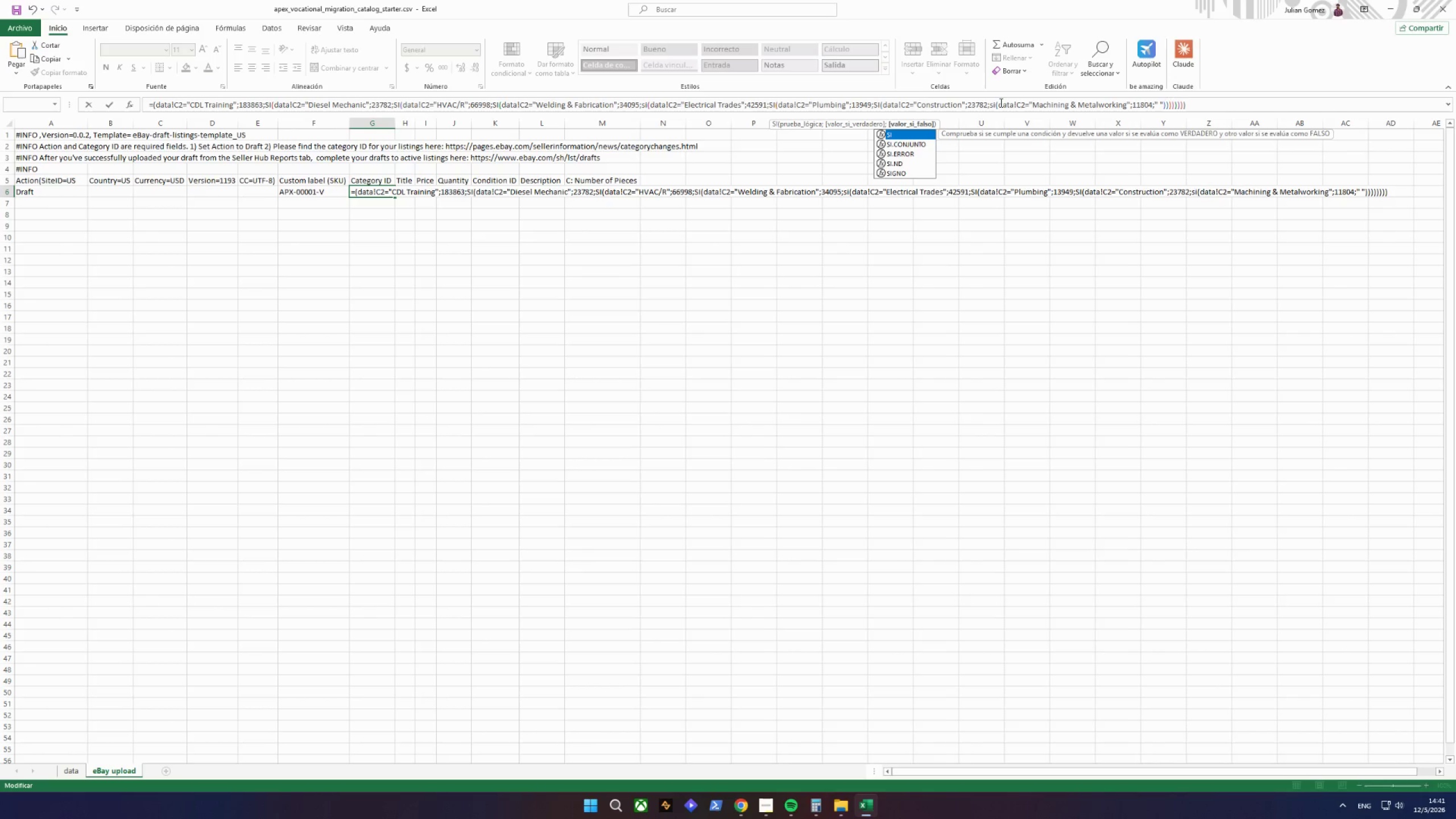 
left_click([994, 105])
 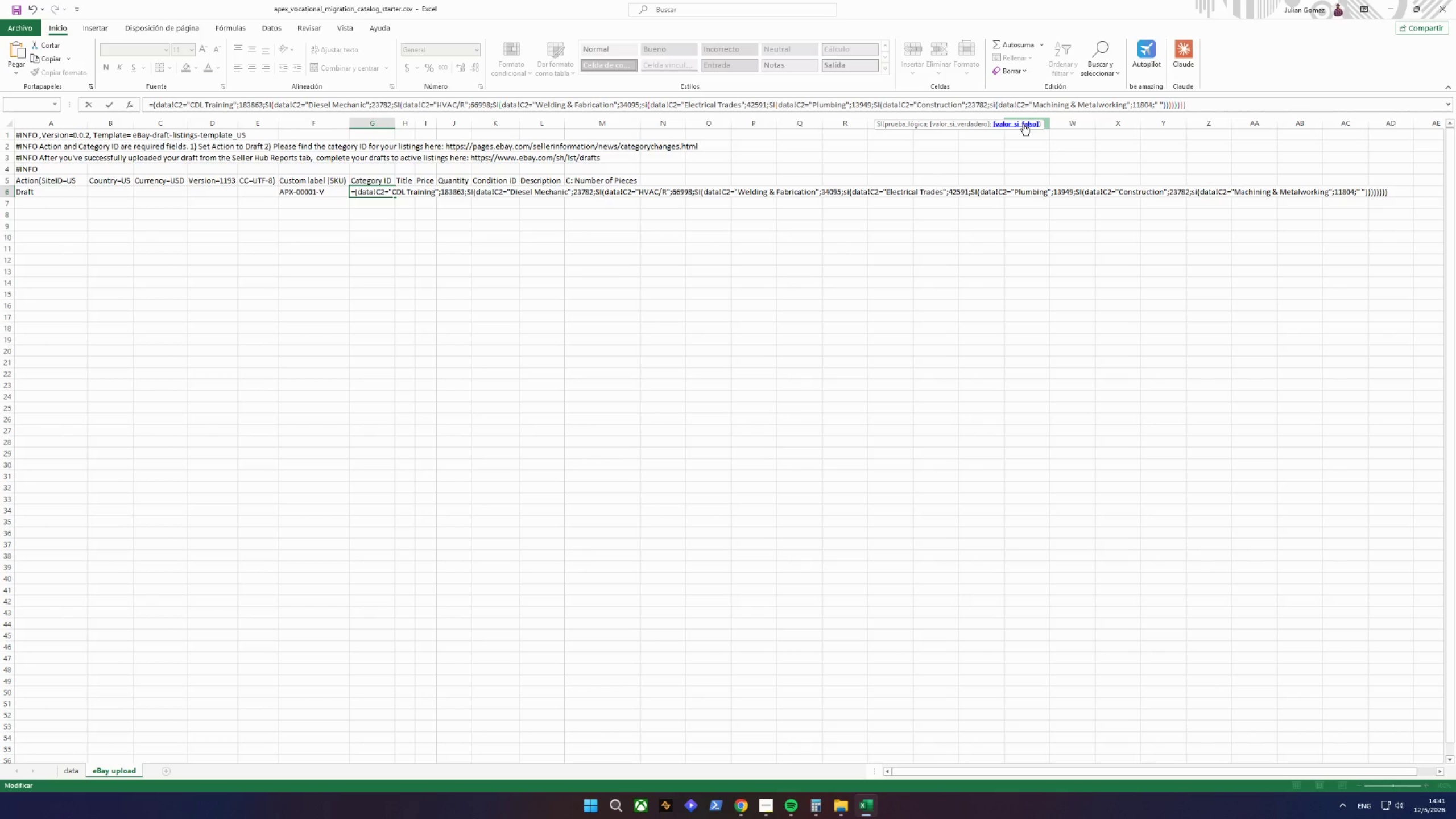 
key(ArrowRight)
 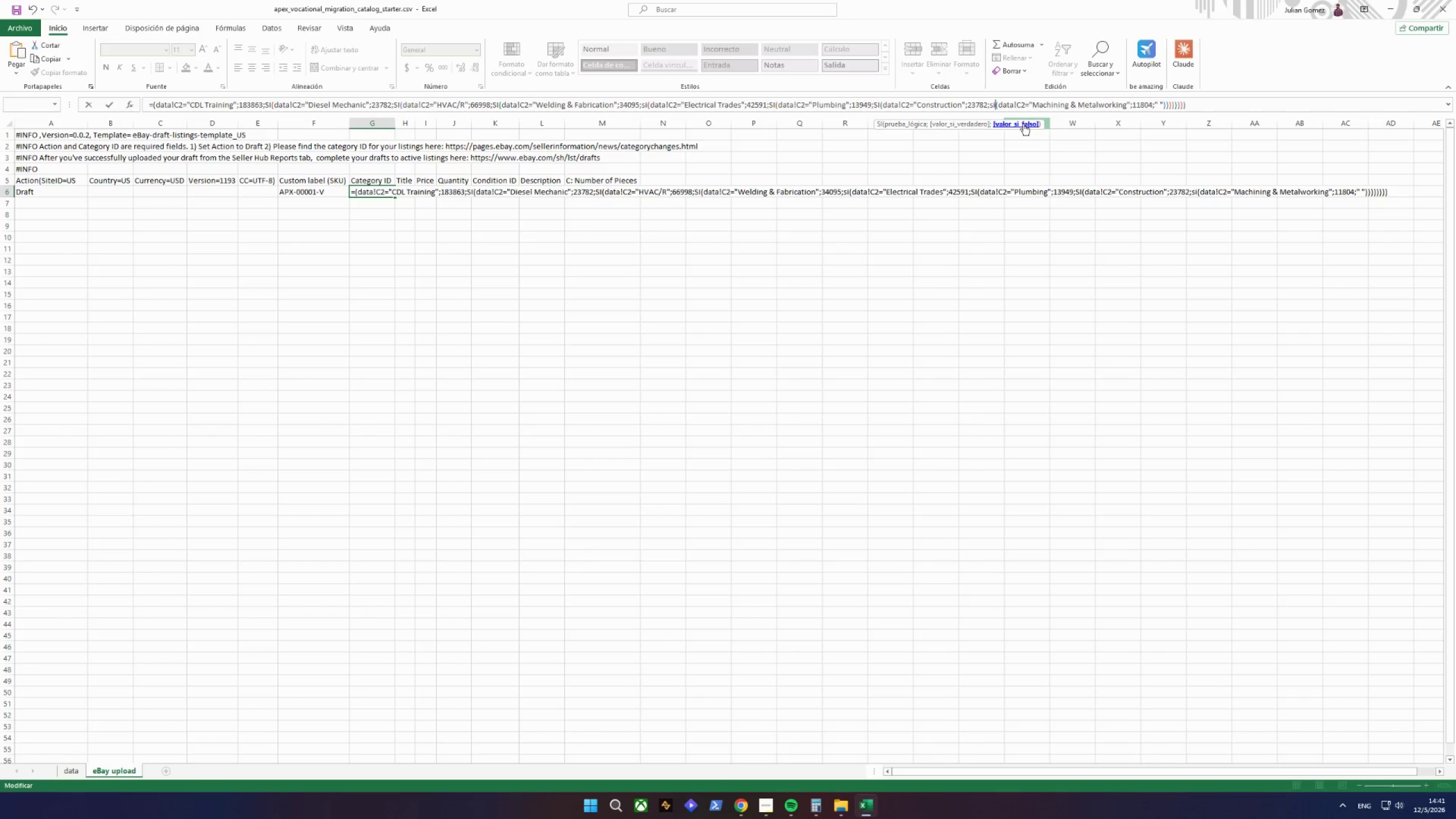 
key(Backspace)
key(Backspace)
type(SI)
 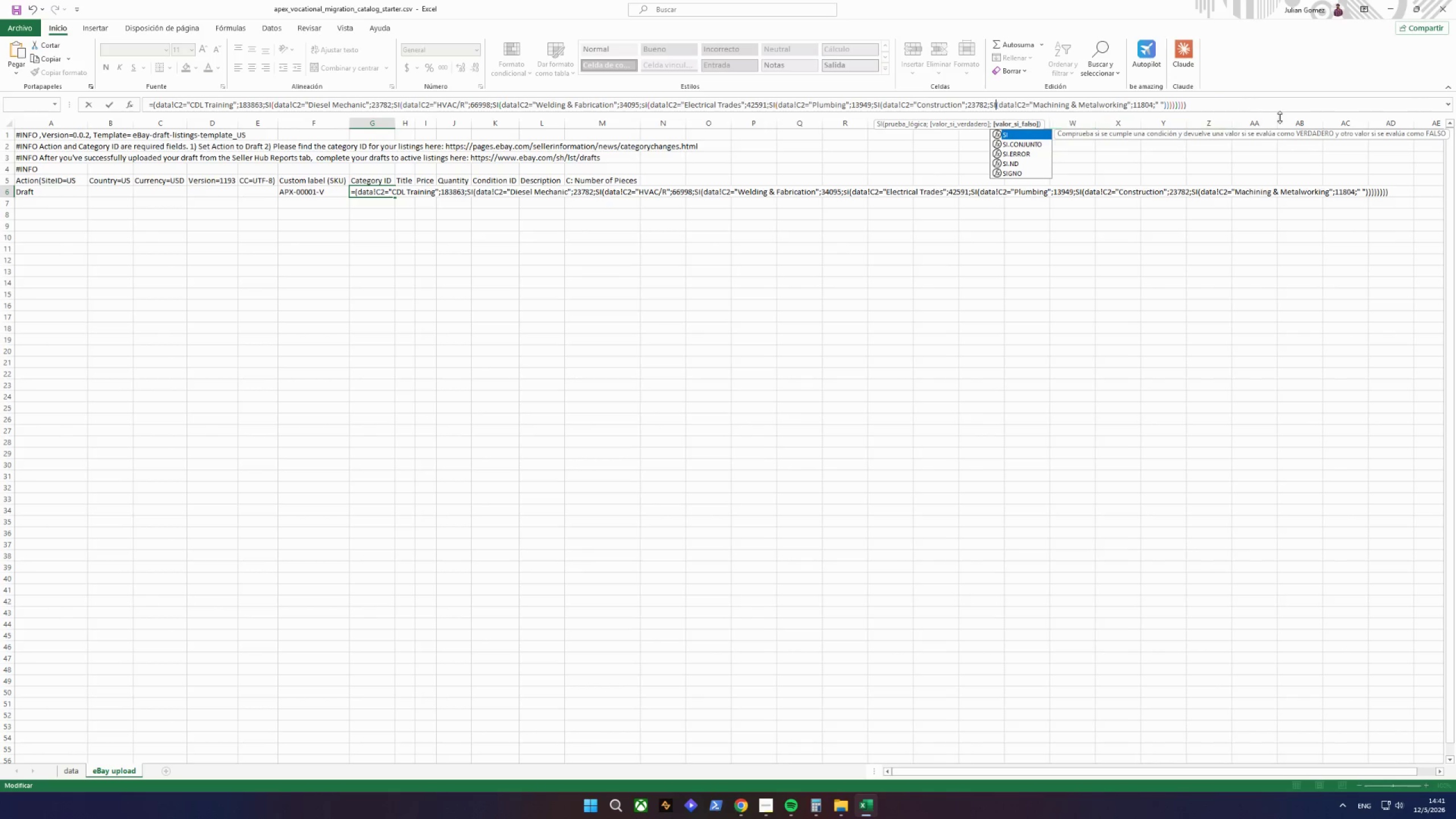 
left_click([1269, 106])
 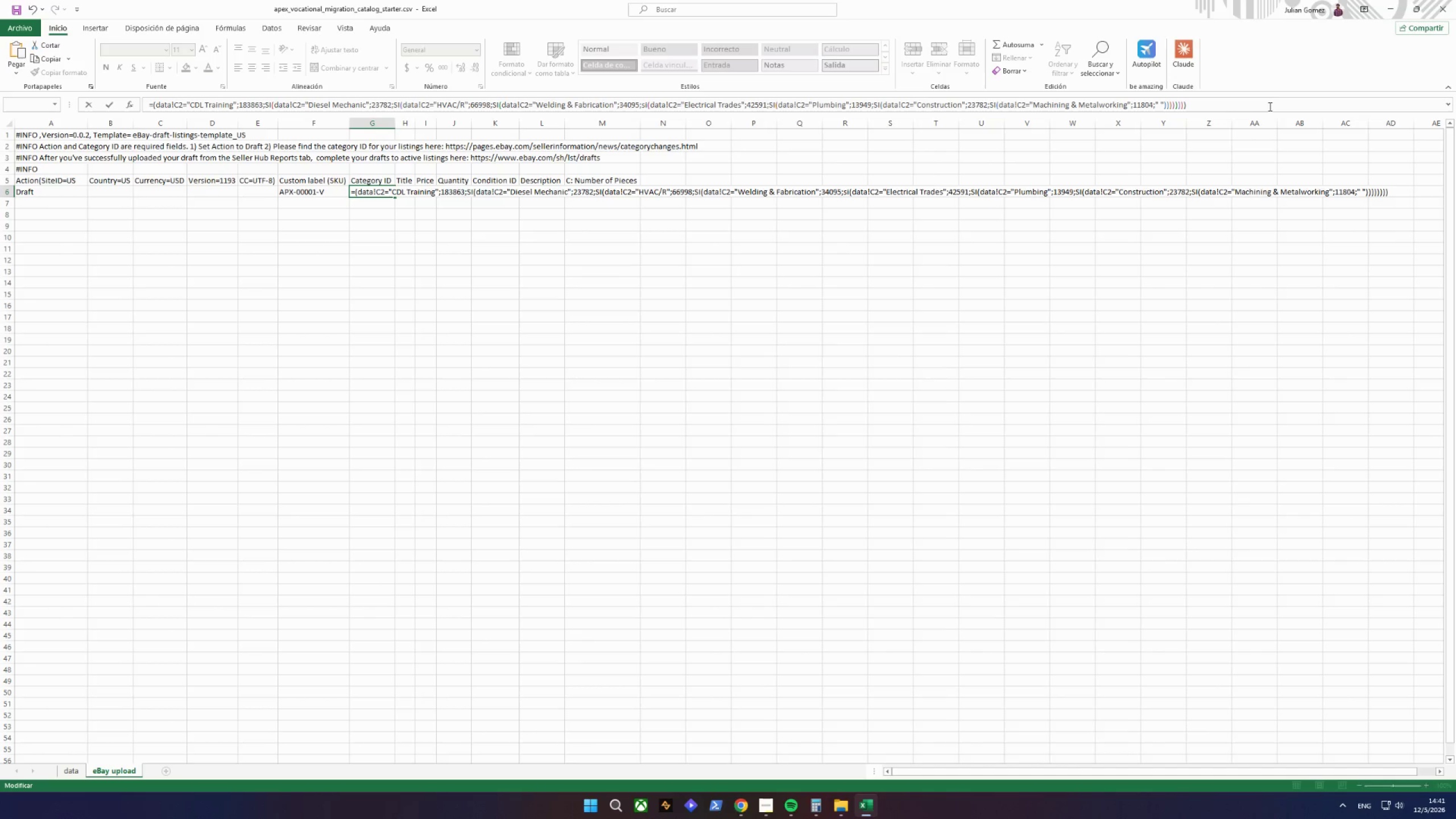 
key(Enter)
 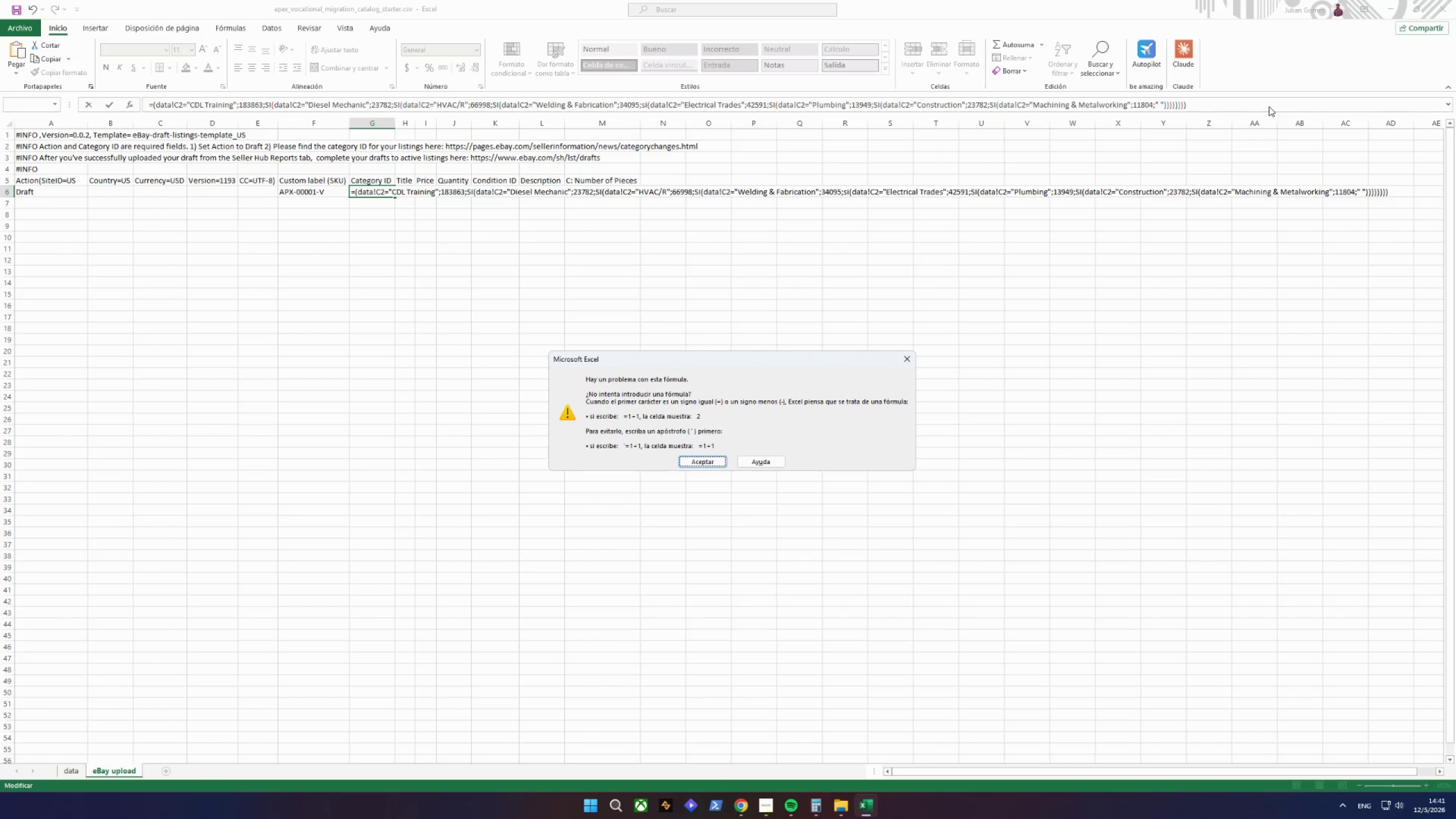 
wait(19.23)
 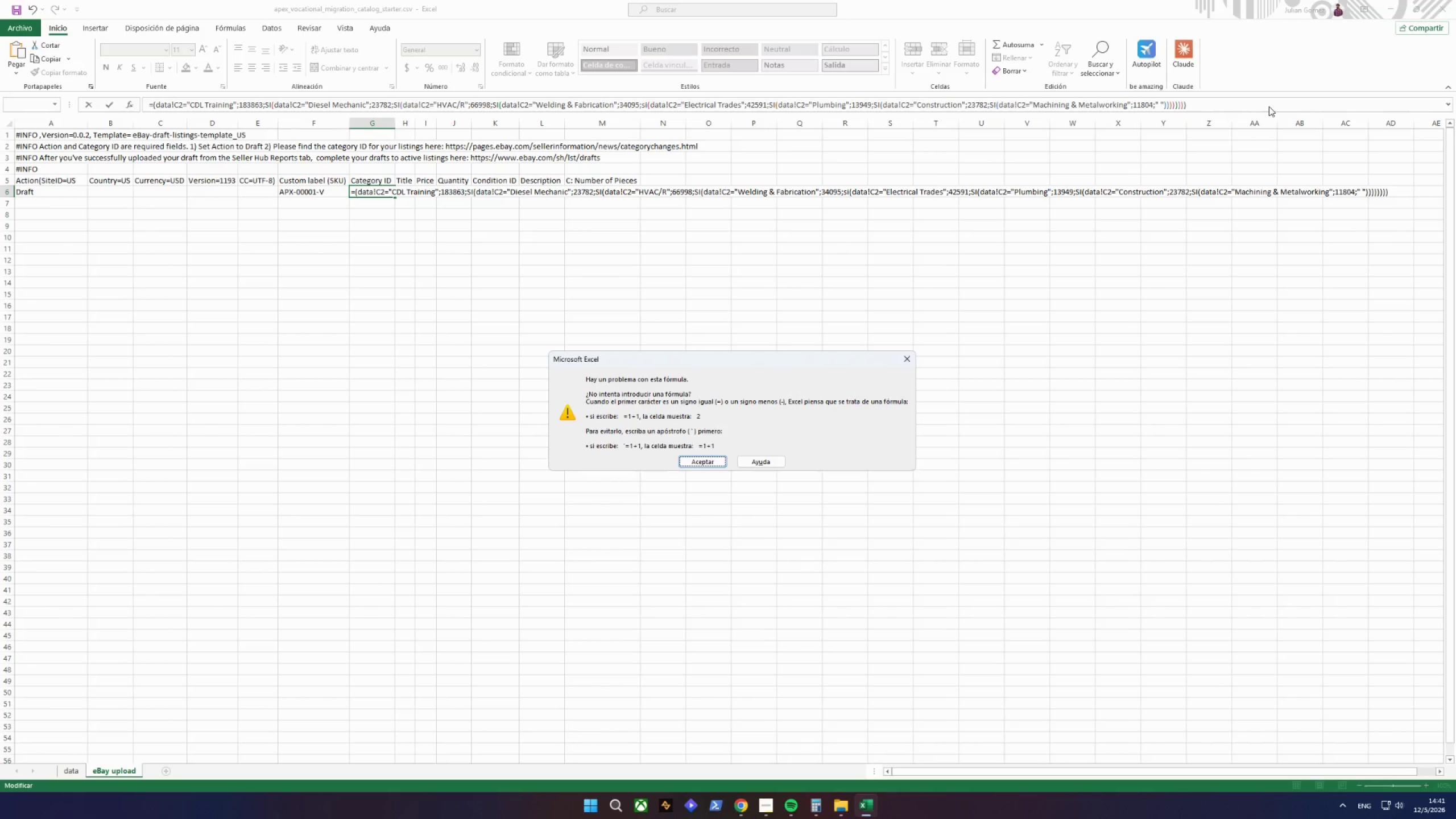 
left_click([714, 464])
 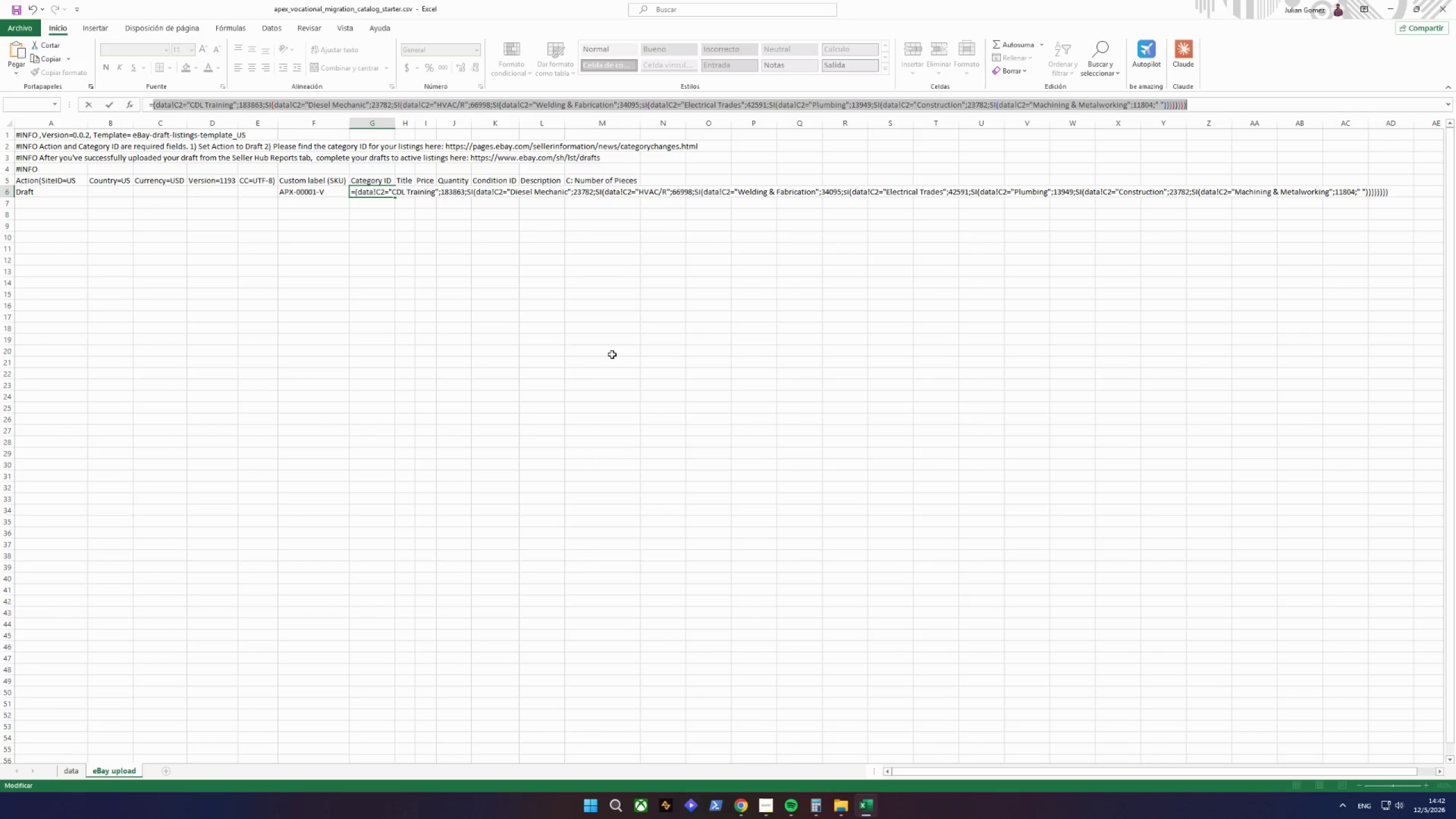 
wait(32.77)
 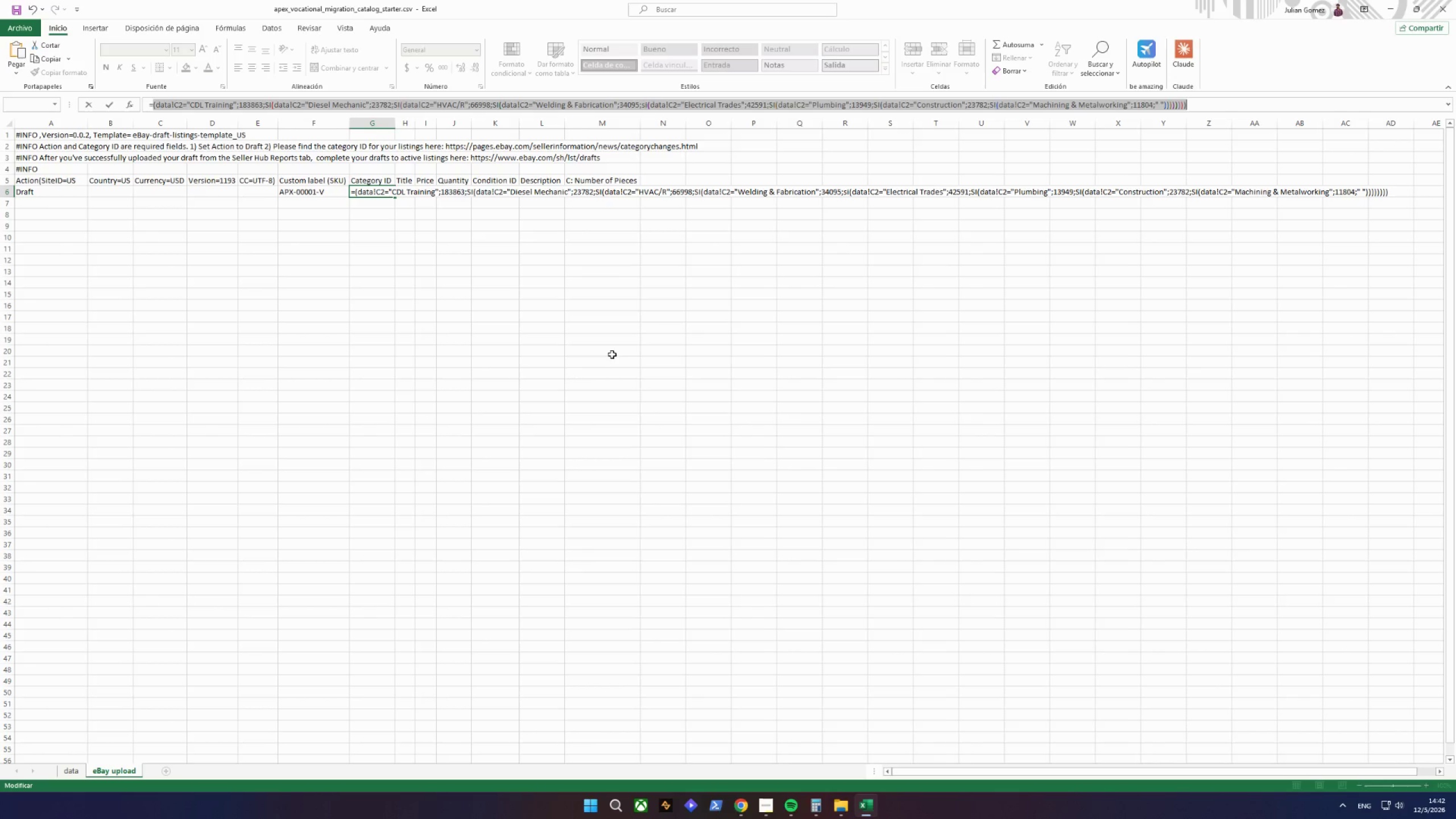 
mouse_move([748, 795])
 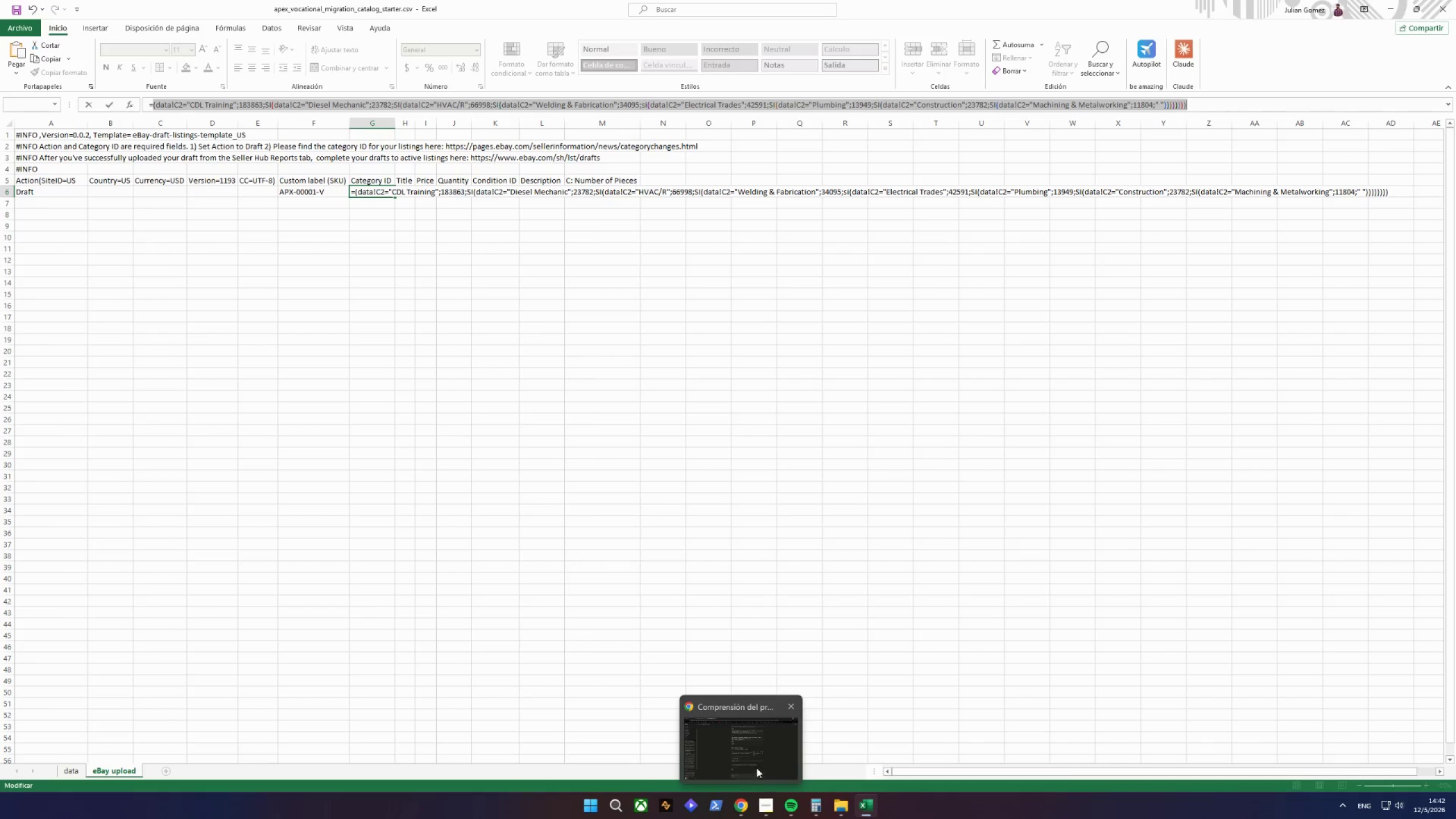 
left_click([759, 752])
 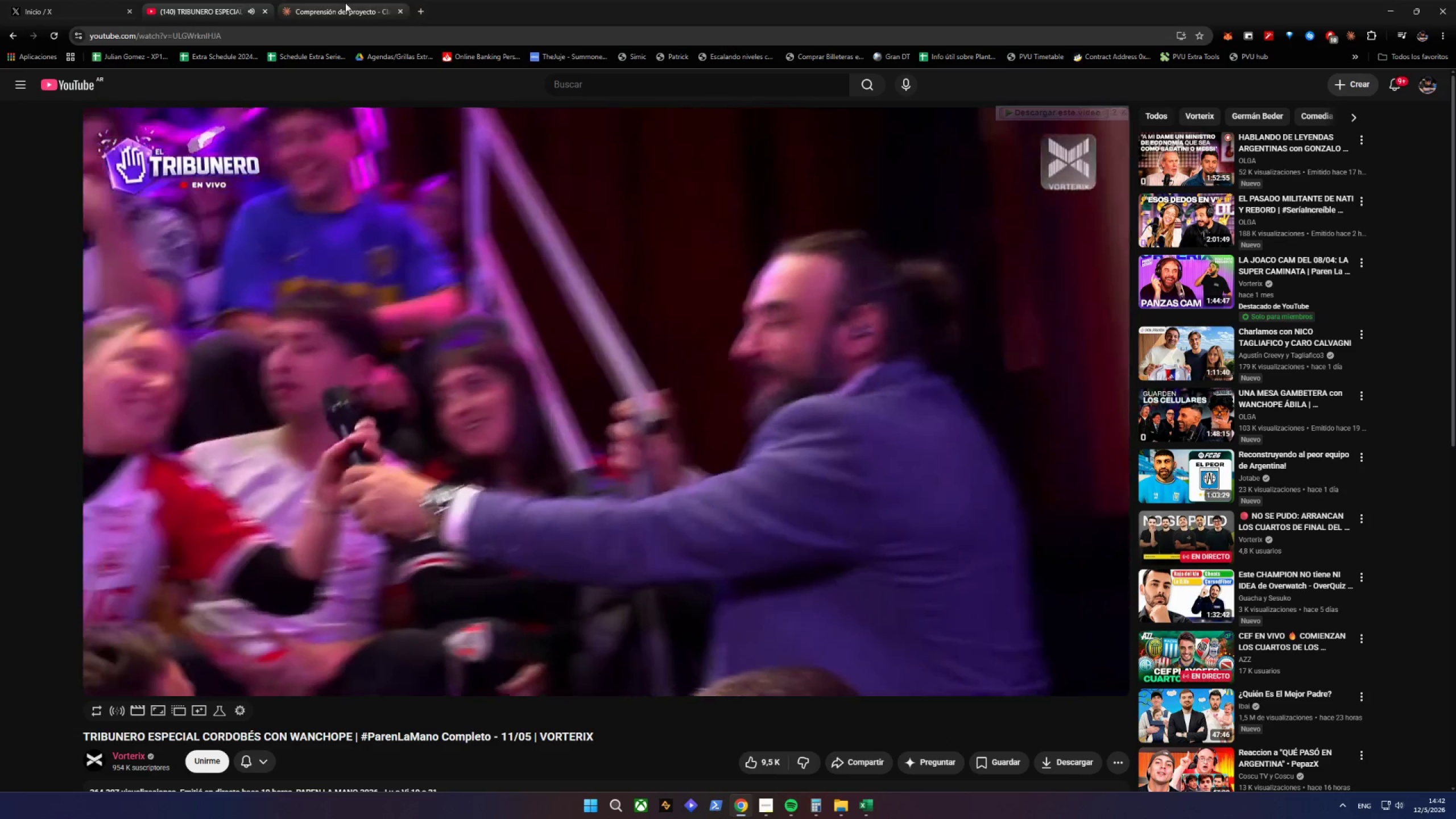 
left_click([423, 8])
 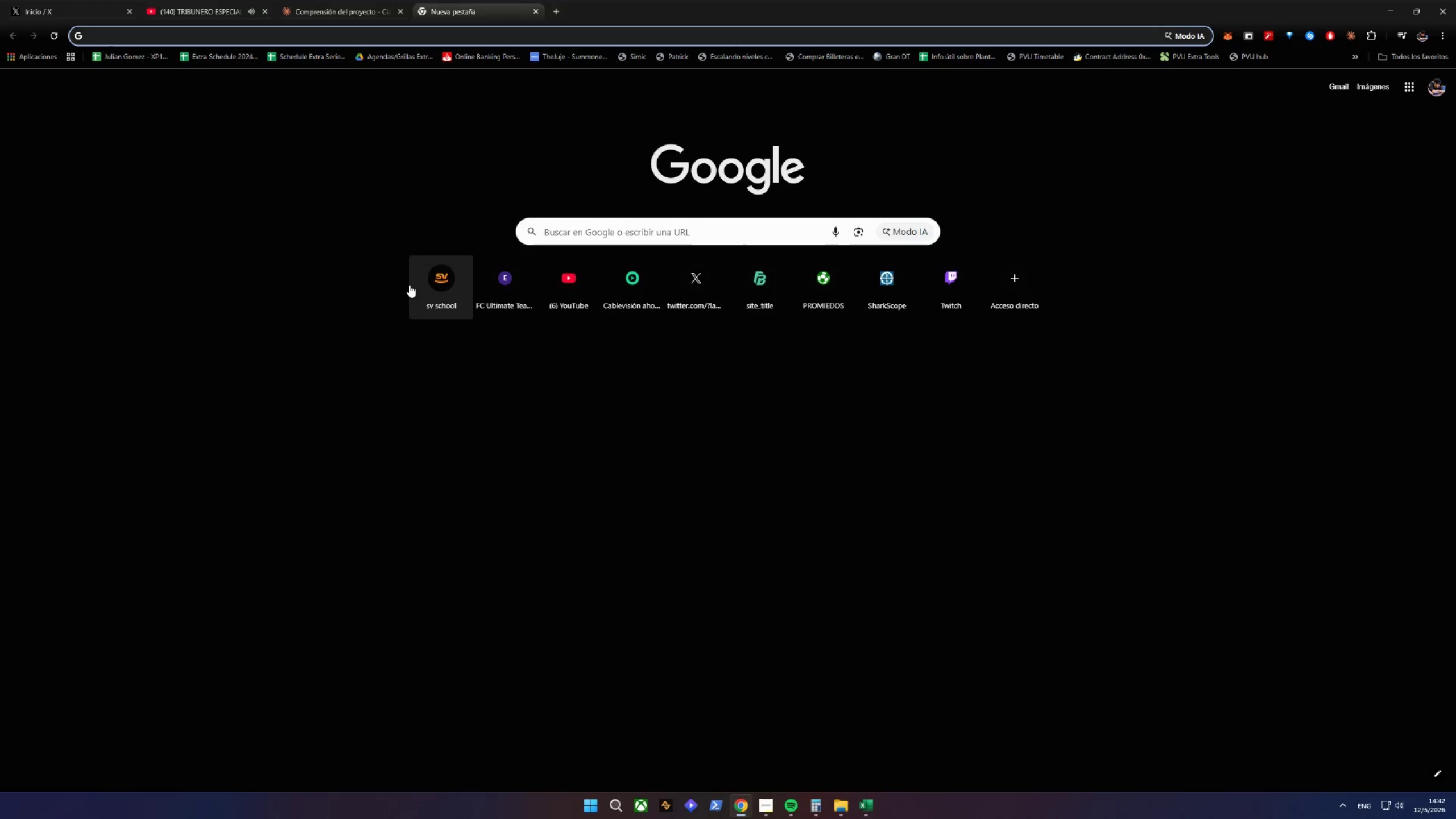 
key(W)
 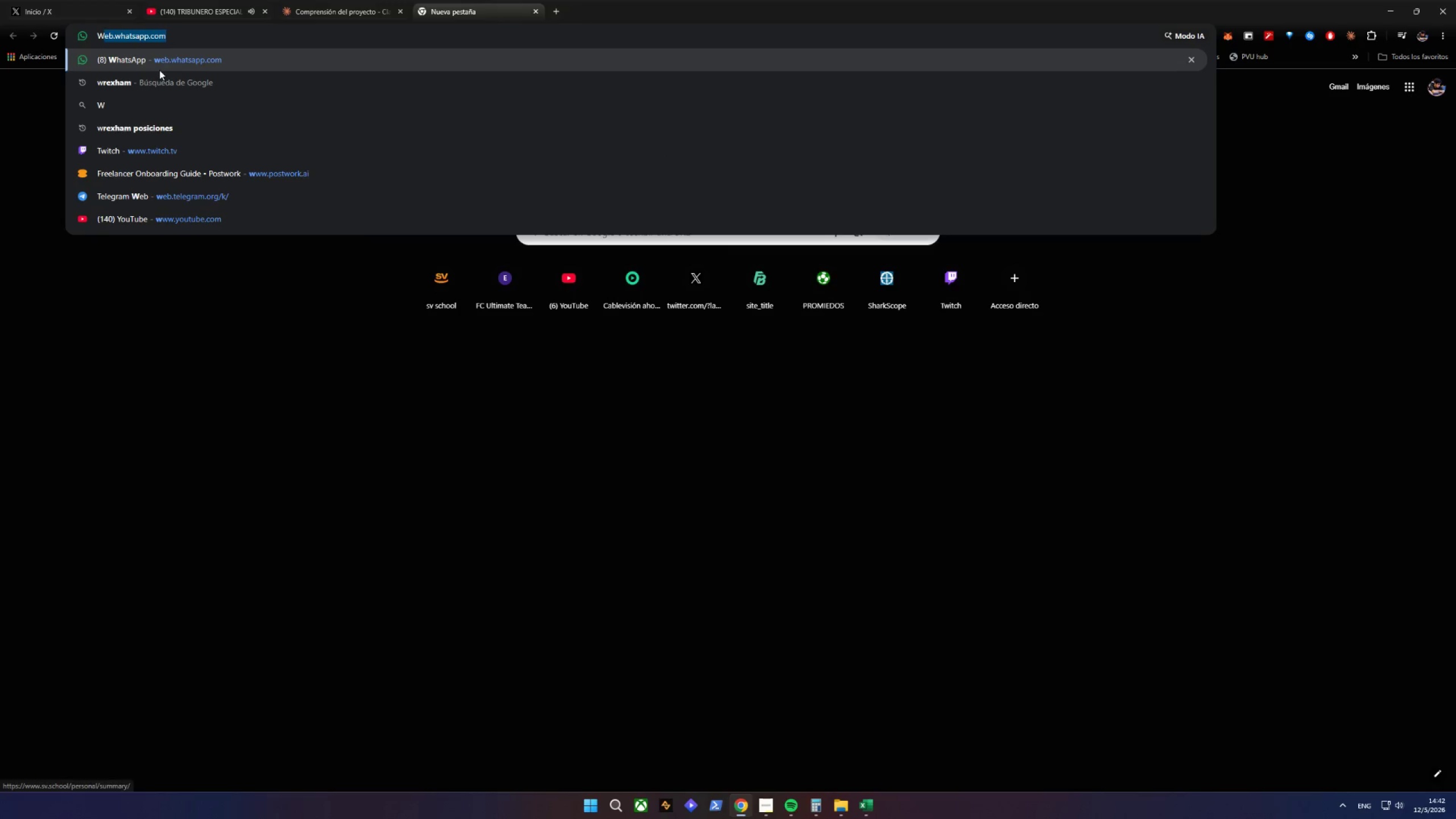 
left_click([151, 48])
 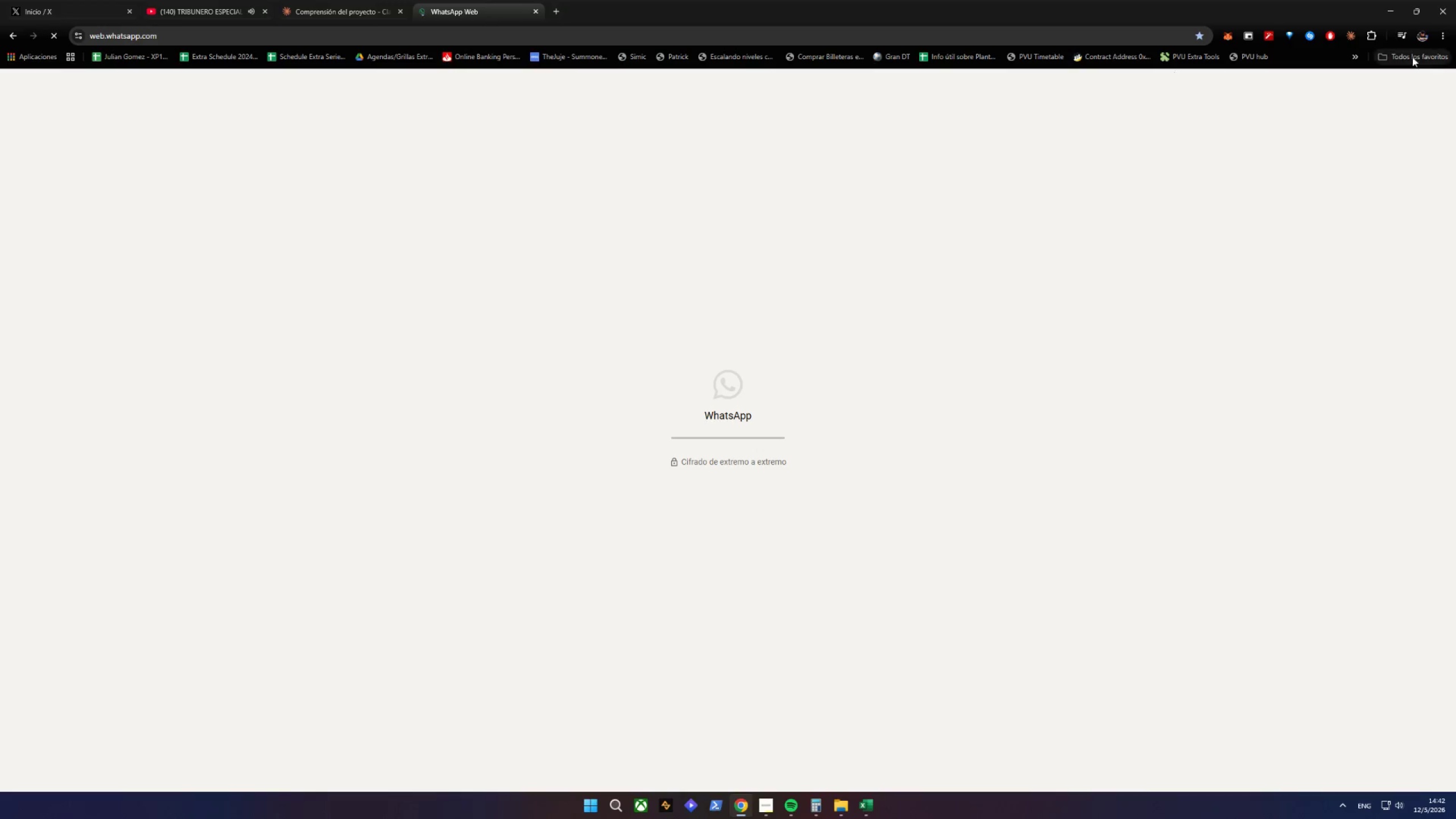 
left_click([1394, 7])
 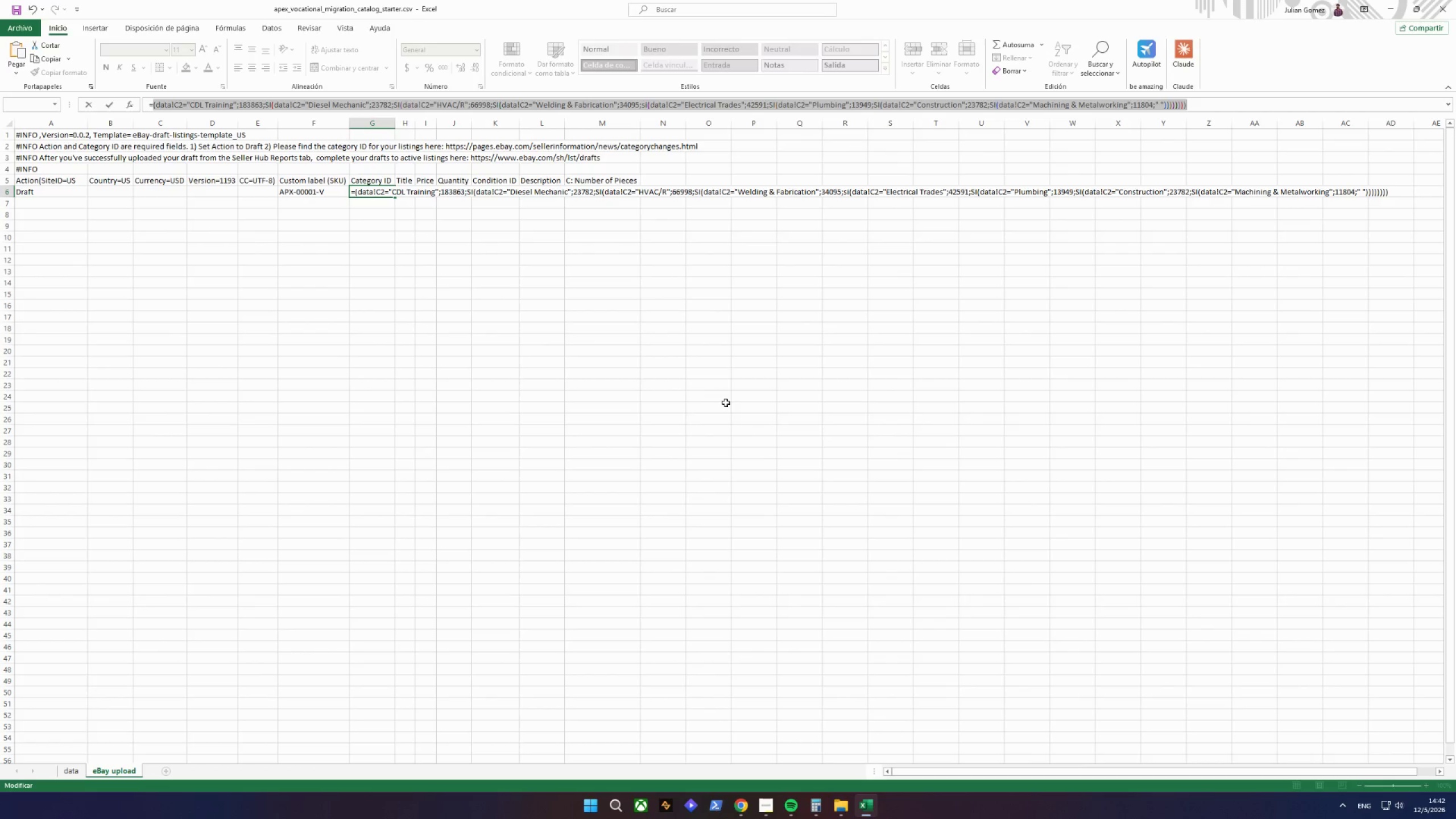 
wait(8.64)
 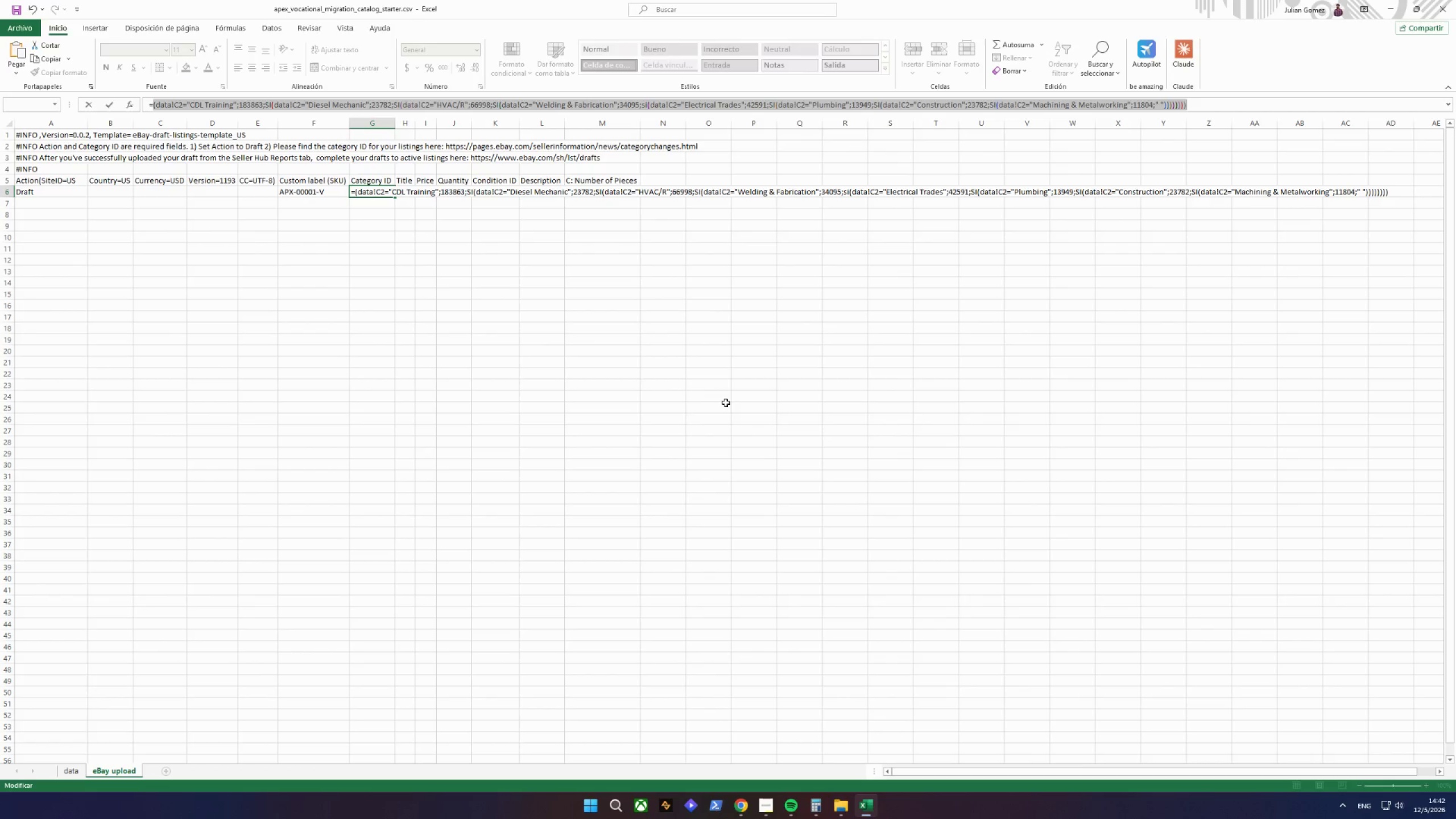 
double_click([751, 813])
 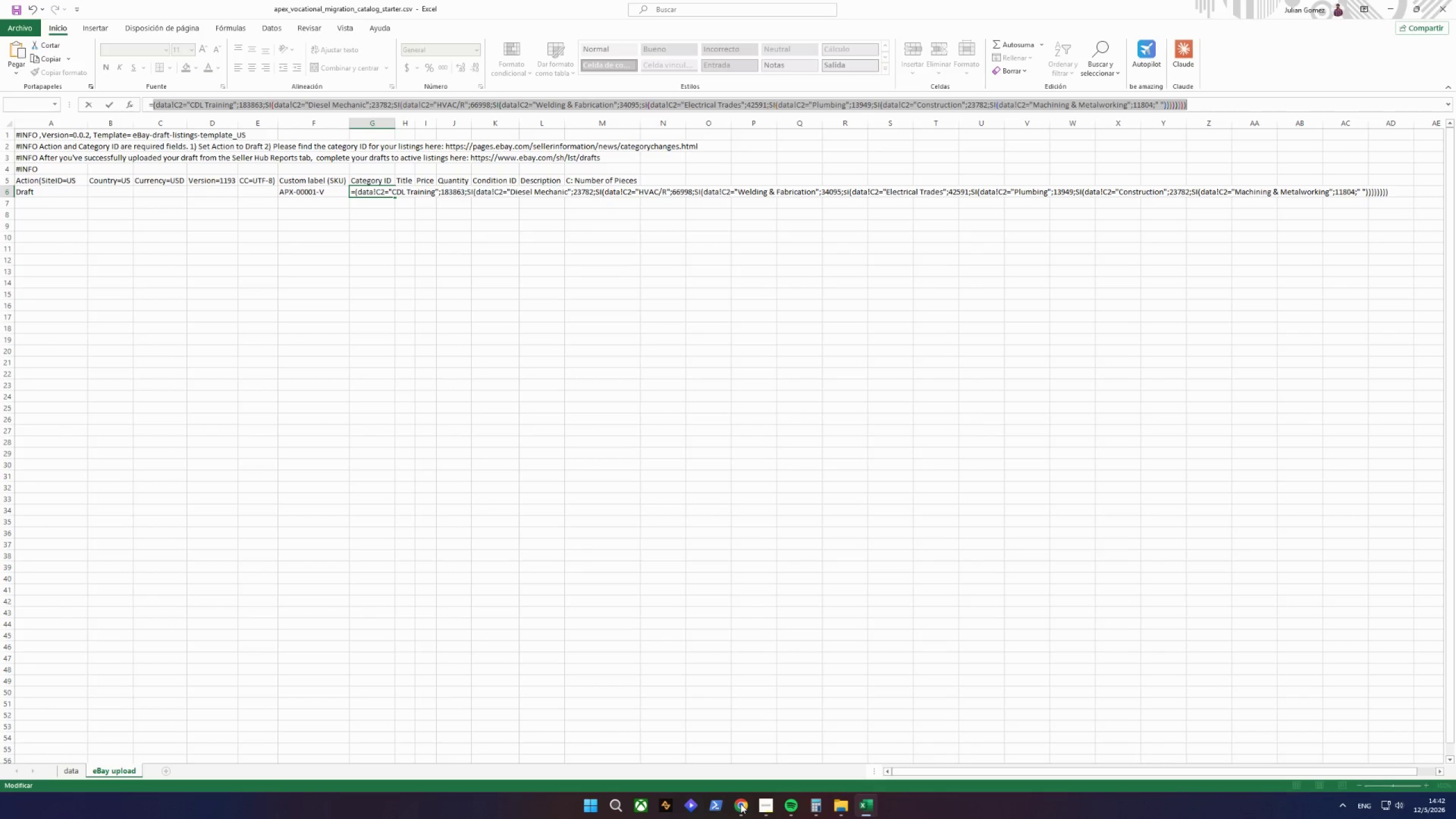 
left_click([740, 803])
 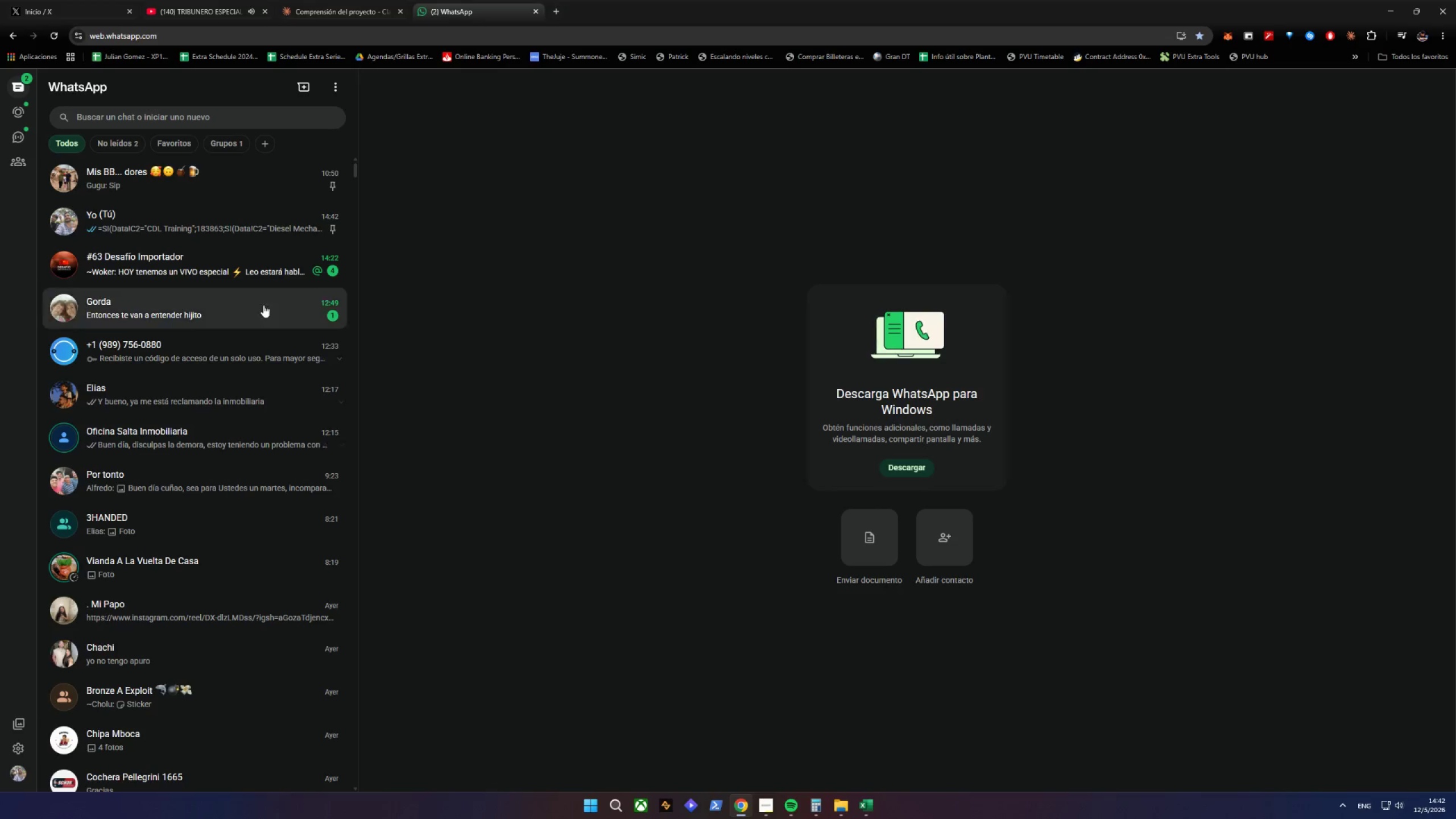 
left_click([200, 216])
 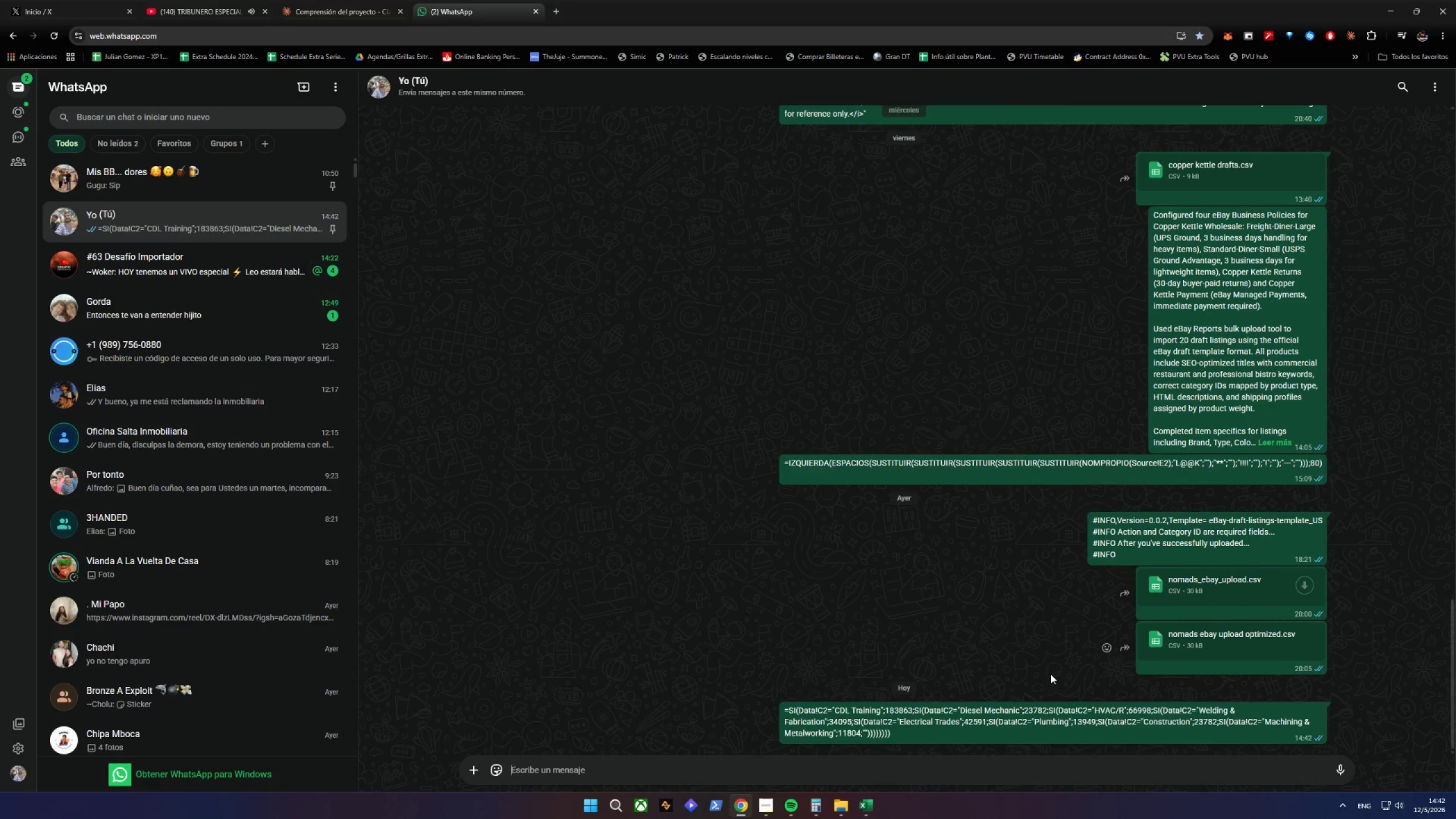 
right_click([1049, 714])
 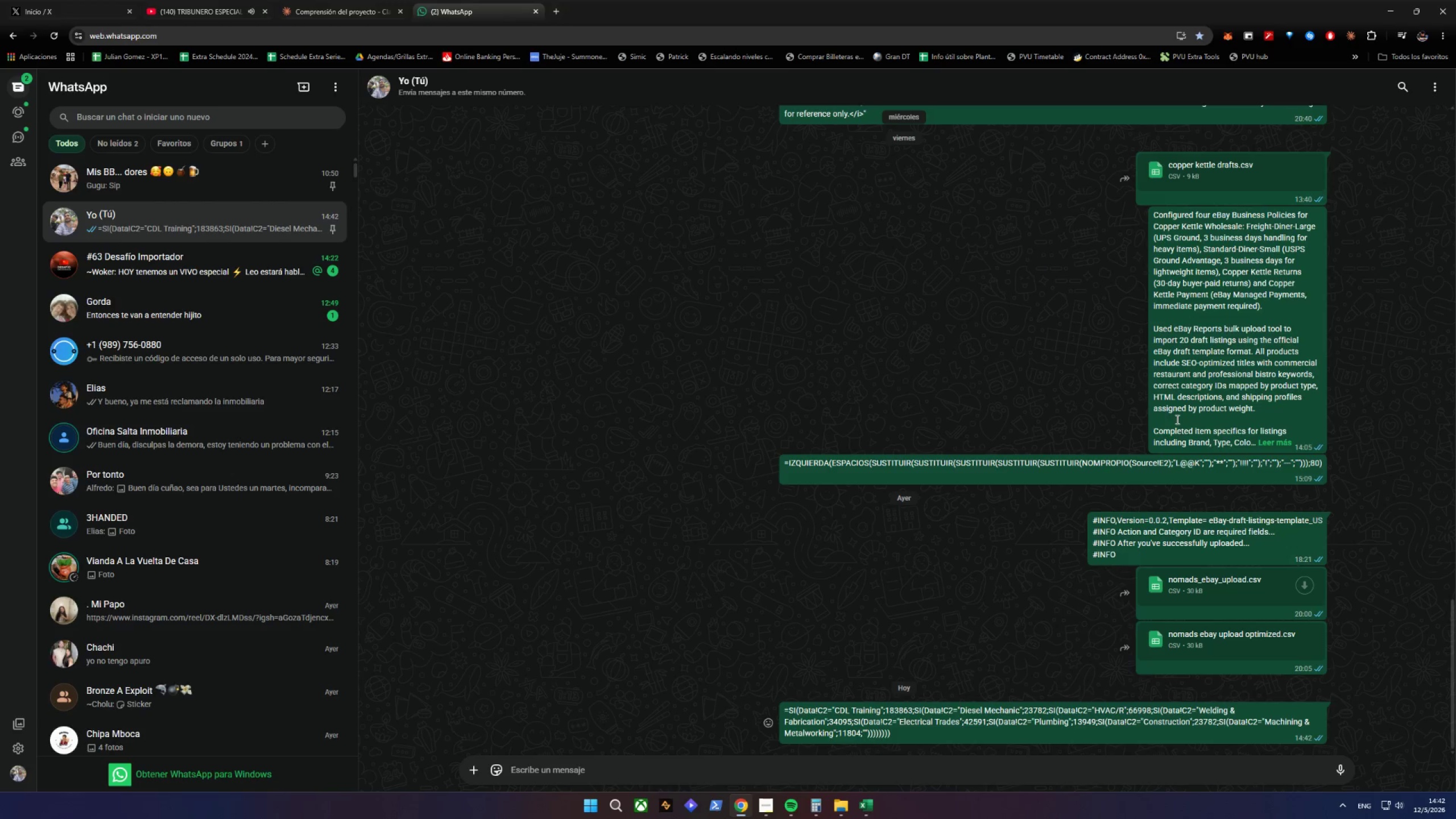 
left_click([1385, 0])
 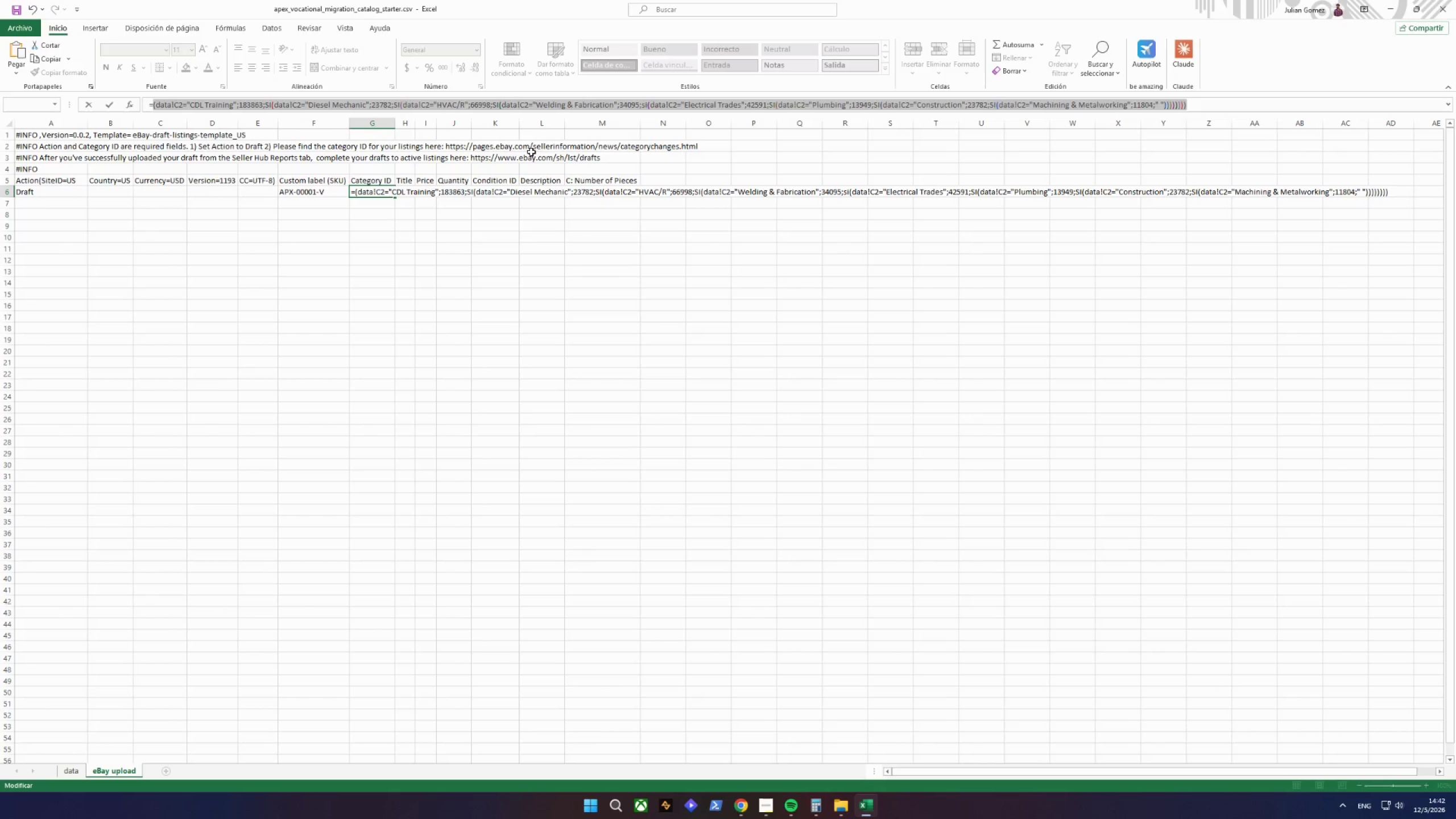 
key(Backspace)
 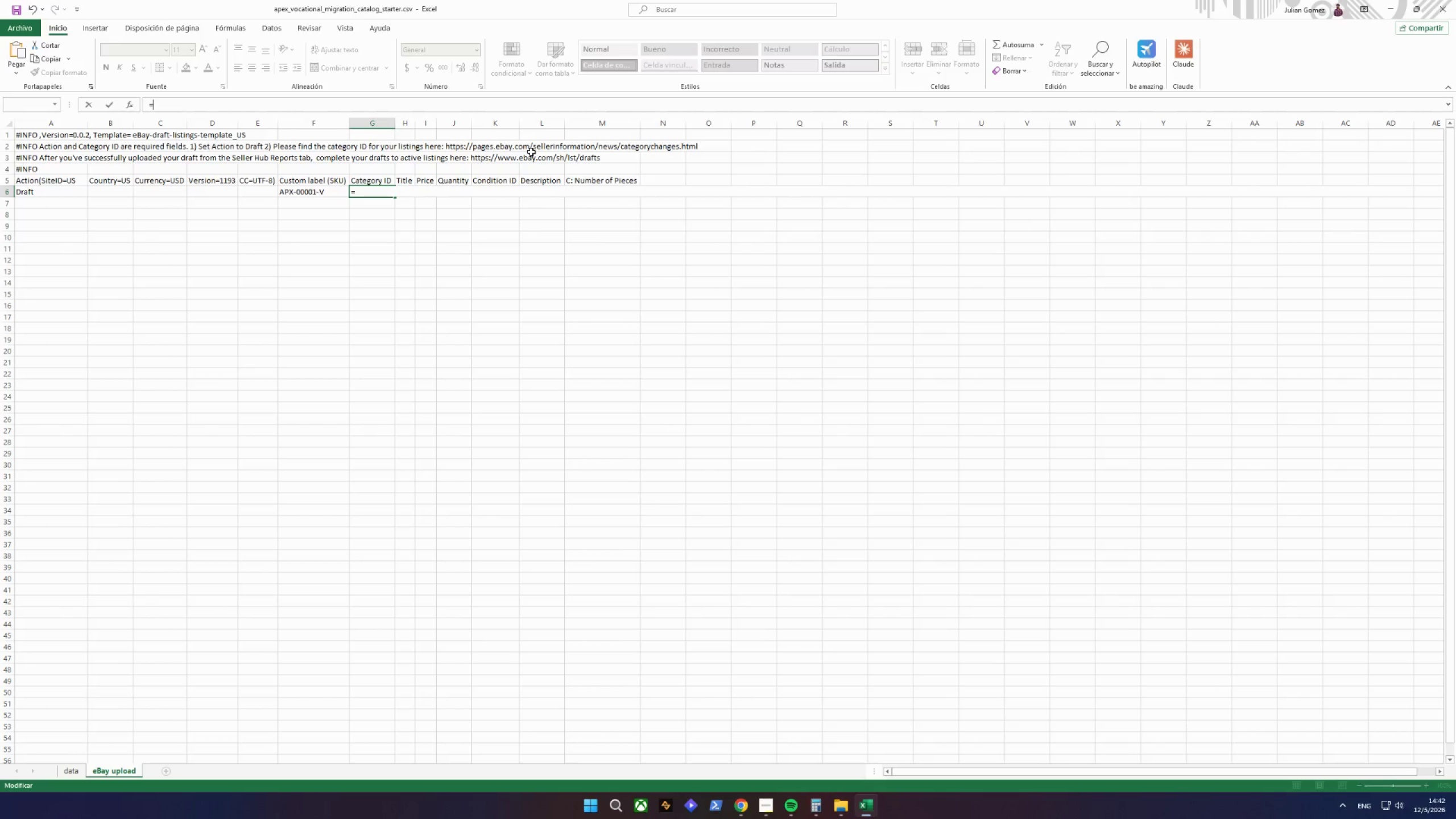 
key(Backspace)
 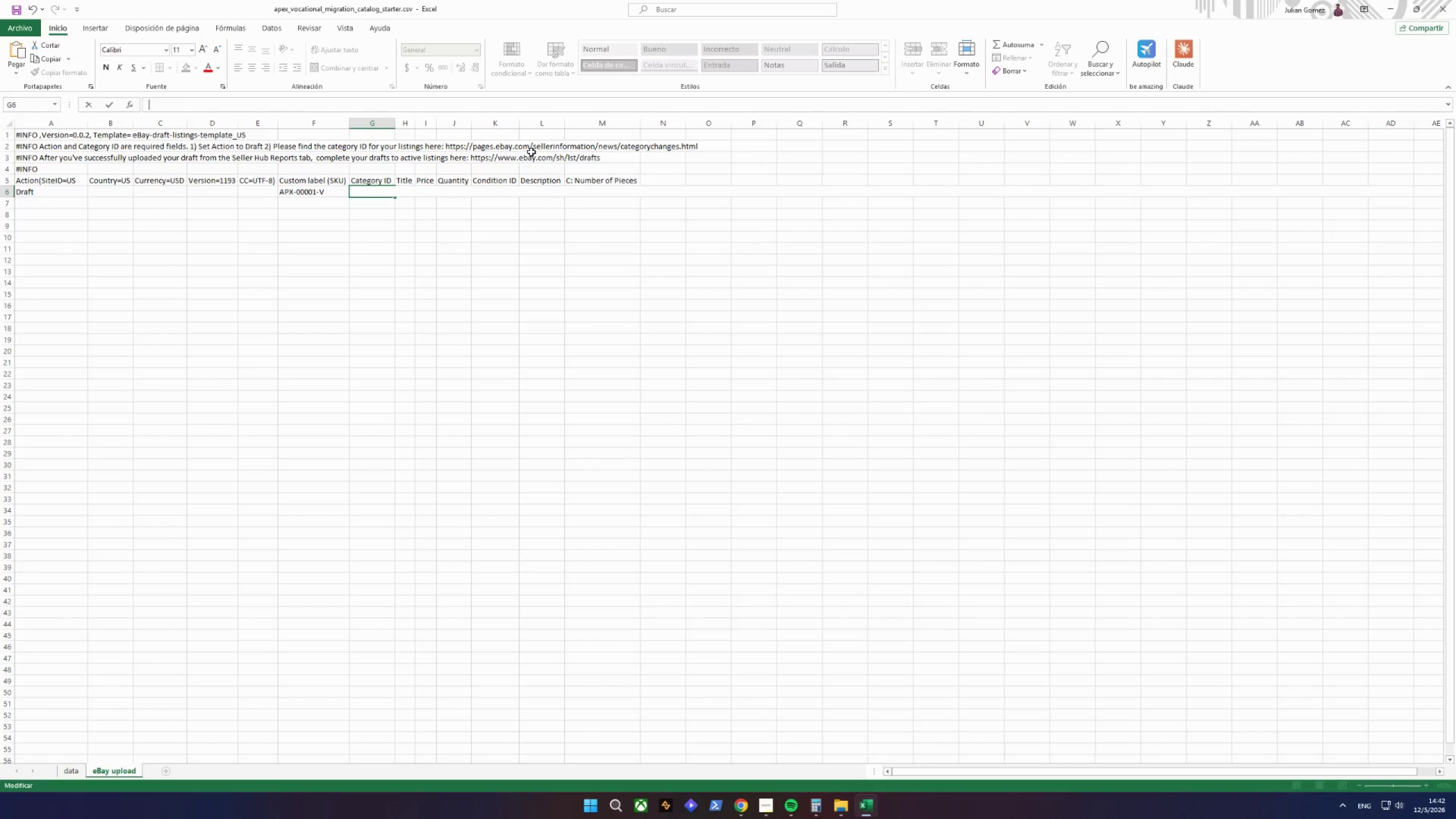 
key(Backspace)
 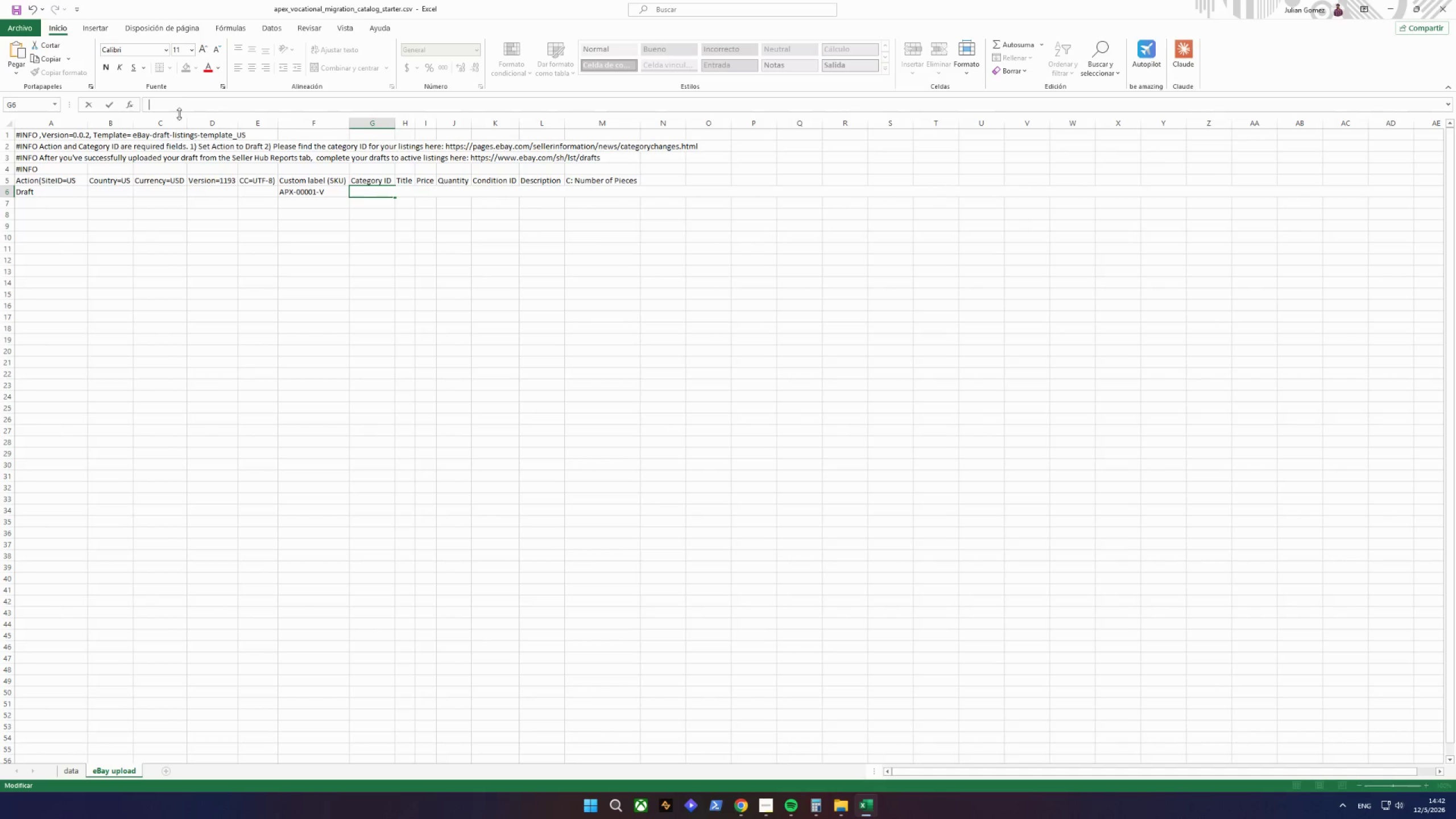 
key(Control+V)
 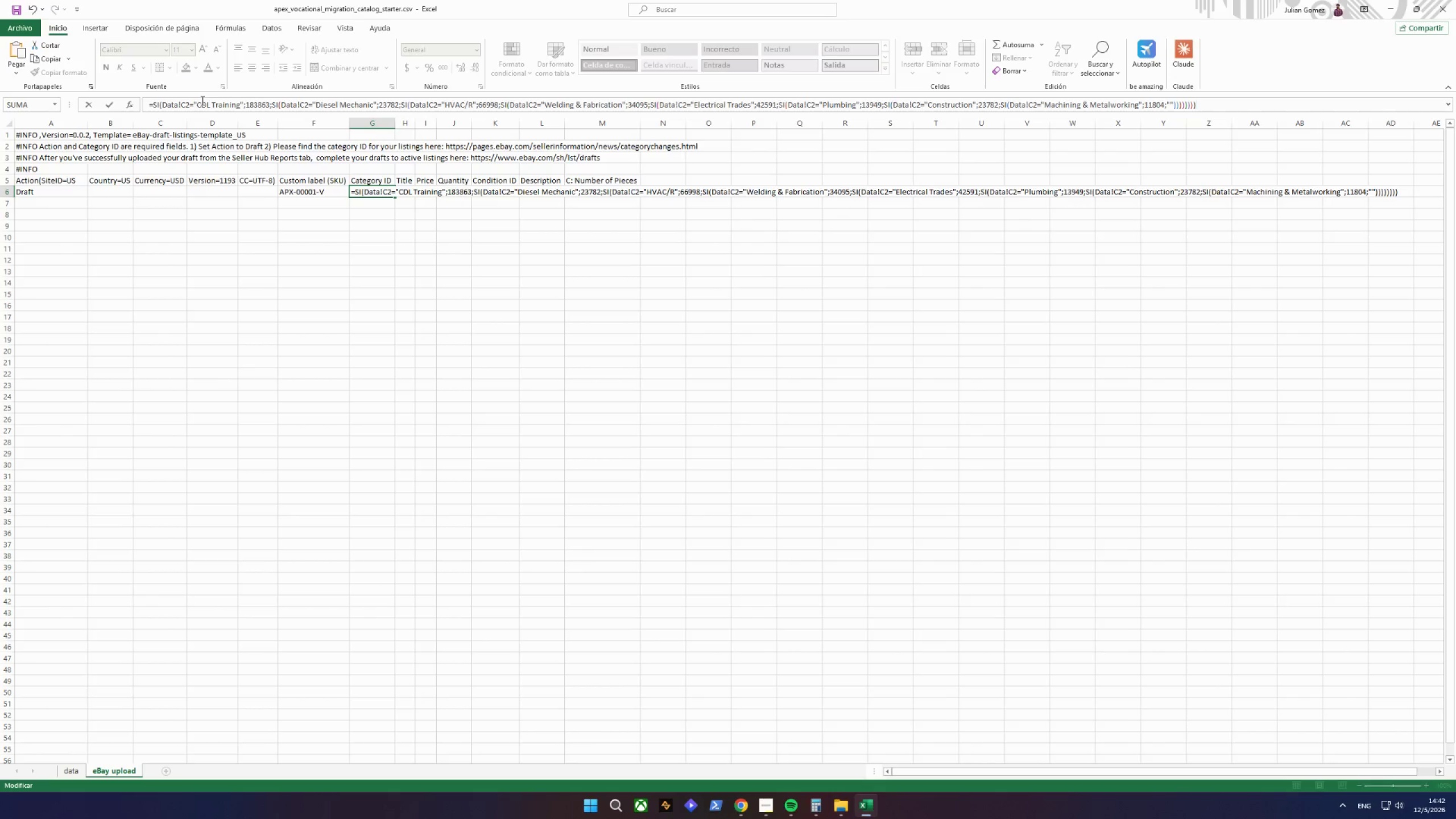 
key(Enter)
 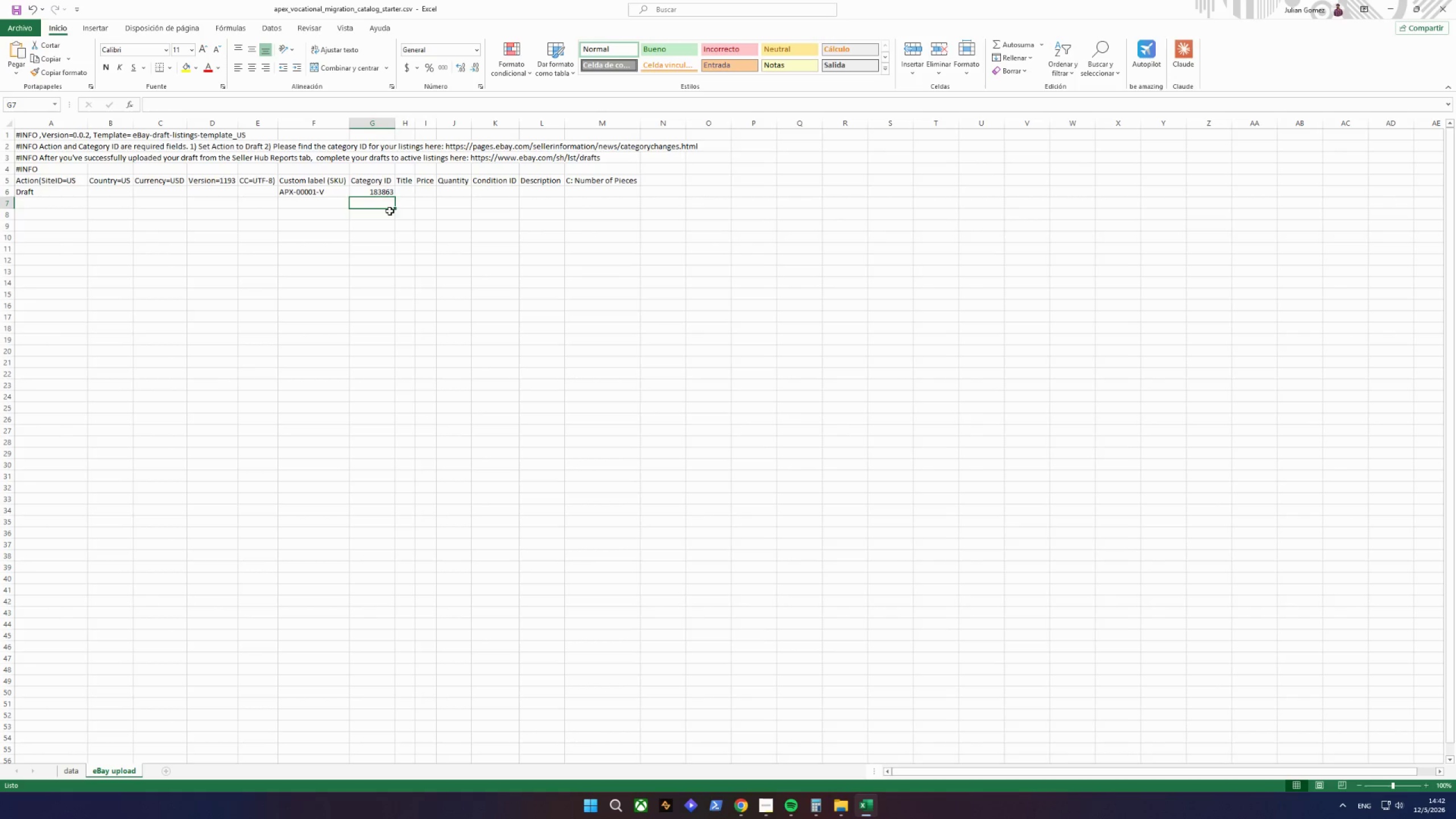 
left_click([384, 190])
 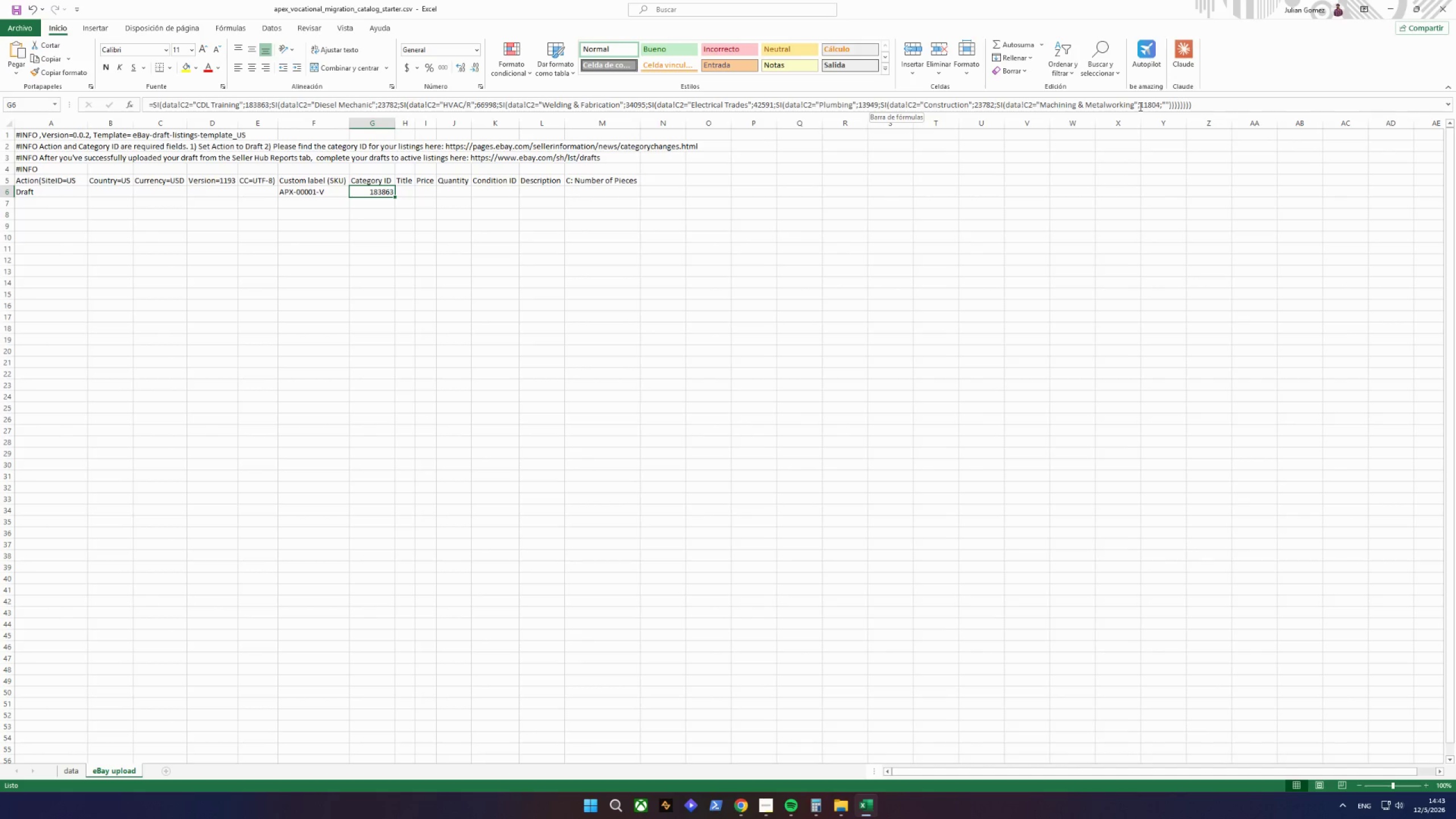 
wait(23.16)
 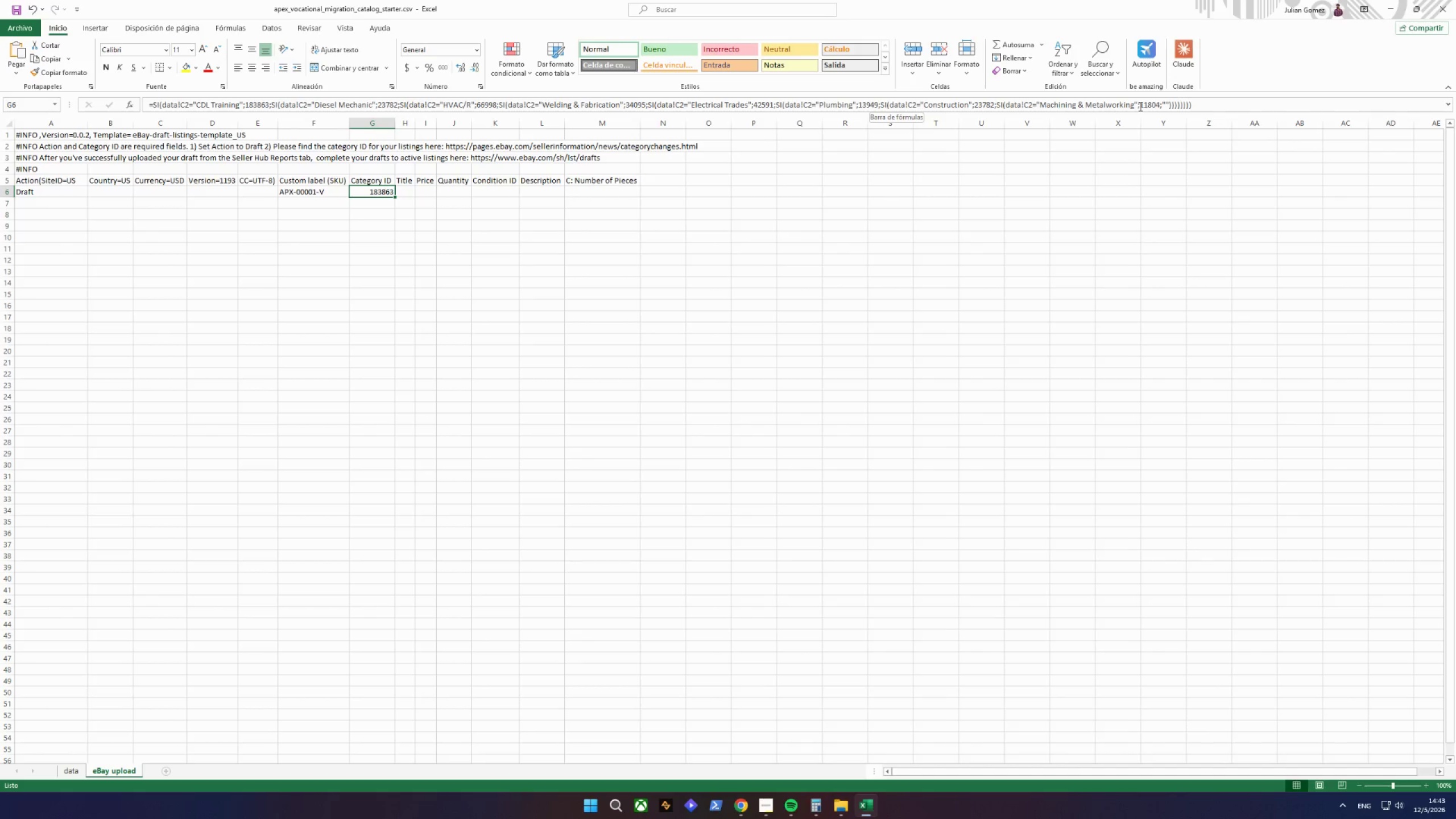 
left_click([1214, 104])
 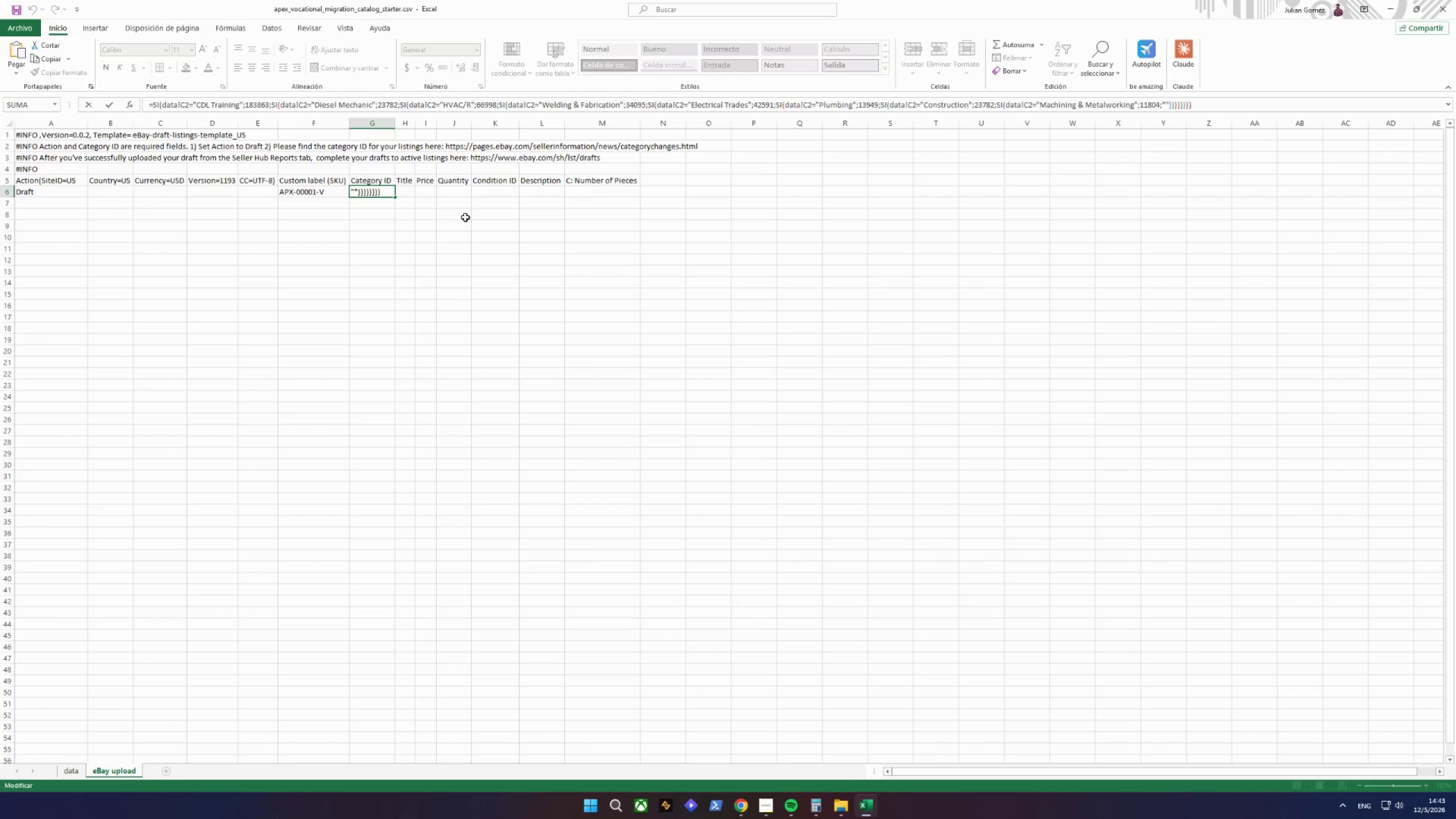 
left_click([435, 229])
 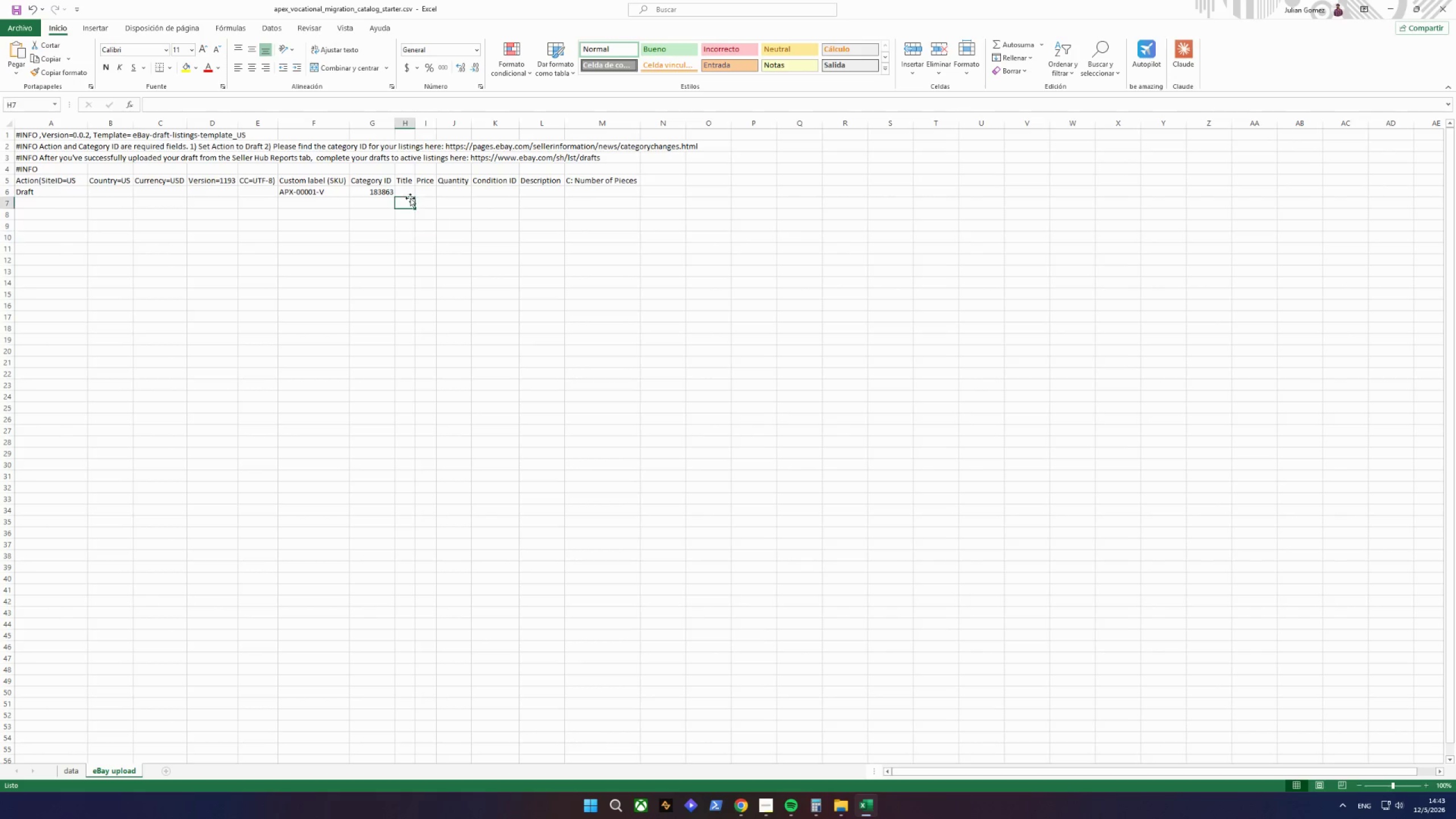 
double_click([411, 191])
 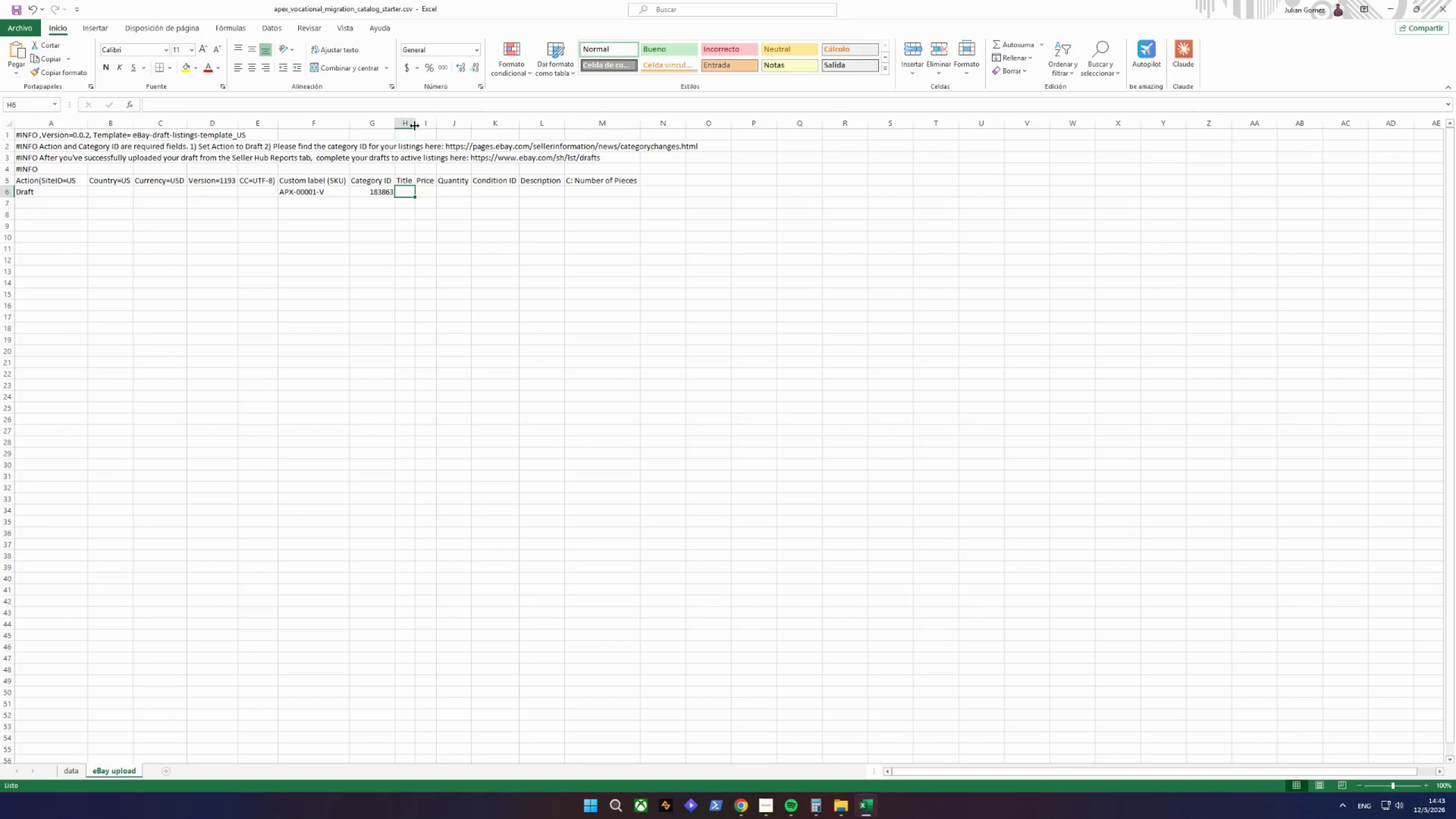 
double_click([415, 126])
 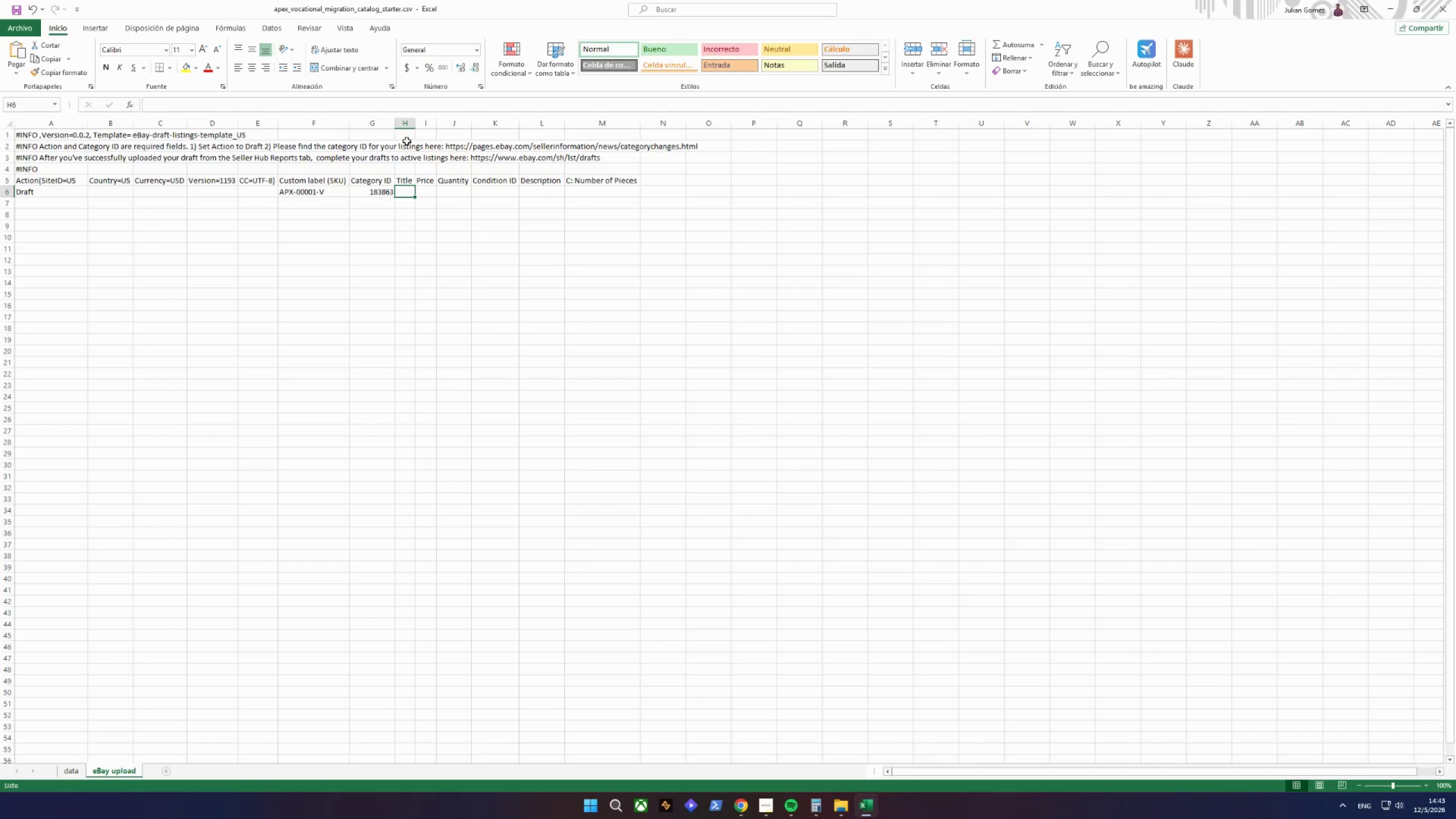 
wait(25.16)
 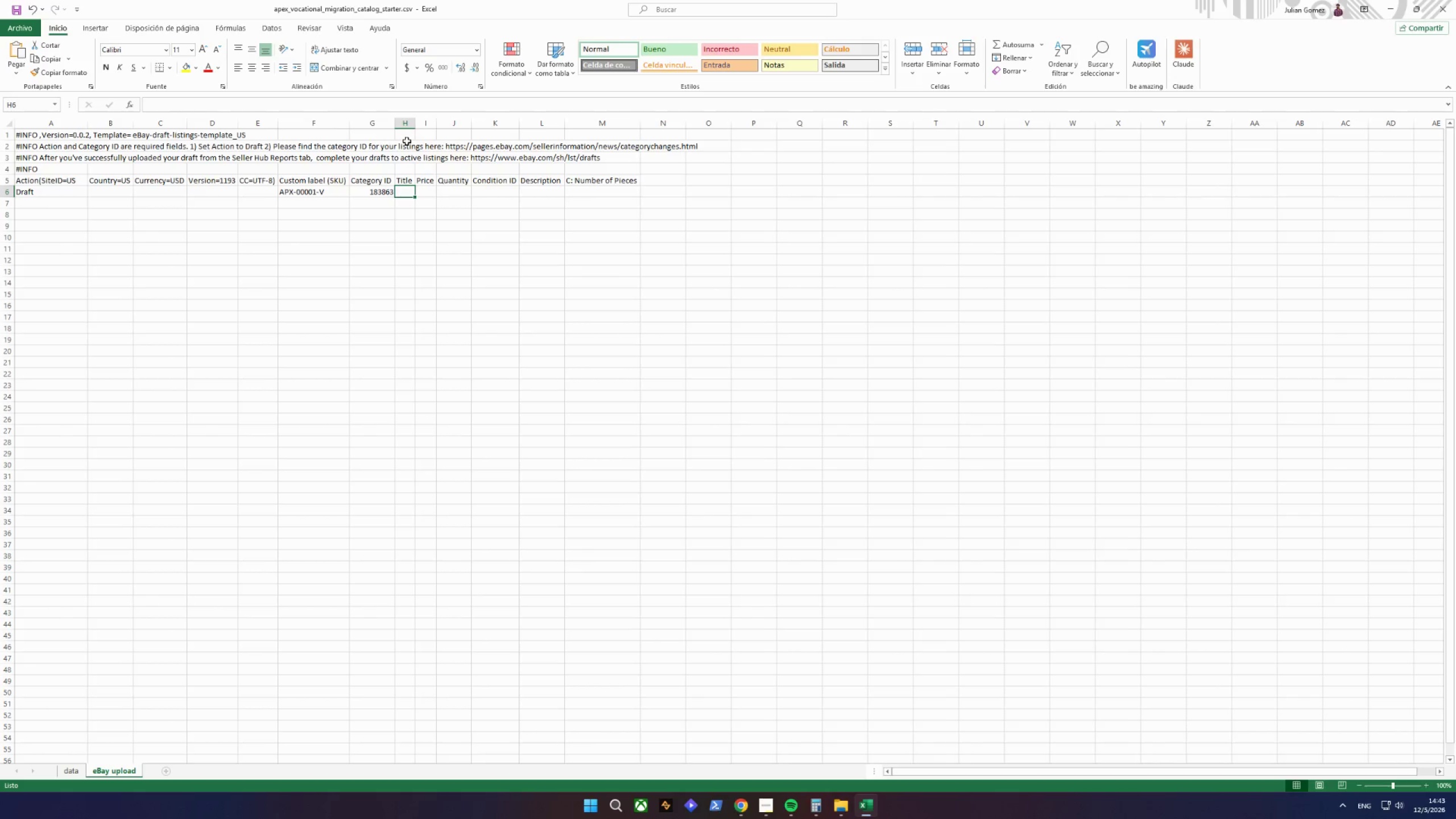 
left_click([77, 775])
 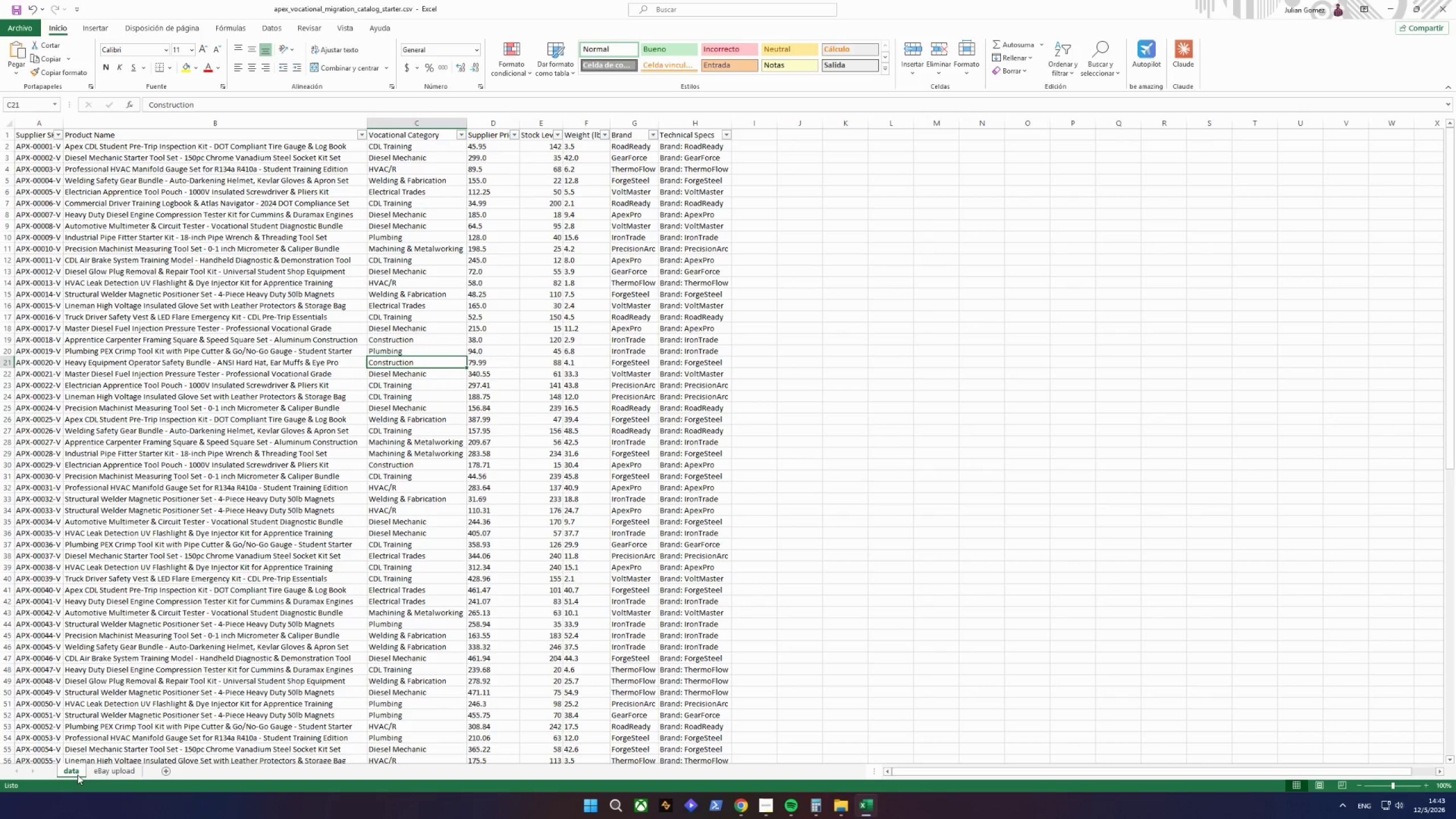 
wait(10.17)
 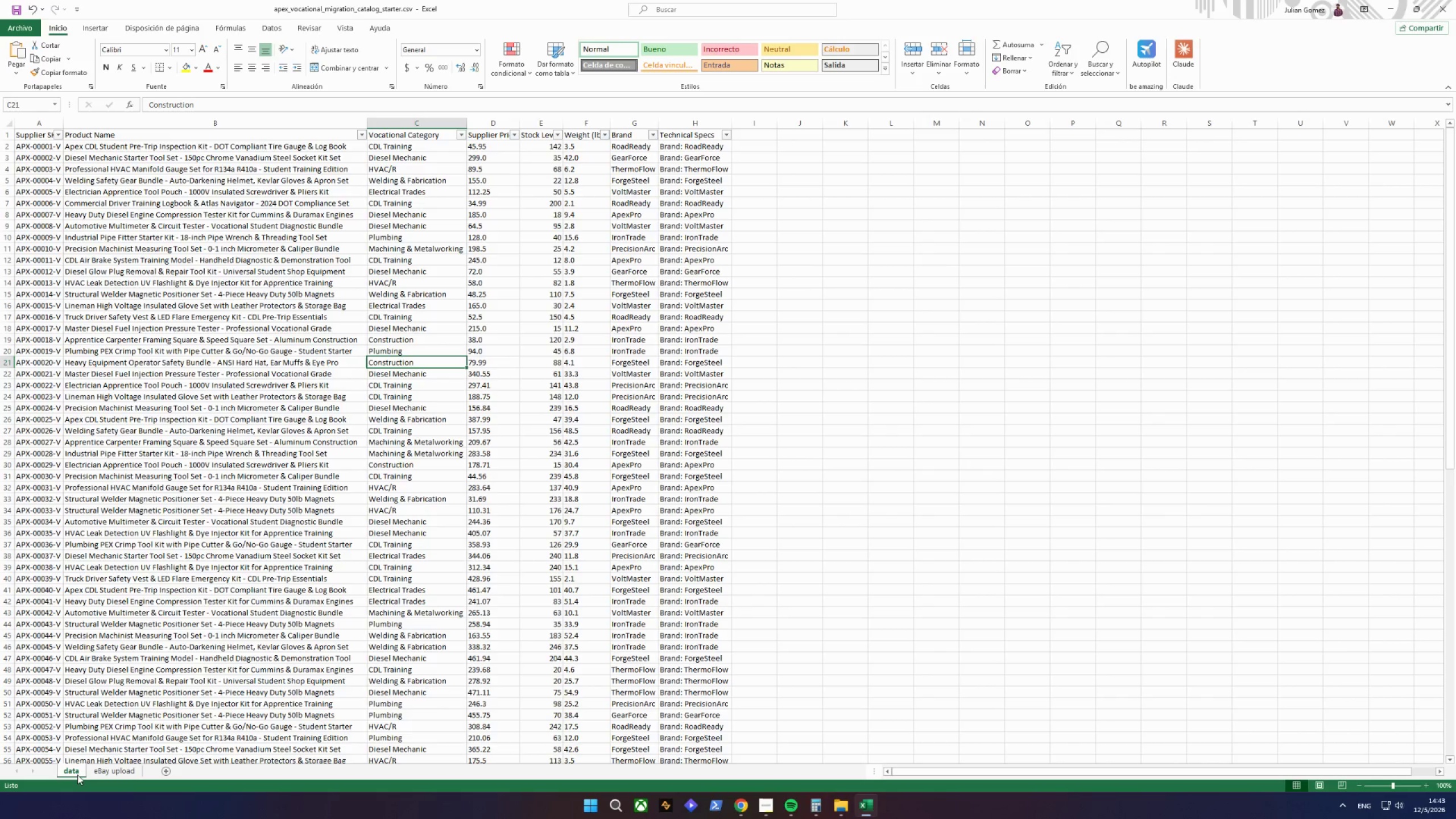 
left_click([124, 777])
 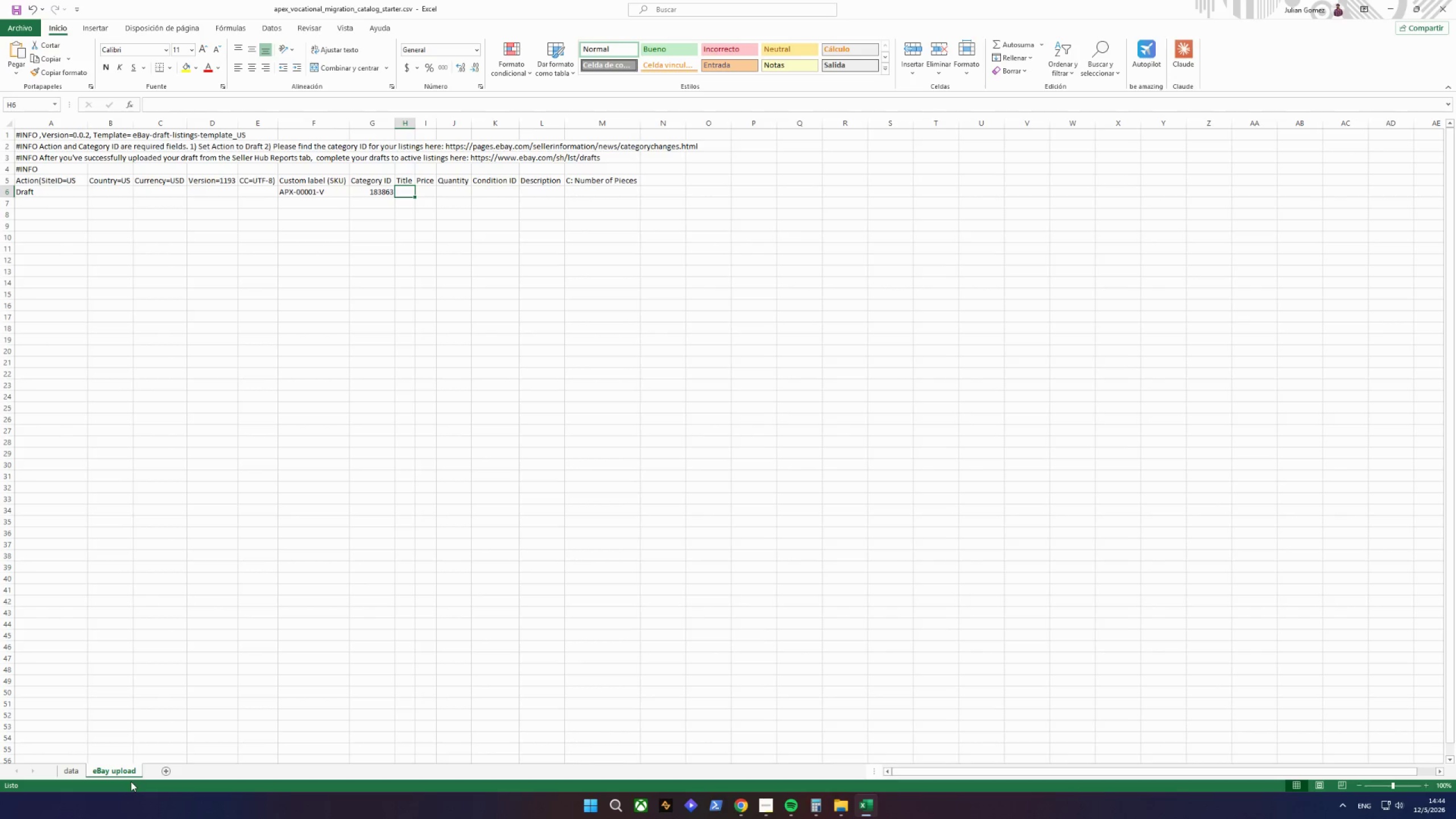 
wait(65.84)
 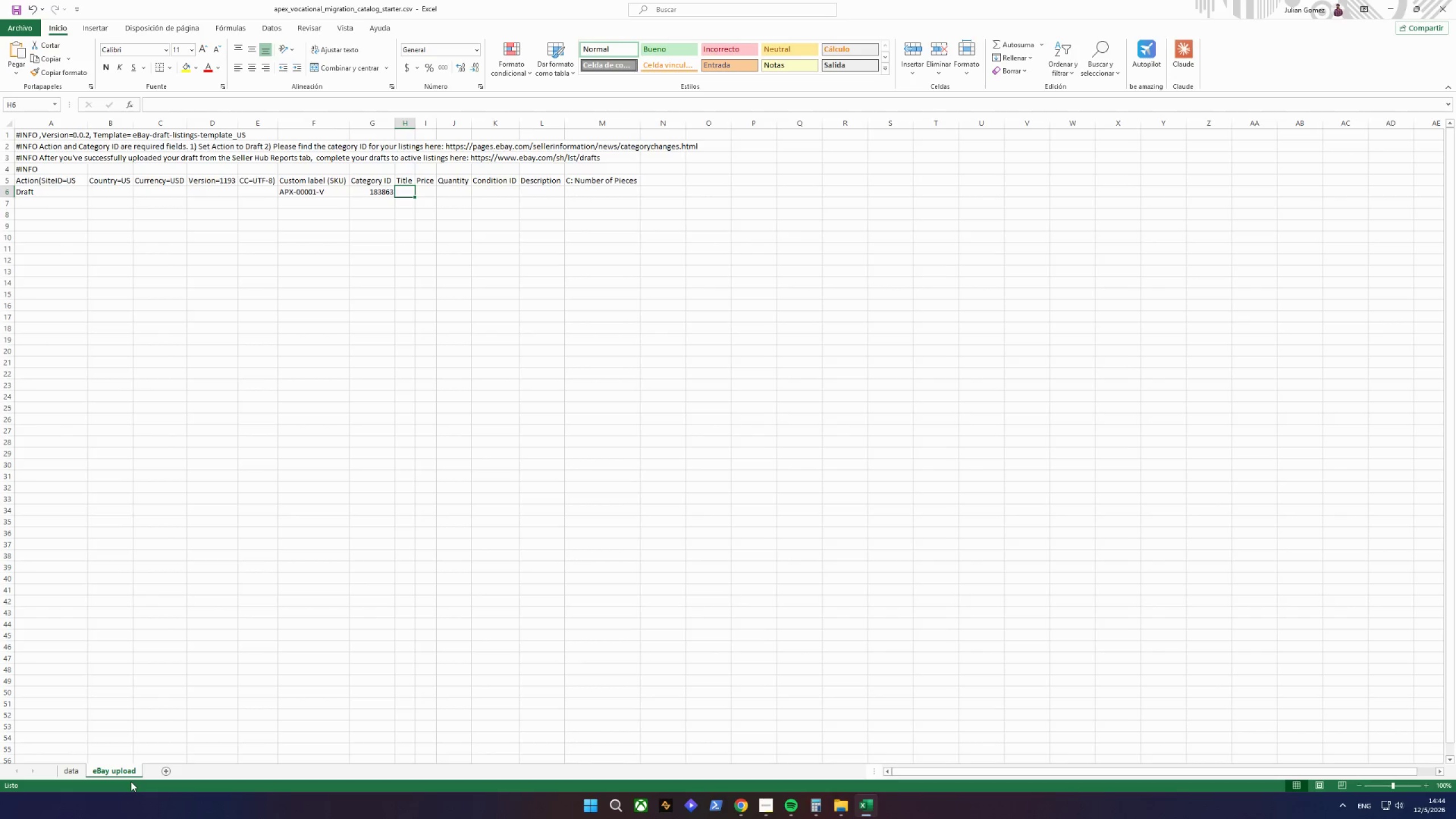 
type(=iz)
key(Backspace)
key(Backspace)
type(IZQUIERDA(ESPACIOS()
 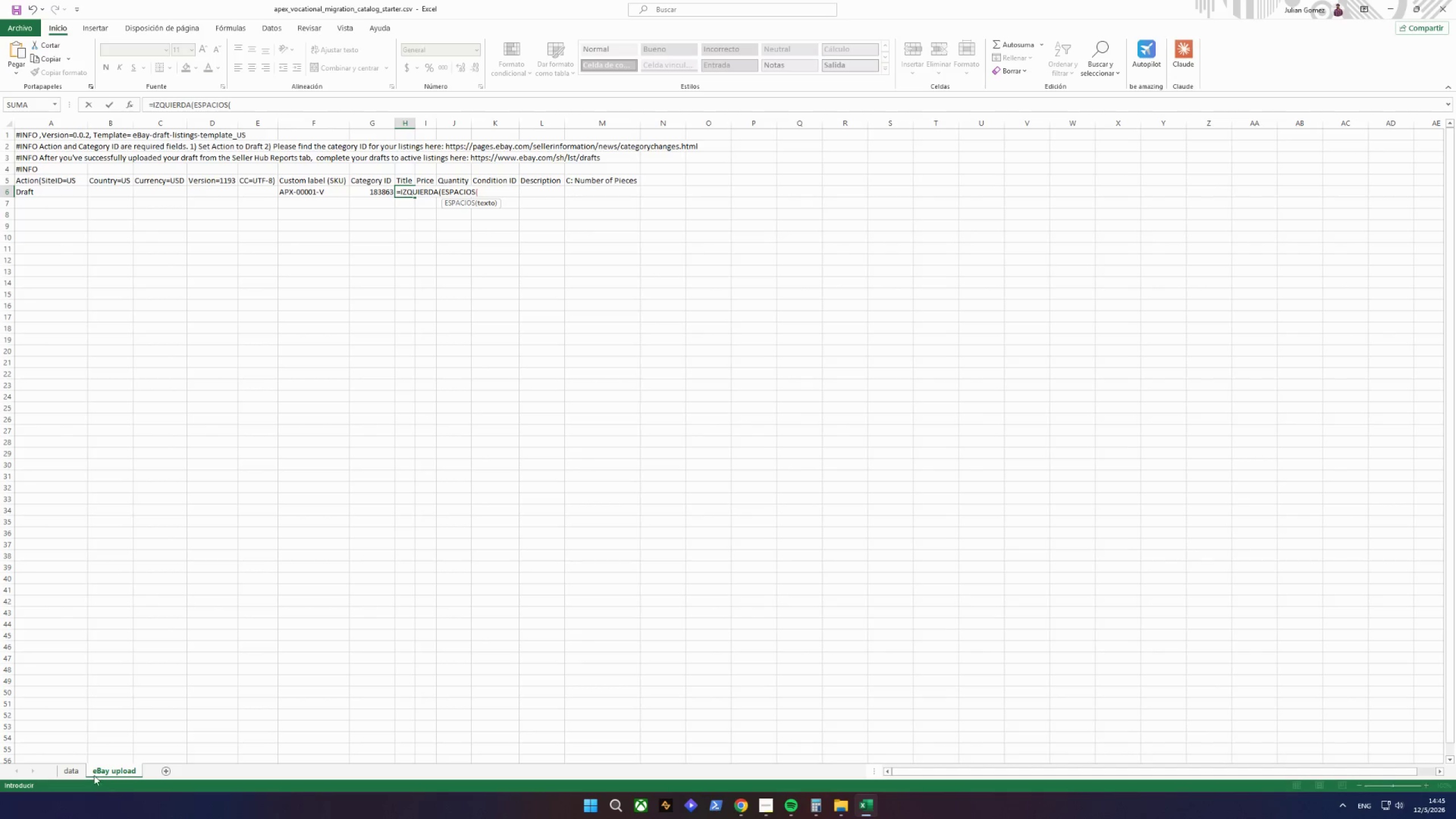 
wait(5.33)
 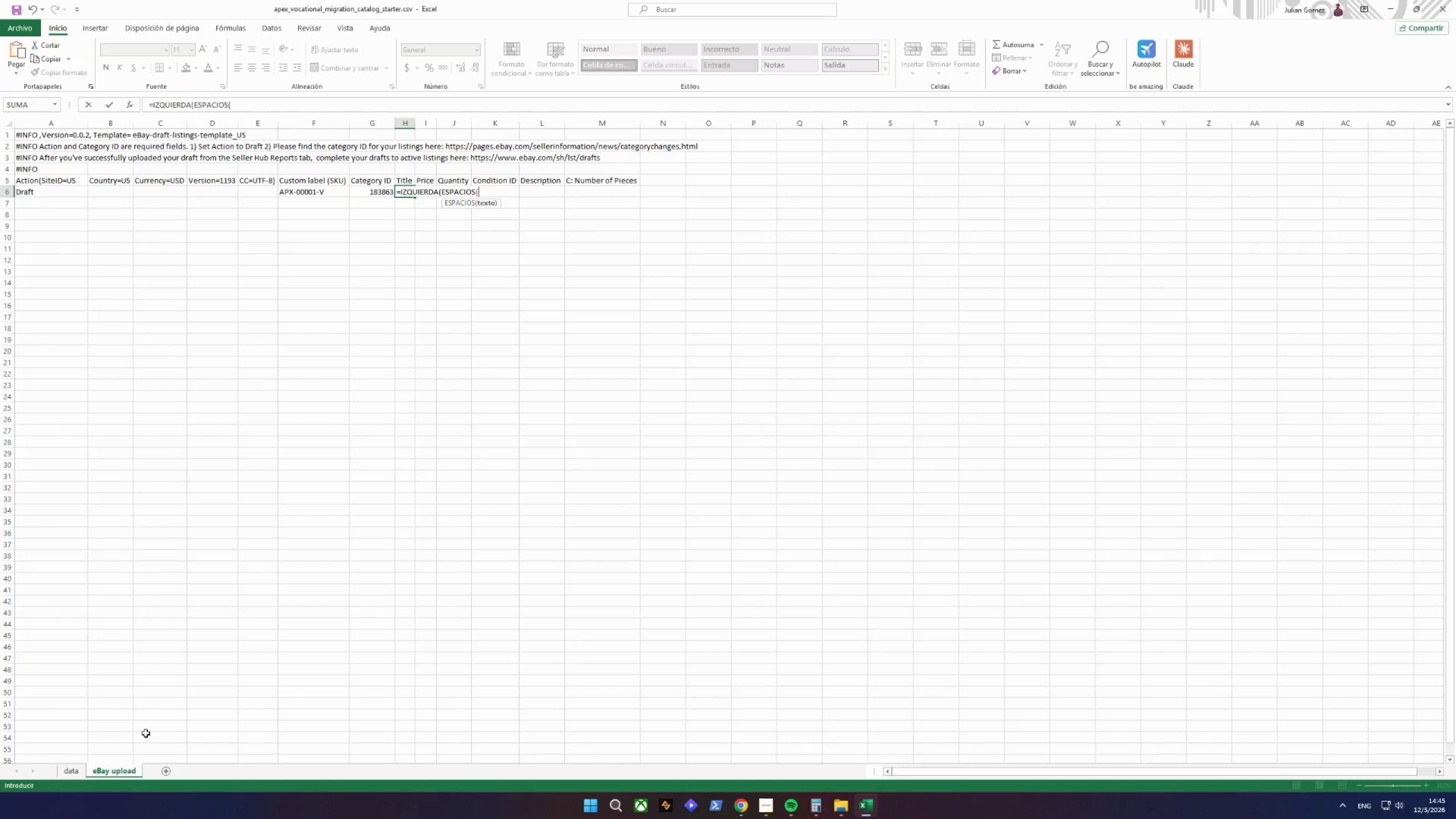 
left_click([80, 771])
 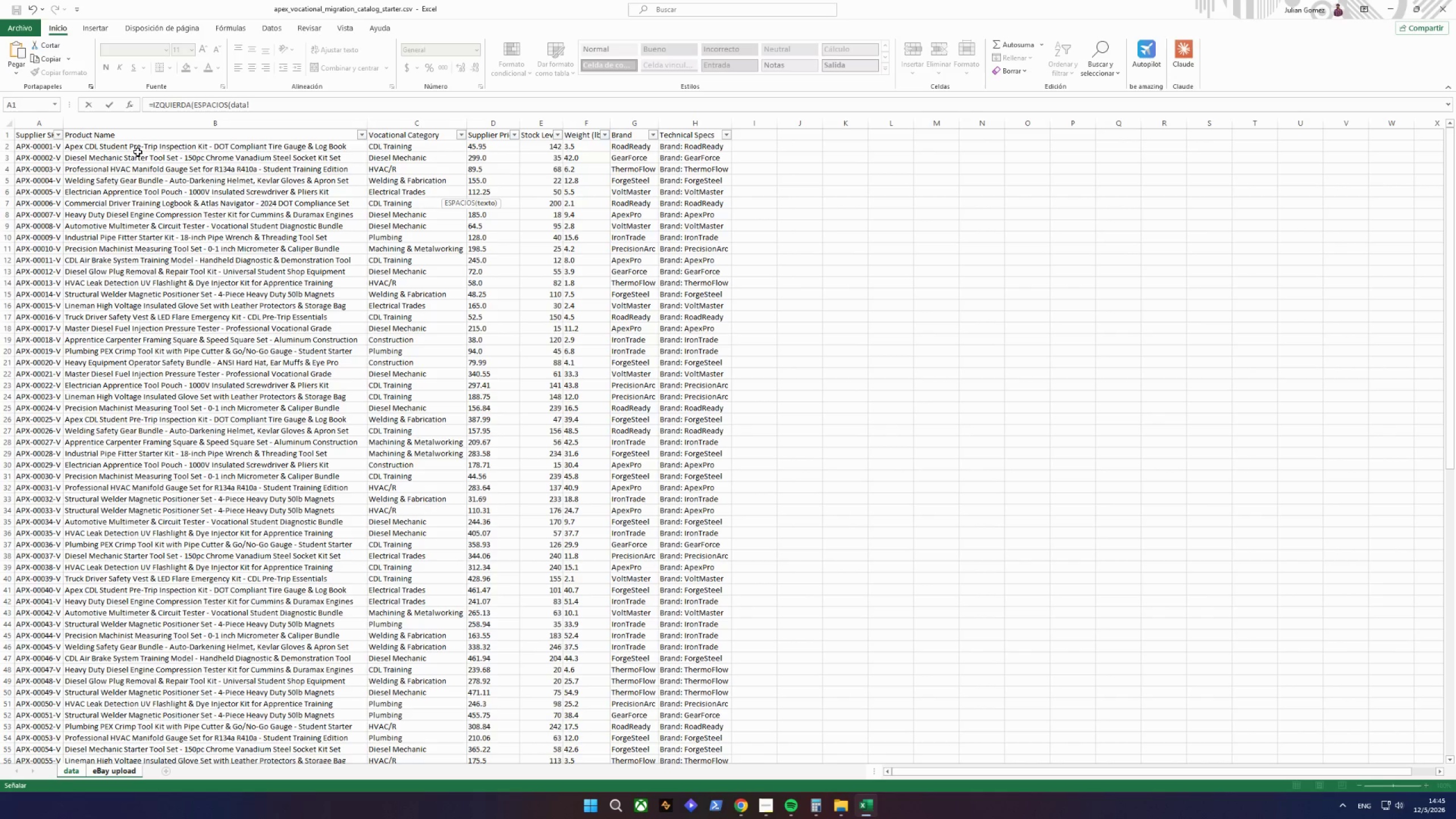 
left_click([133, 147])
 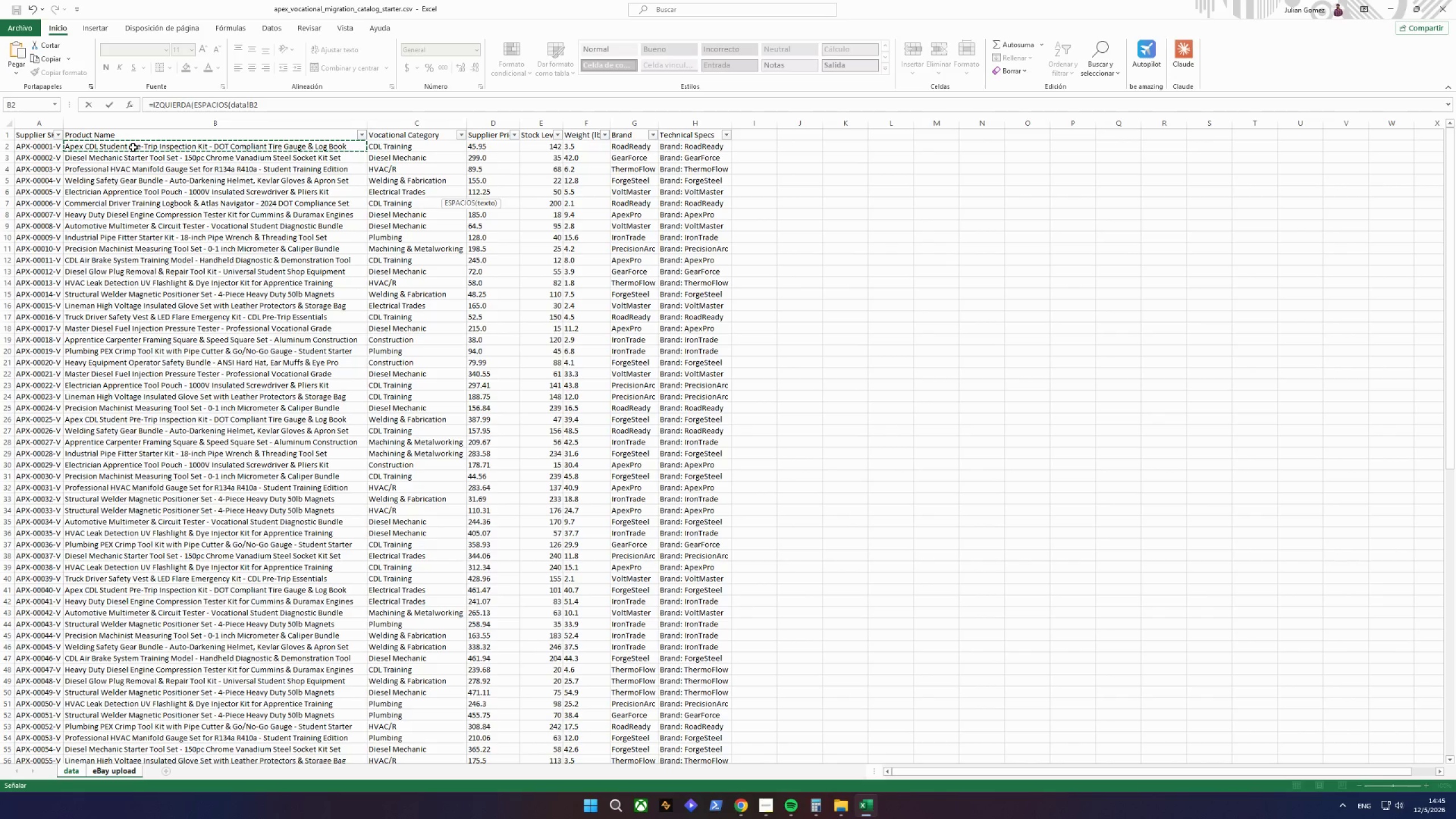 
key(Shift+ShiftRight)
 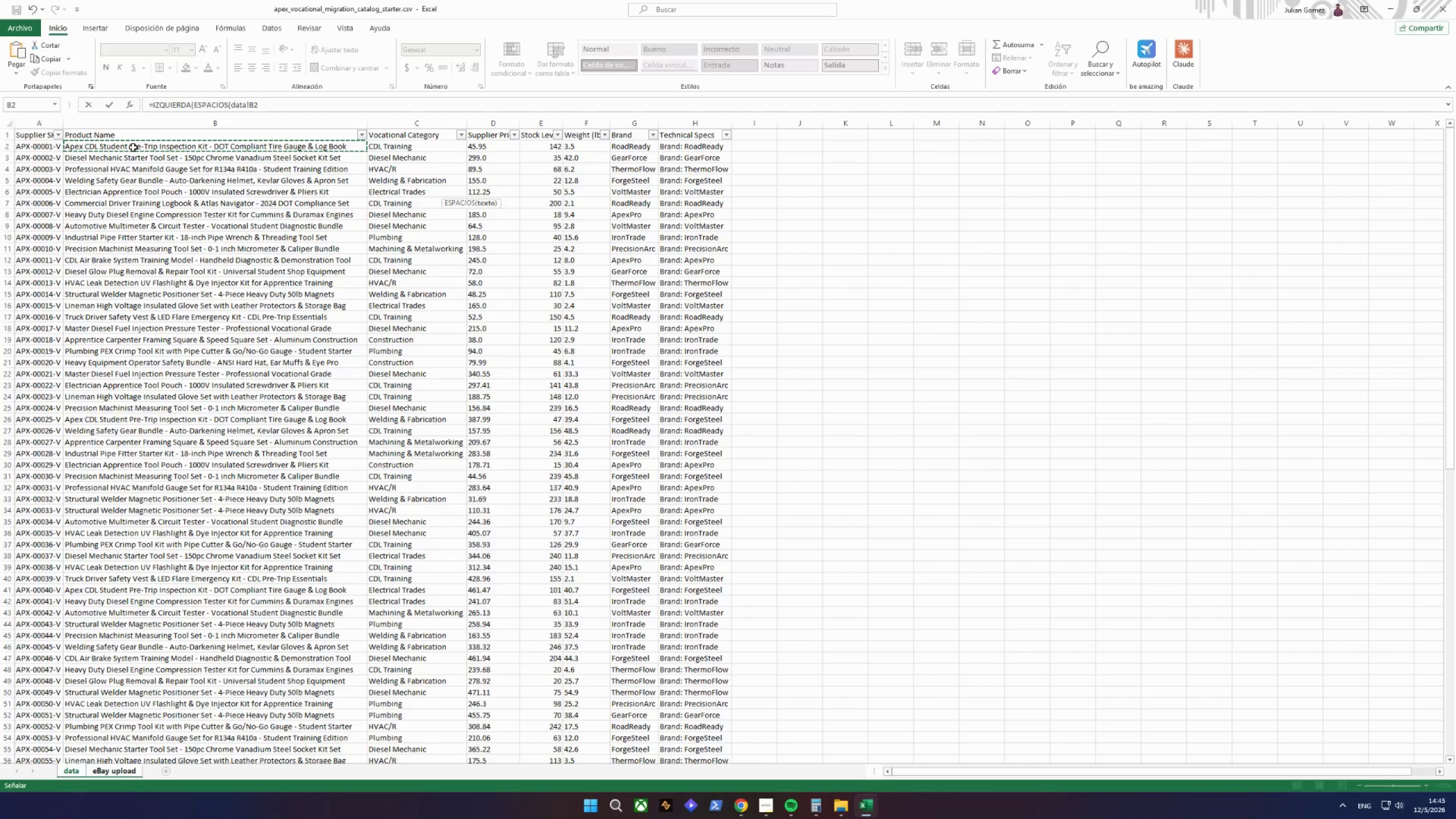 
key(Shift+0)
 